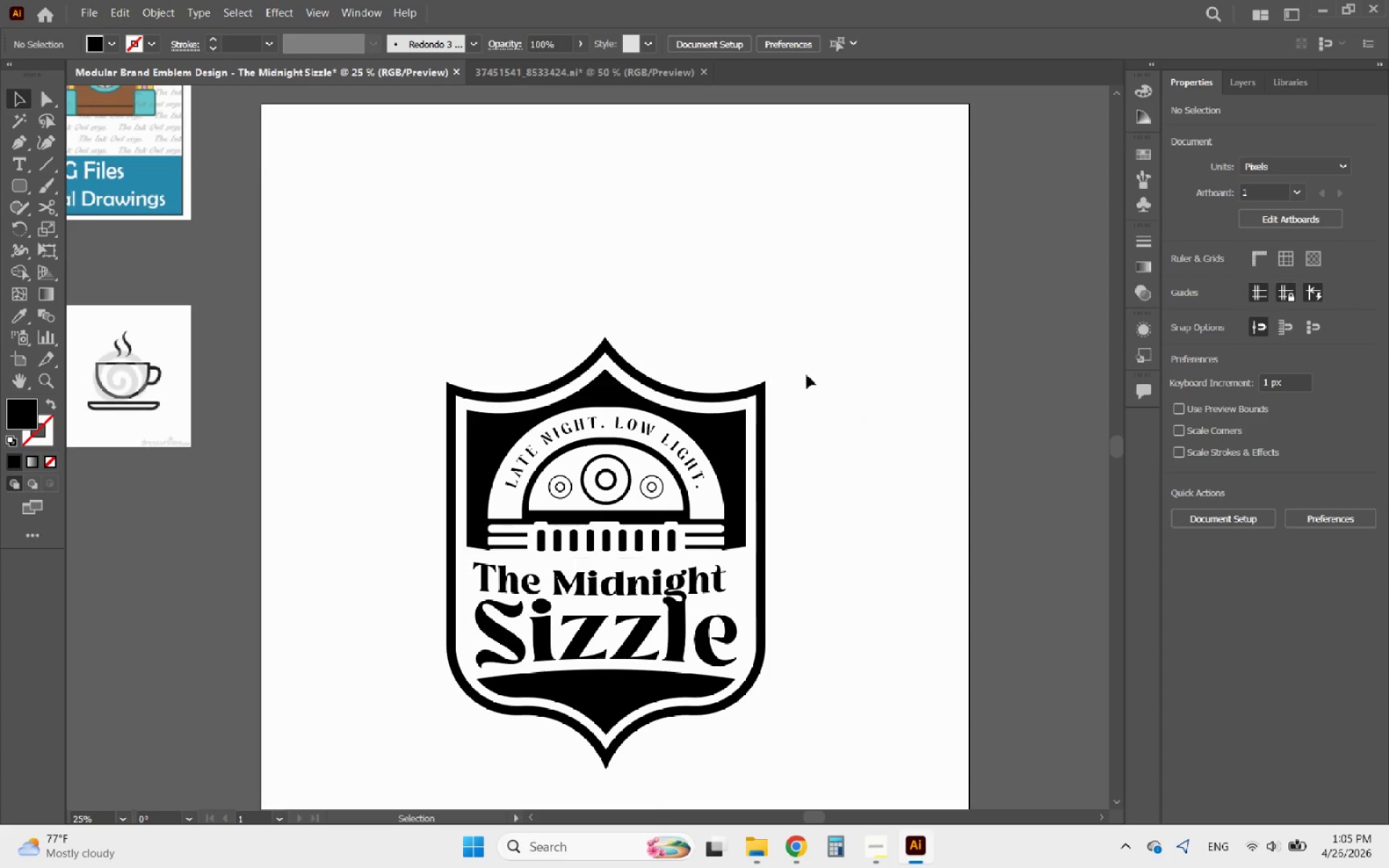 
hold_key(key=AltLeft, duration=1.14)
scroll: coordinate [768, 532], scroll_direction: none, amount: 0.0
 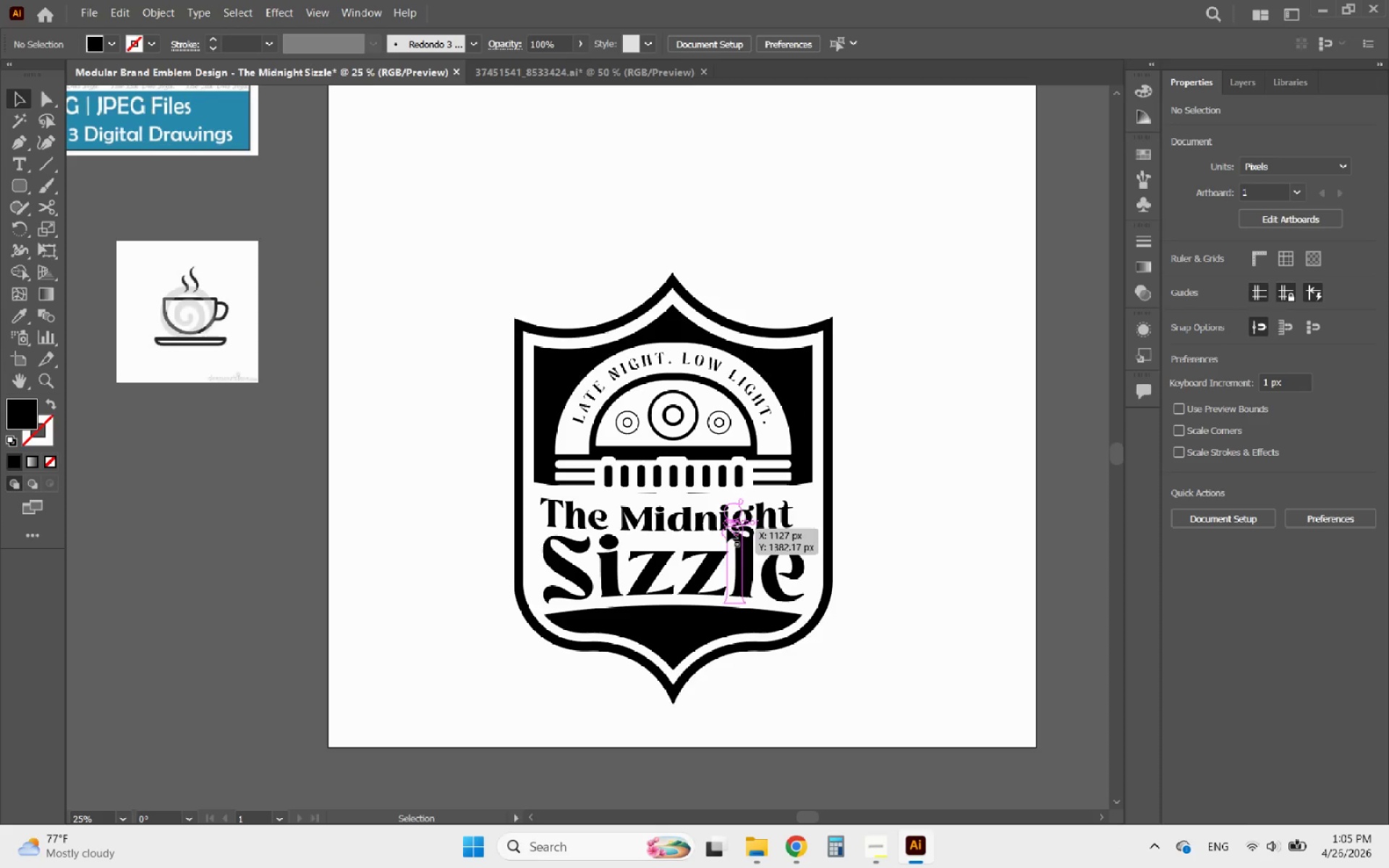 
left_click([727, 528])
 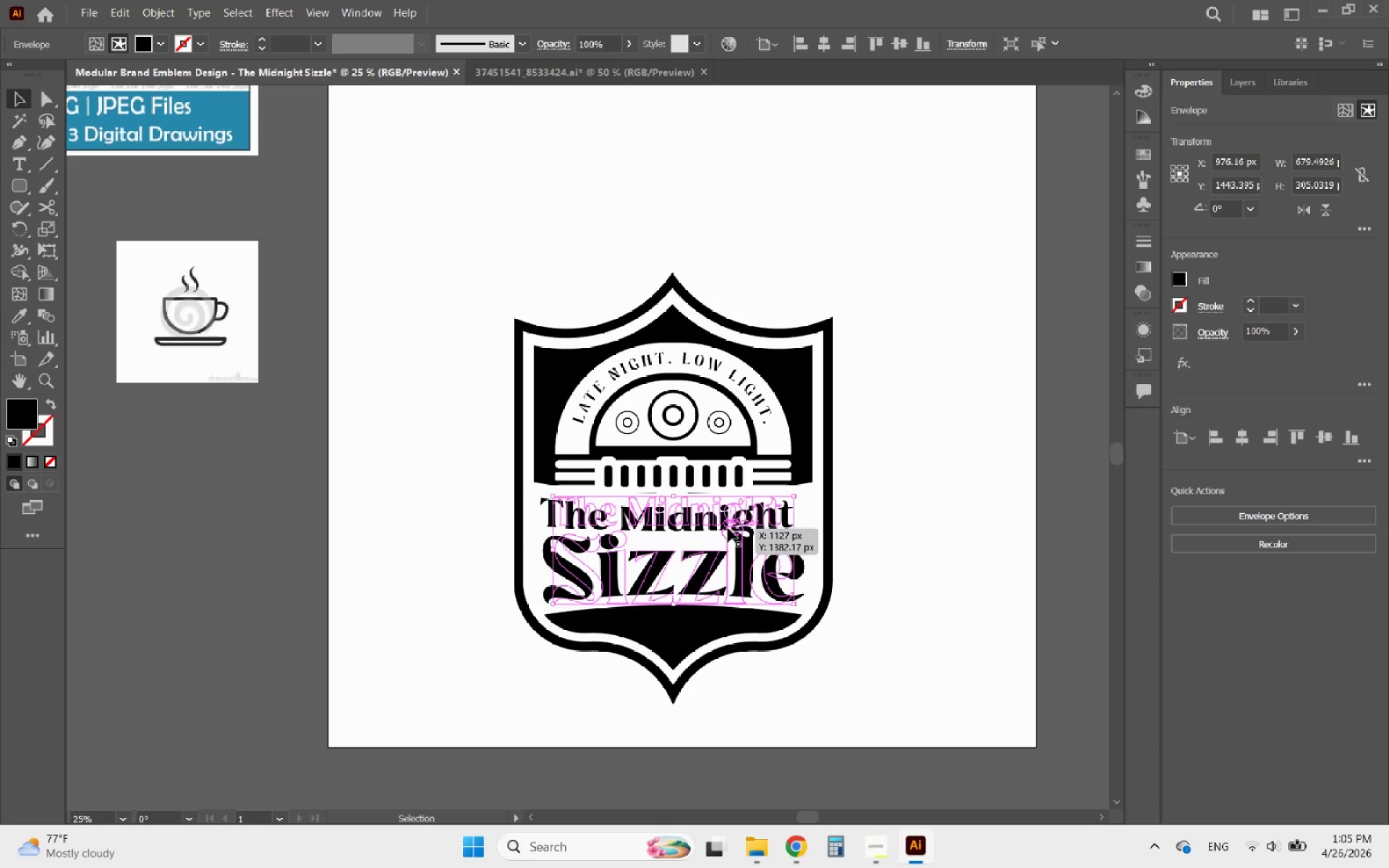 
hold_key(key=AltLeft, duration=0.97)
scroll: coordinate [694, 383], scroll_direction: up, amount: 3.0
 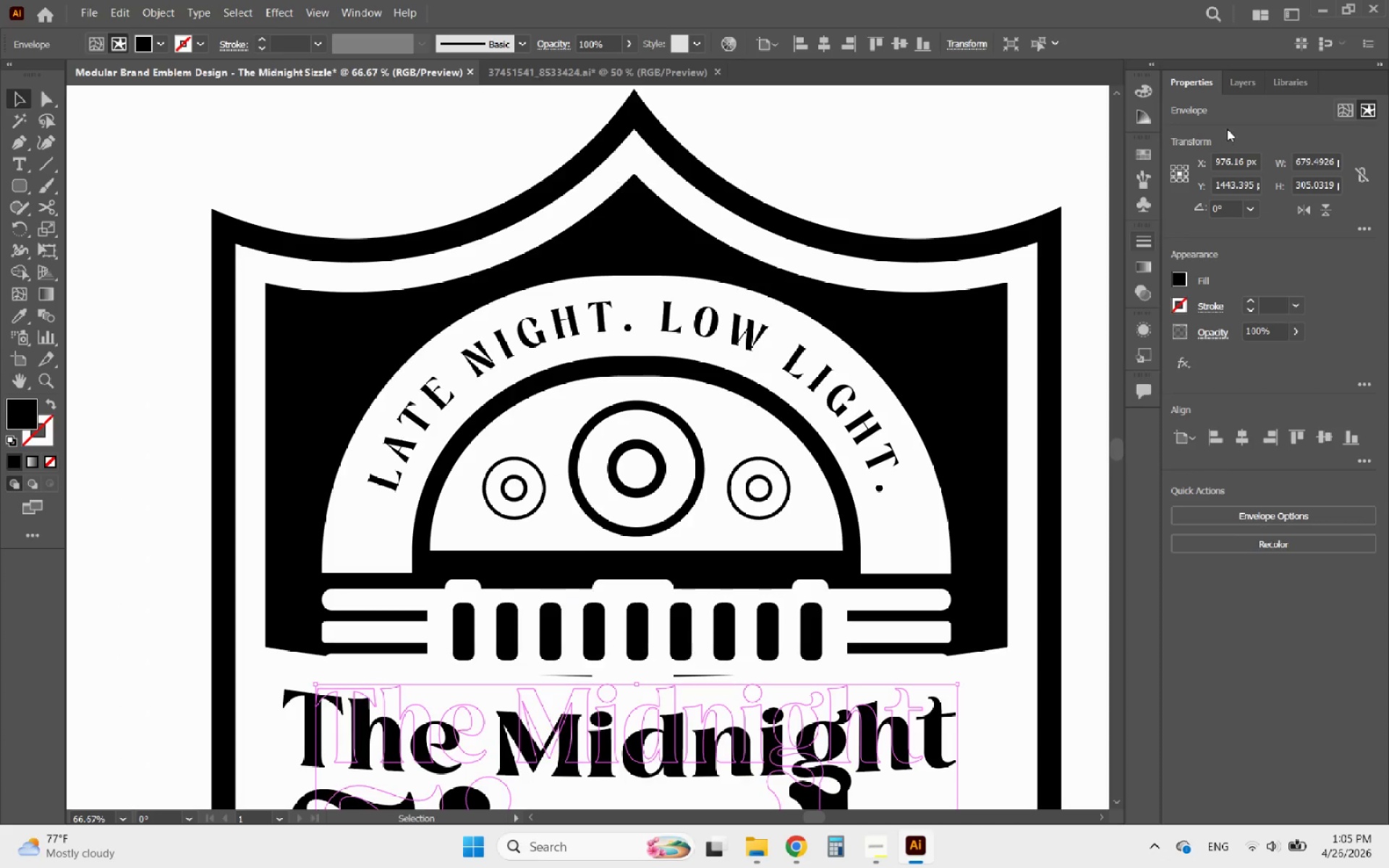 
left_click([1236, 80])
 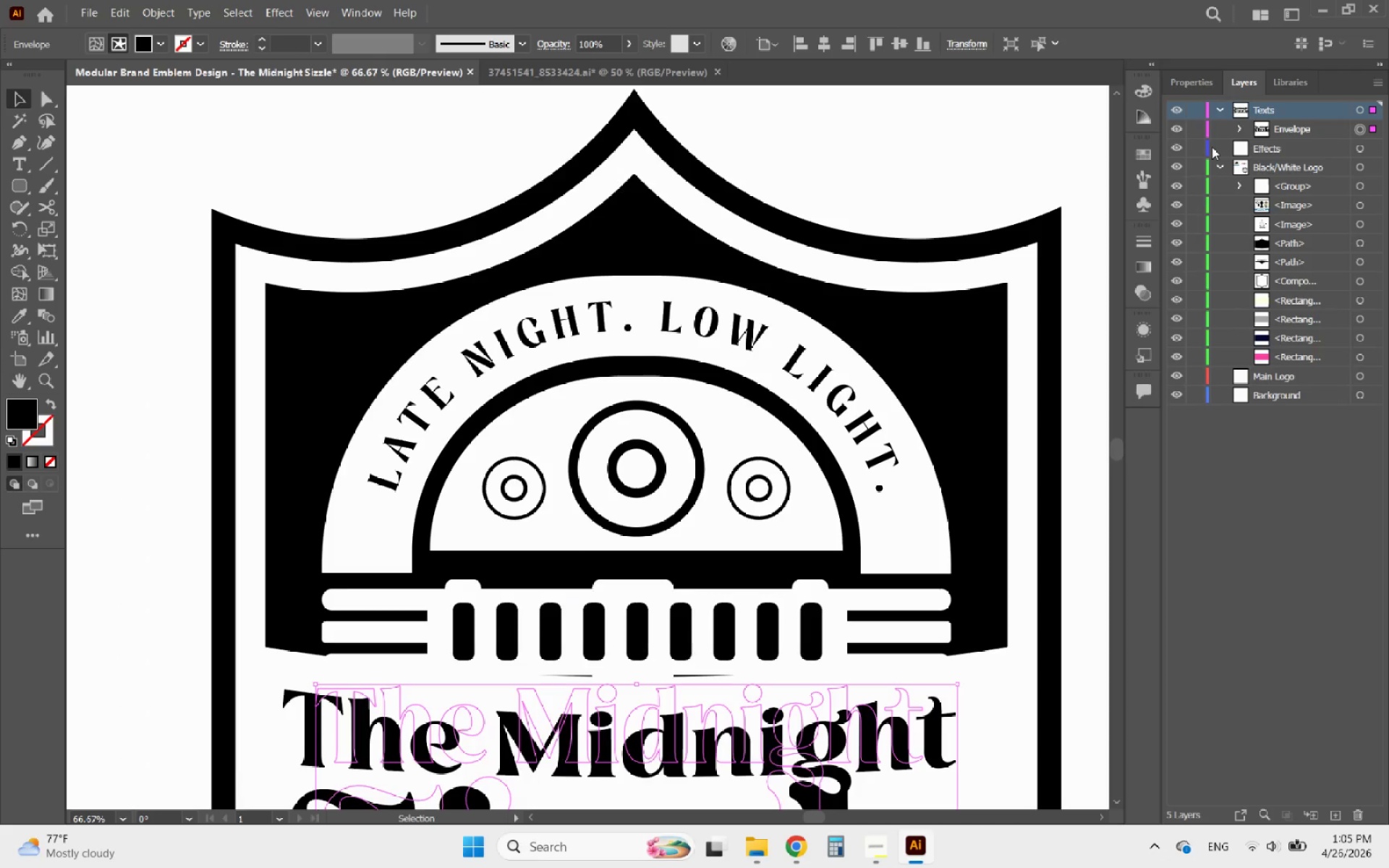 
hold_key(key=AltLeft, duration=1.08)
scroll: coordinate [718, 379], scroll_direction: down, amount: 3.0
 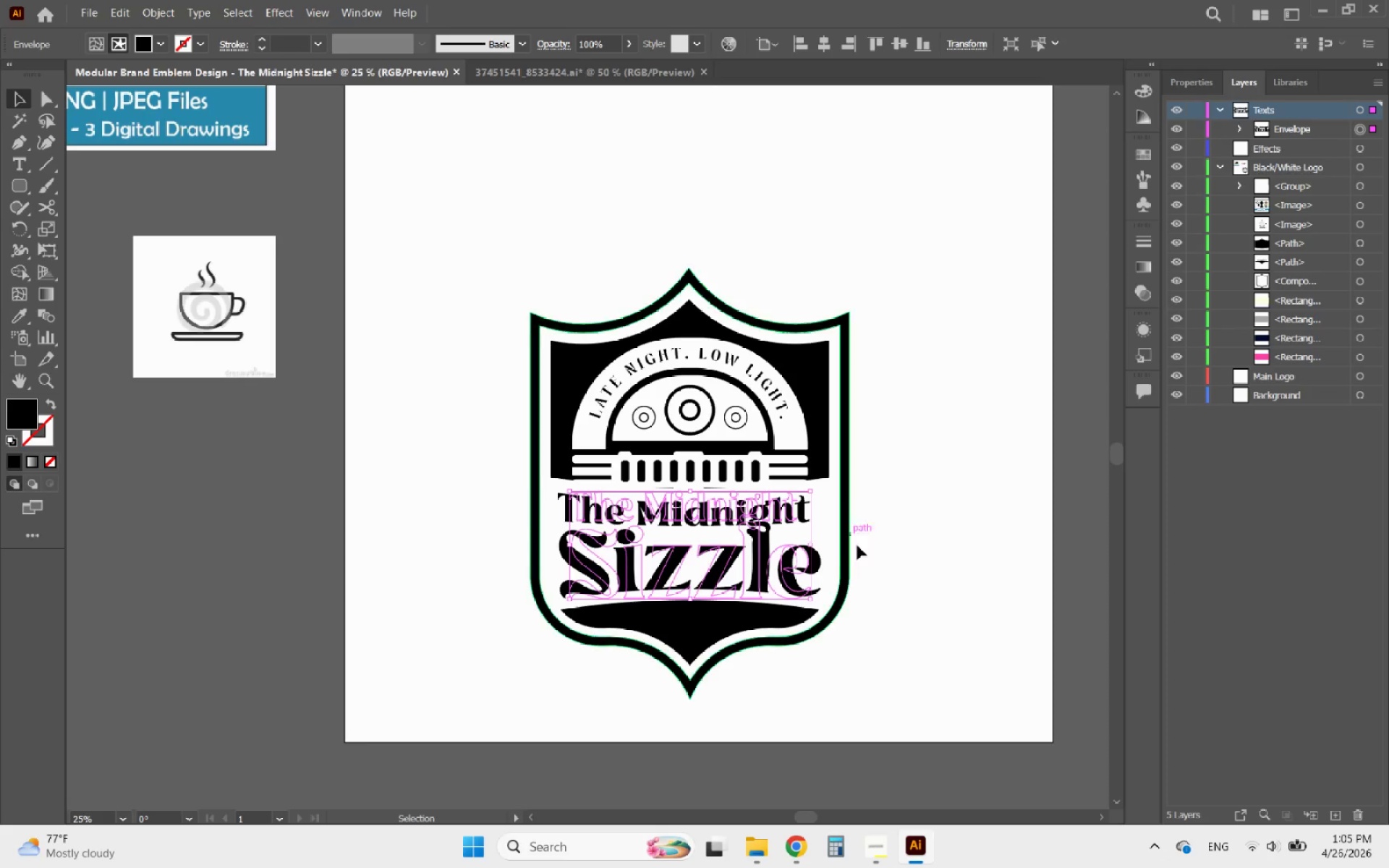 
left_click([868, 556])
 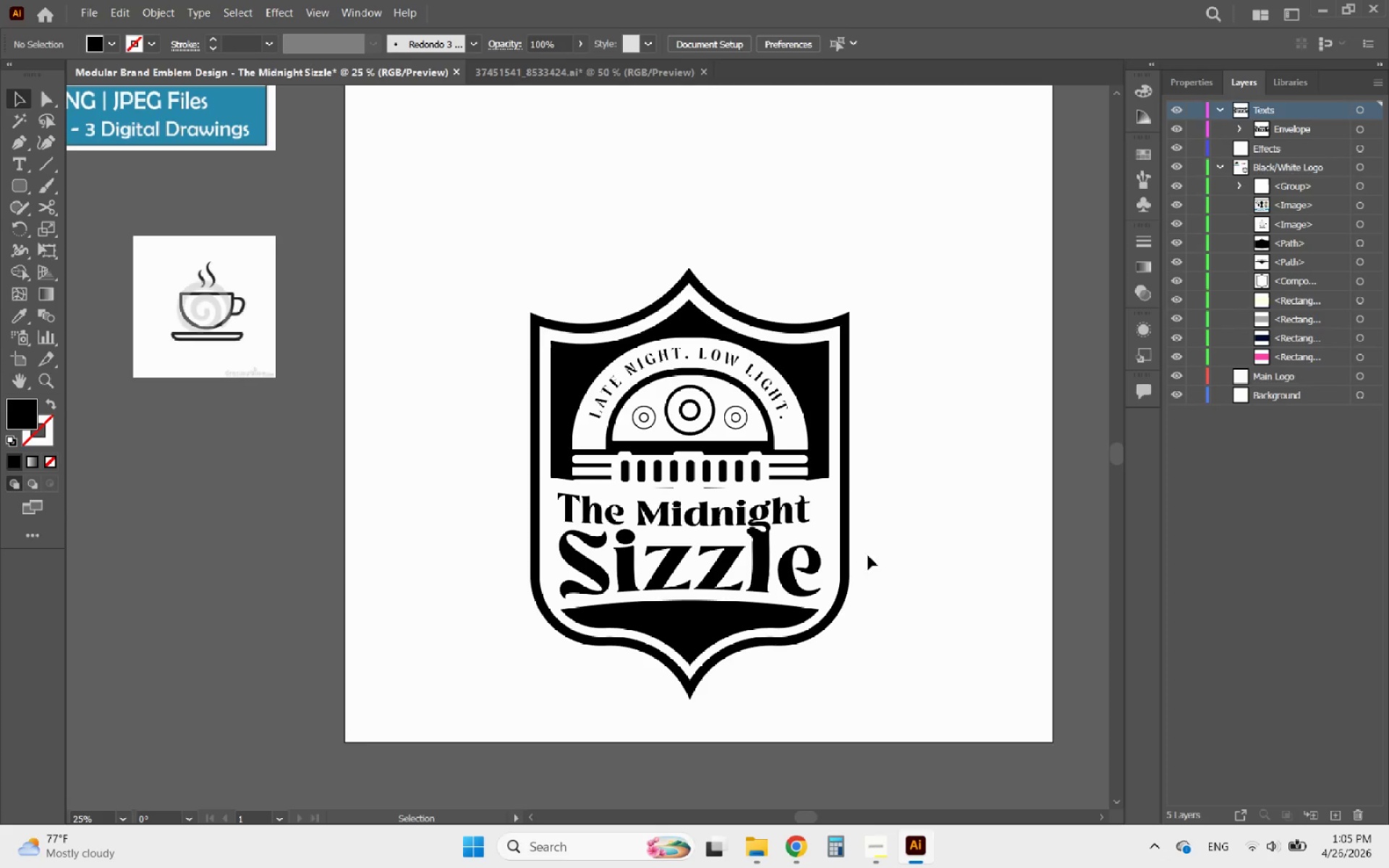 
hold_key(key=AltLeft, duration=1.69)
scroll: coordinate [390, 504], scroll_direction: down, amount: 3.0
 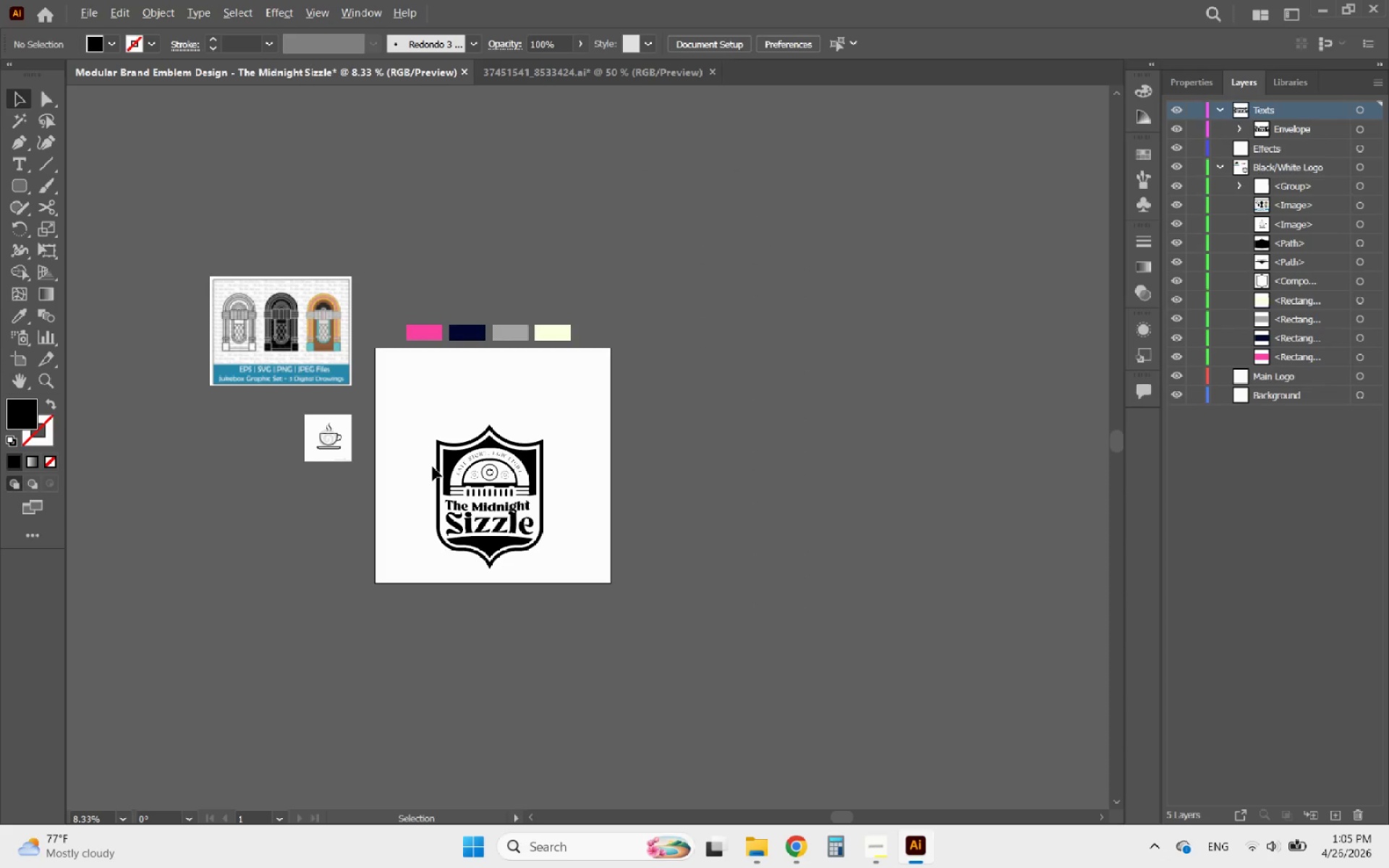 
scroll: coordinate [438, 463], scroll_direction: up, amount: 2.0
 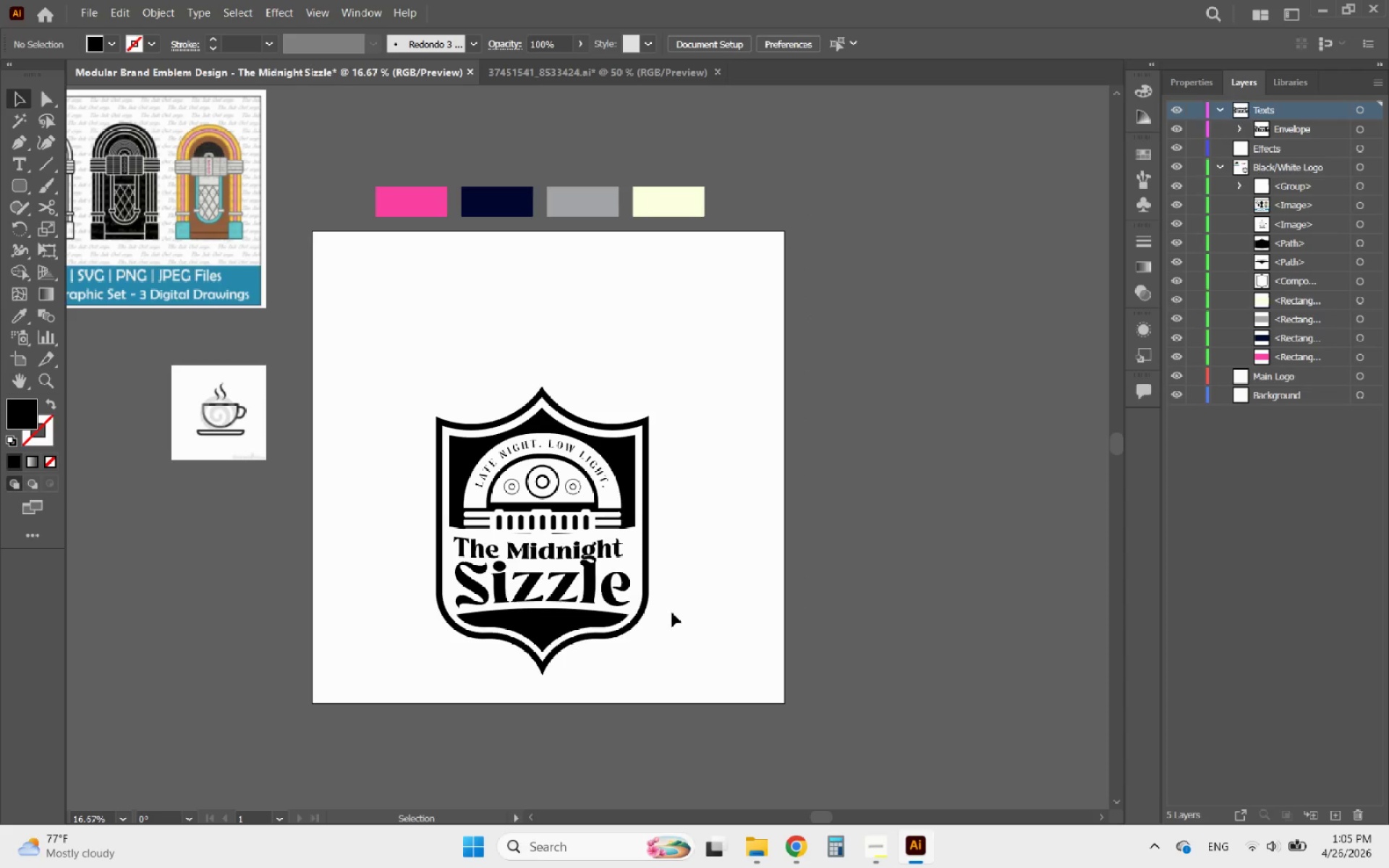 
left_click_drag(start_coordinate=[674, 651], to_coordinate=[405, 364])
 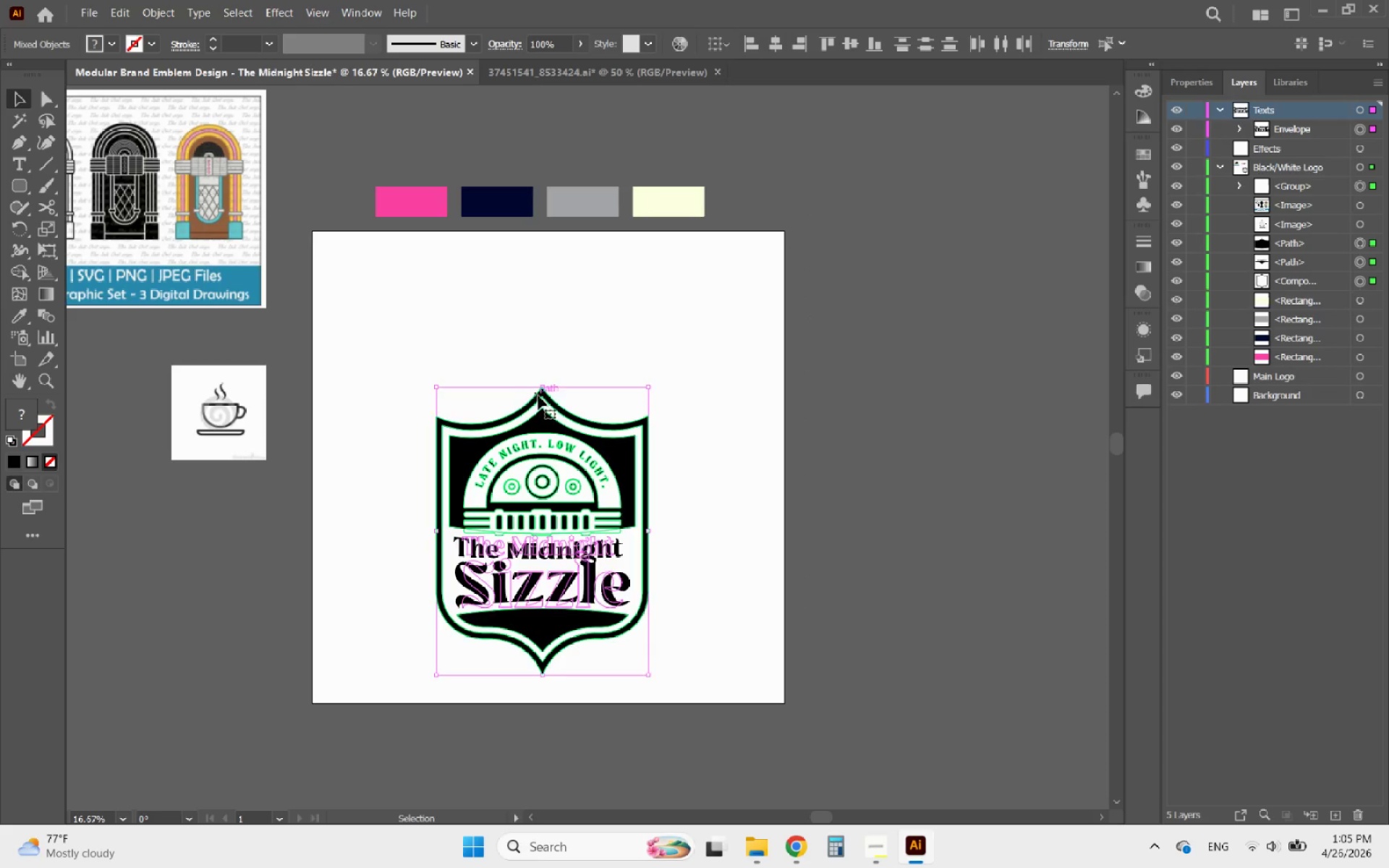 
hold_key(key=ShiftLeft, duration=2.38)
left_click_drag(start_coordinate=[546, 387], to_coordinate=[551, 281])
 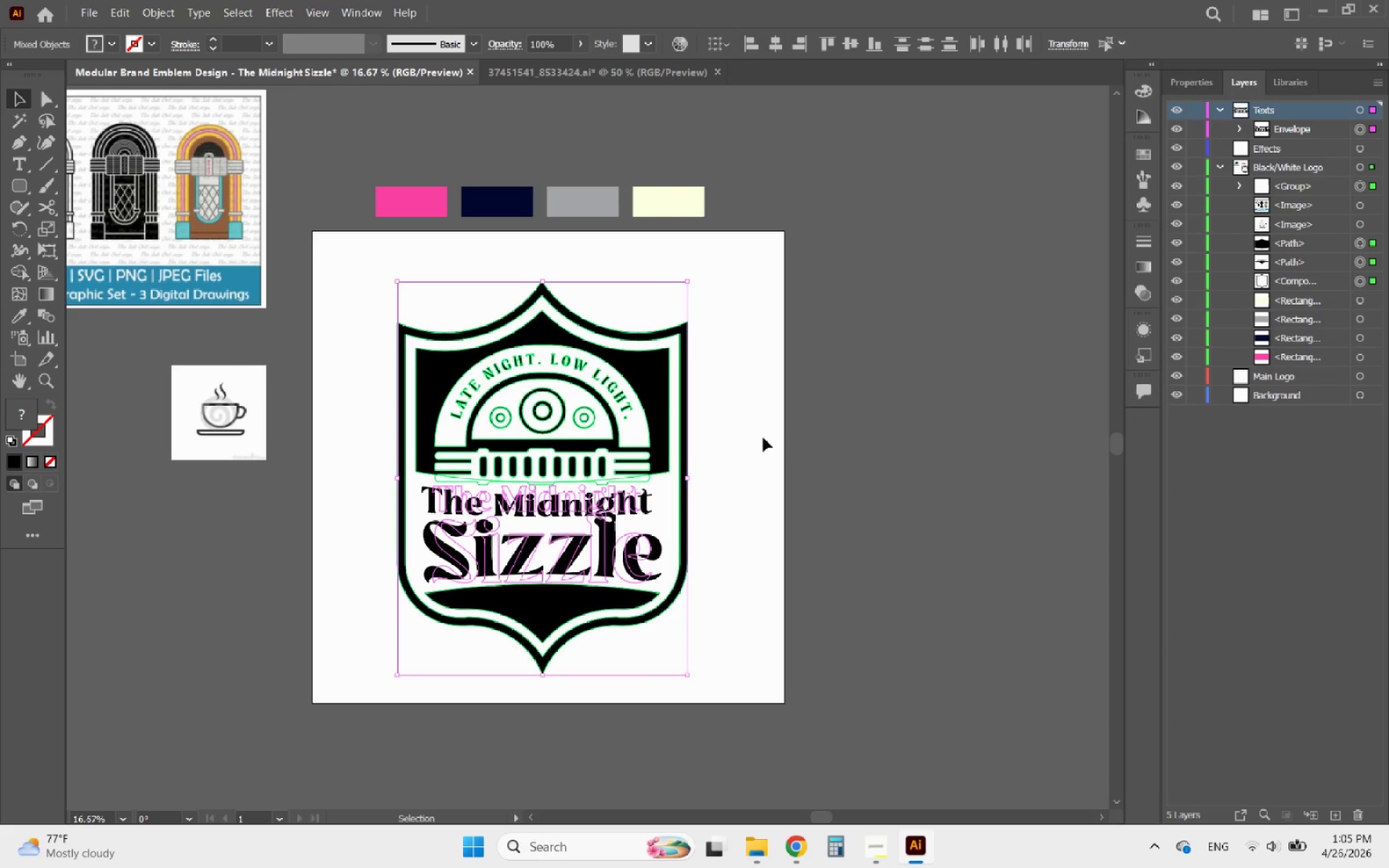 
left_click([765, 438])
 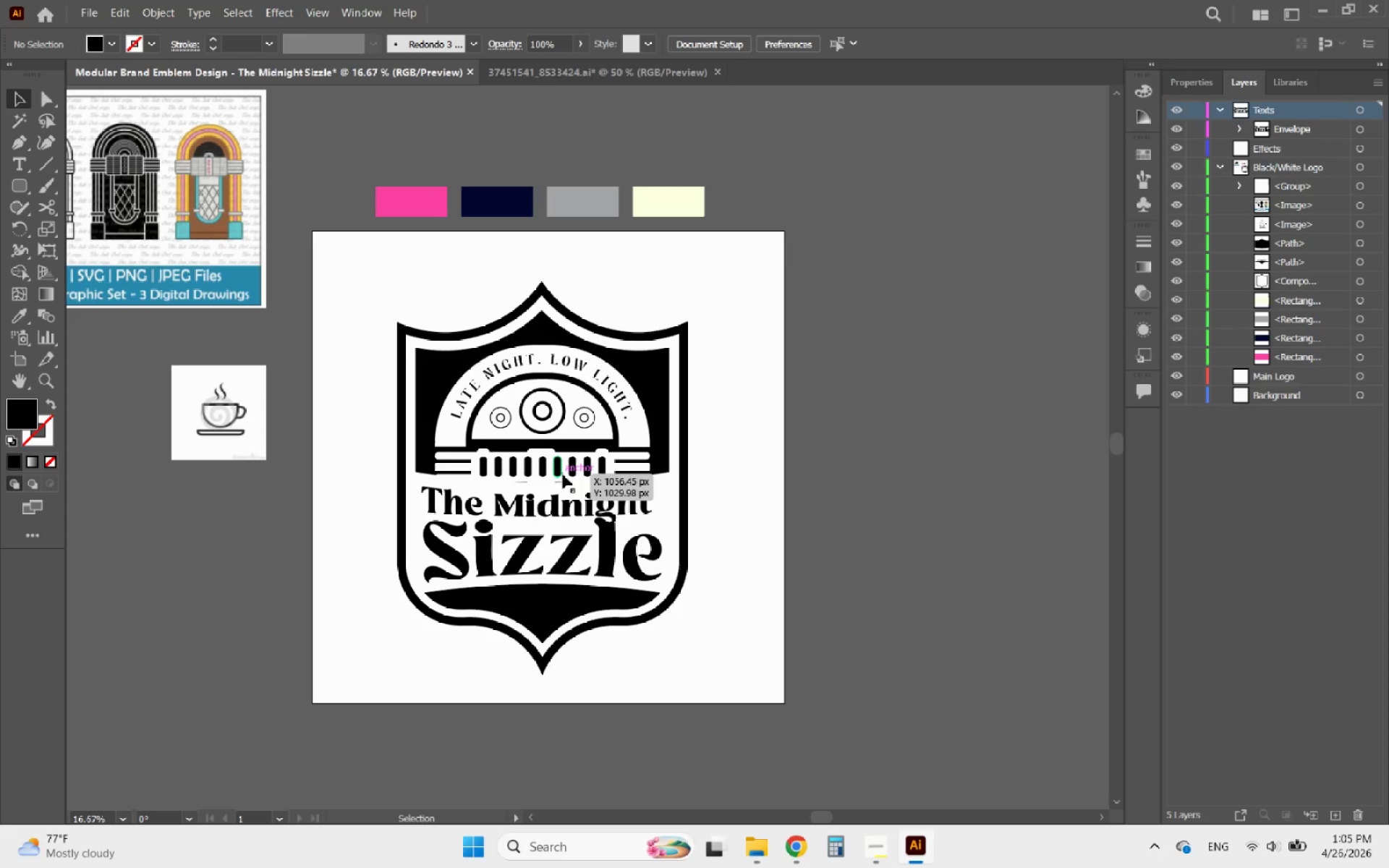 
hold_key(key=AltLeft, duration=0.67)
scroll: coordinate [454, 443], scroll_direction: up, amount: 1.0
 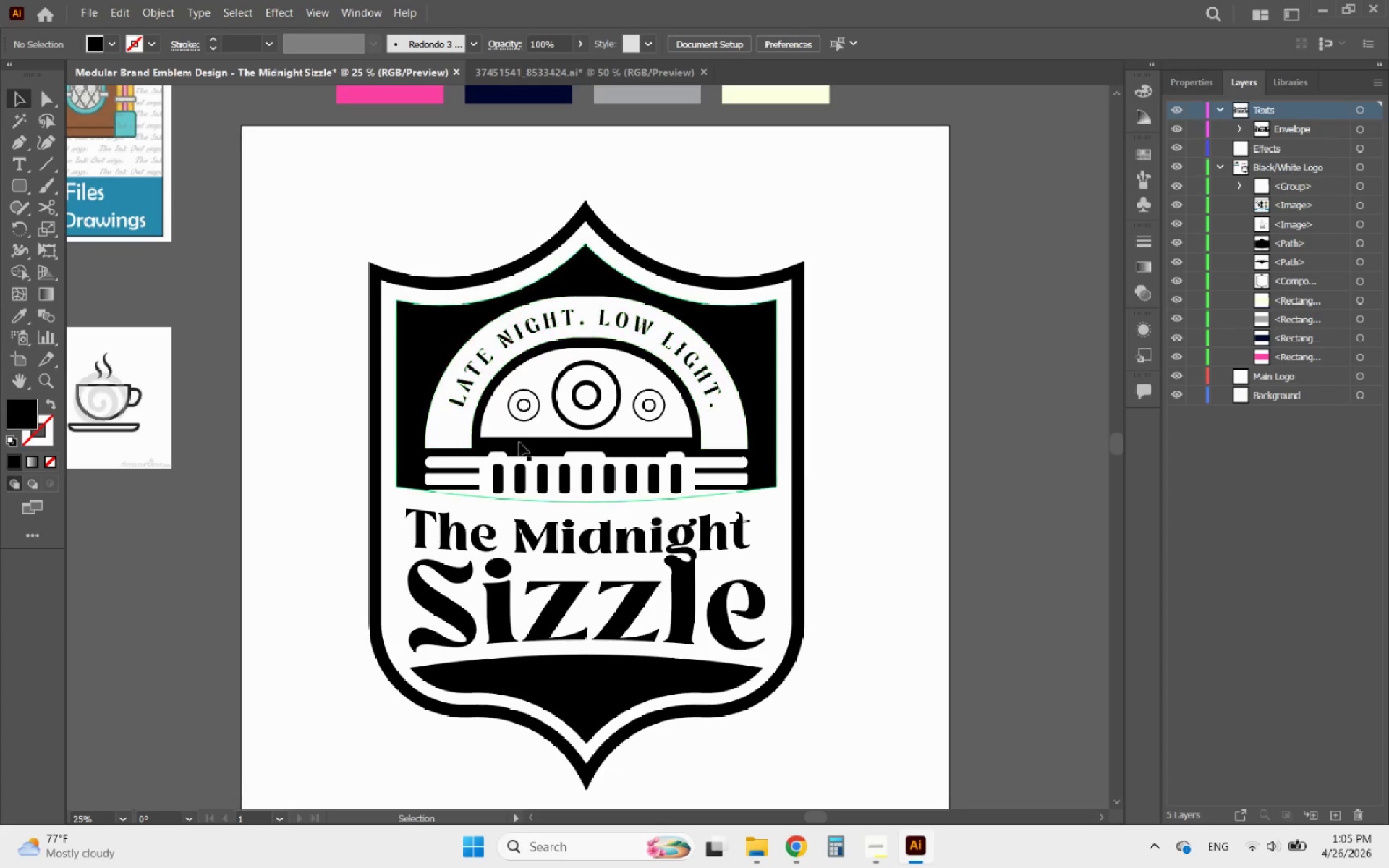 
hold_key(key=AltLeft, duration=1.78)
scroll: coordinate [711, 407], scroll_direction: down, amount: 1.0
 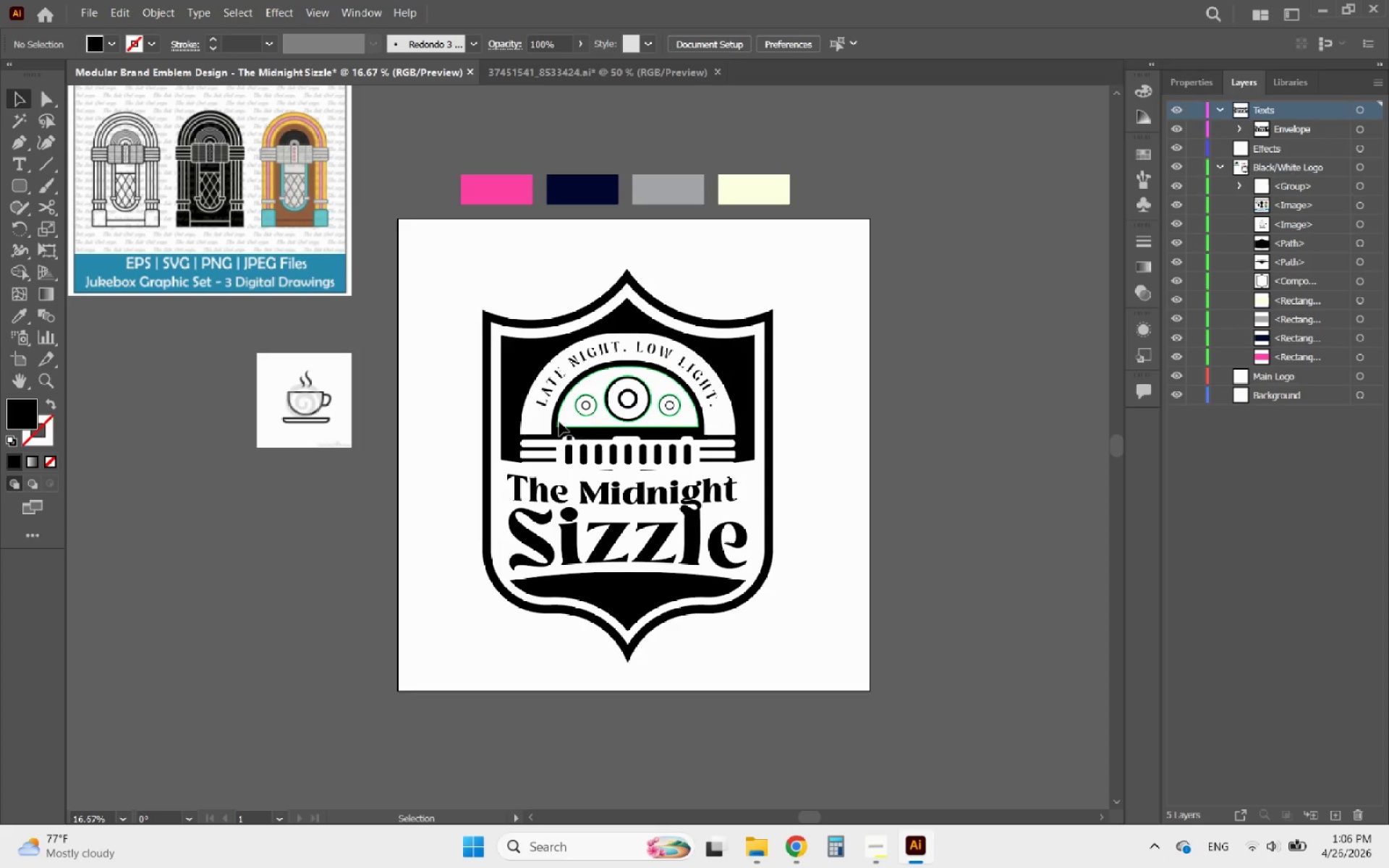 
double_click([551, 421])
 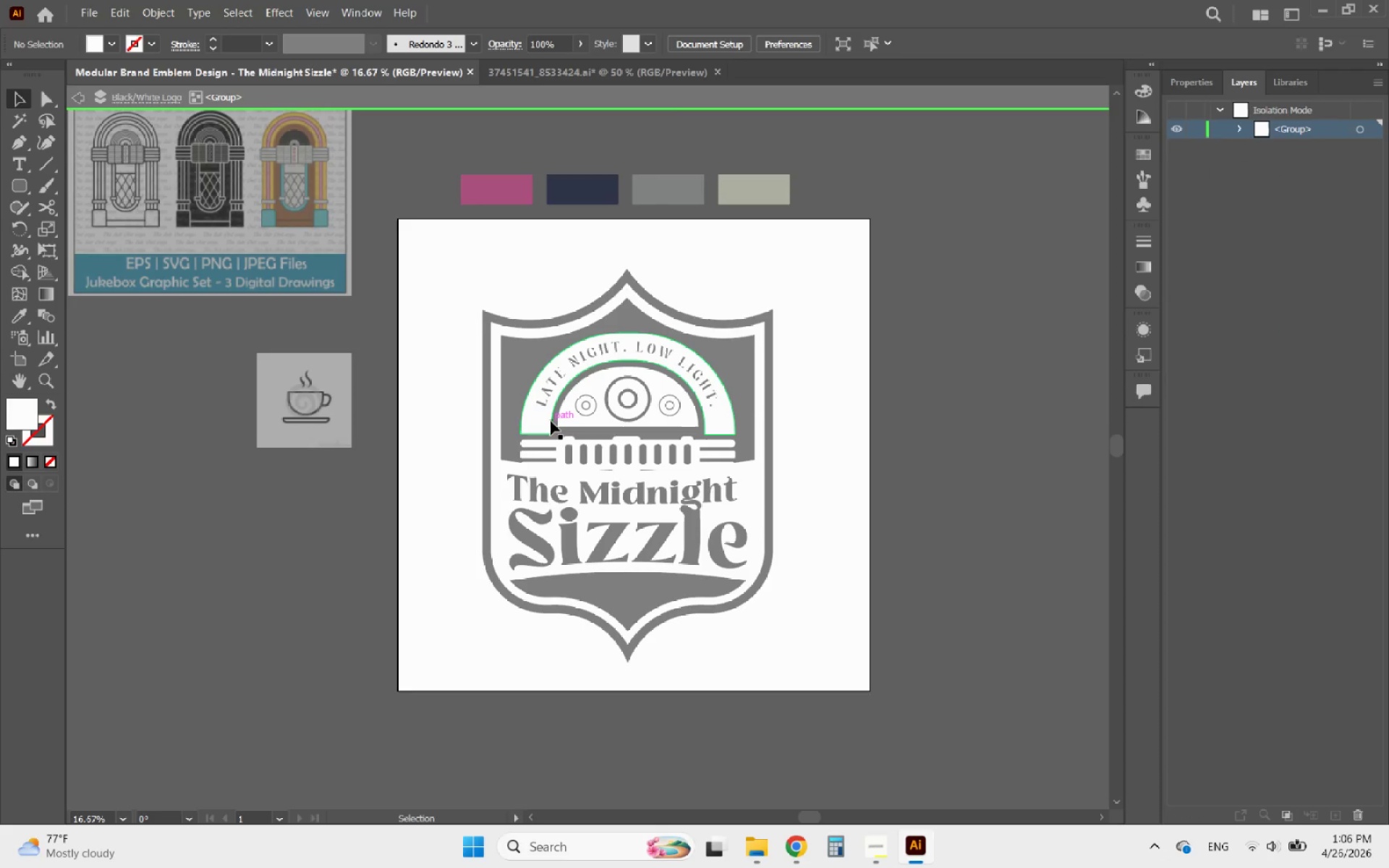 
left_click([551, 421])
 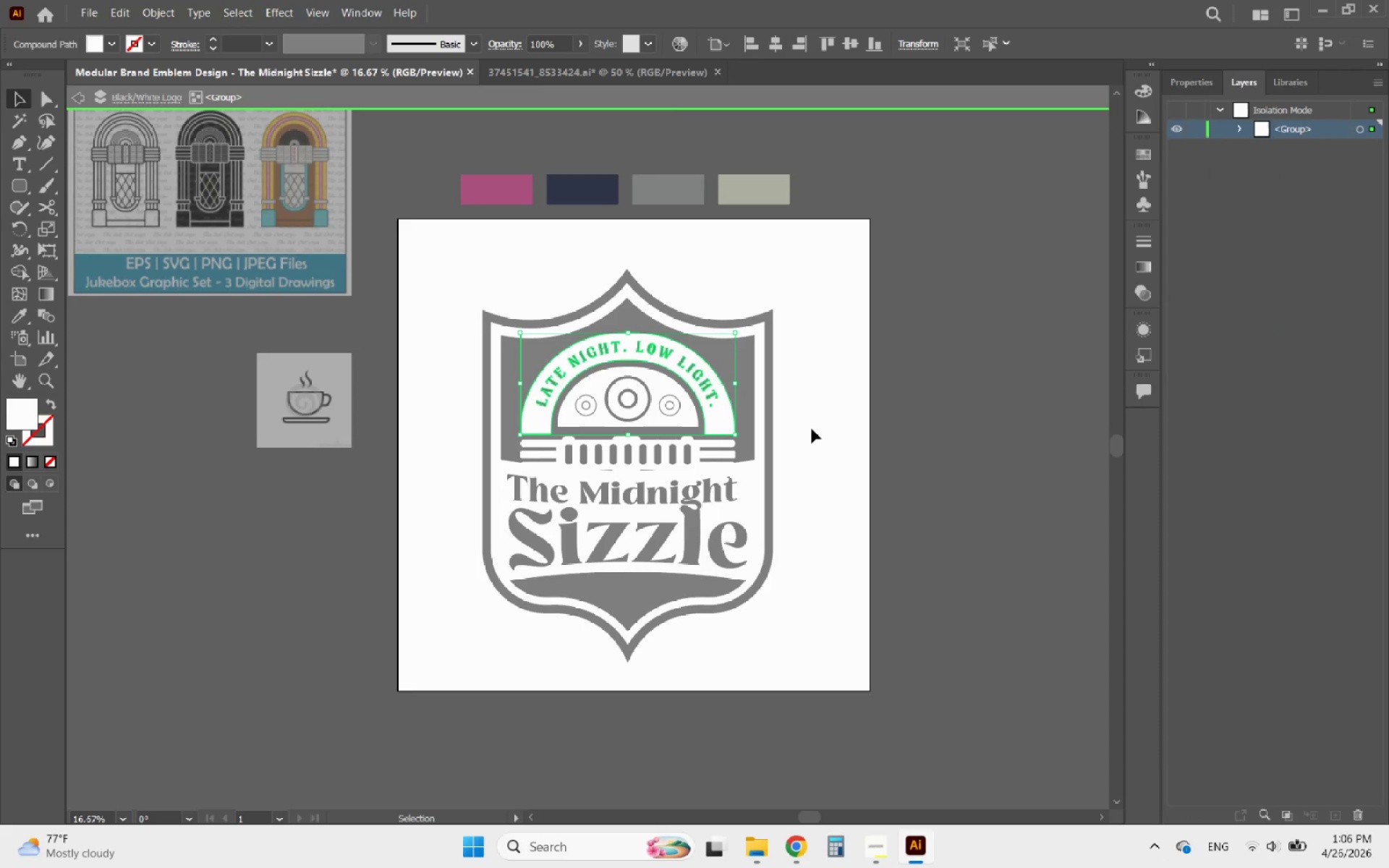 
double_click([812, 429])
 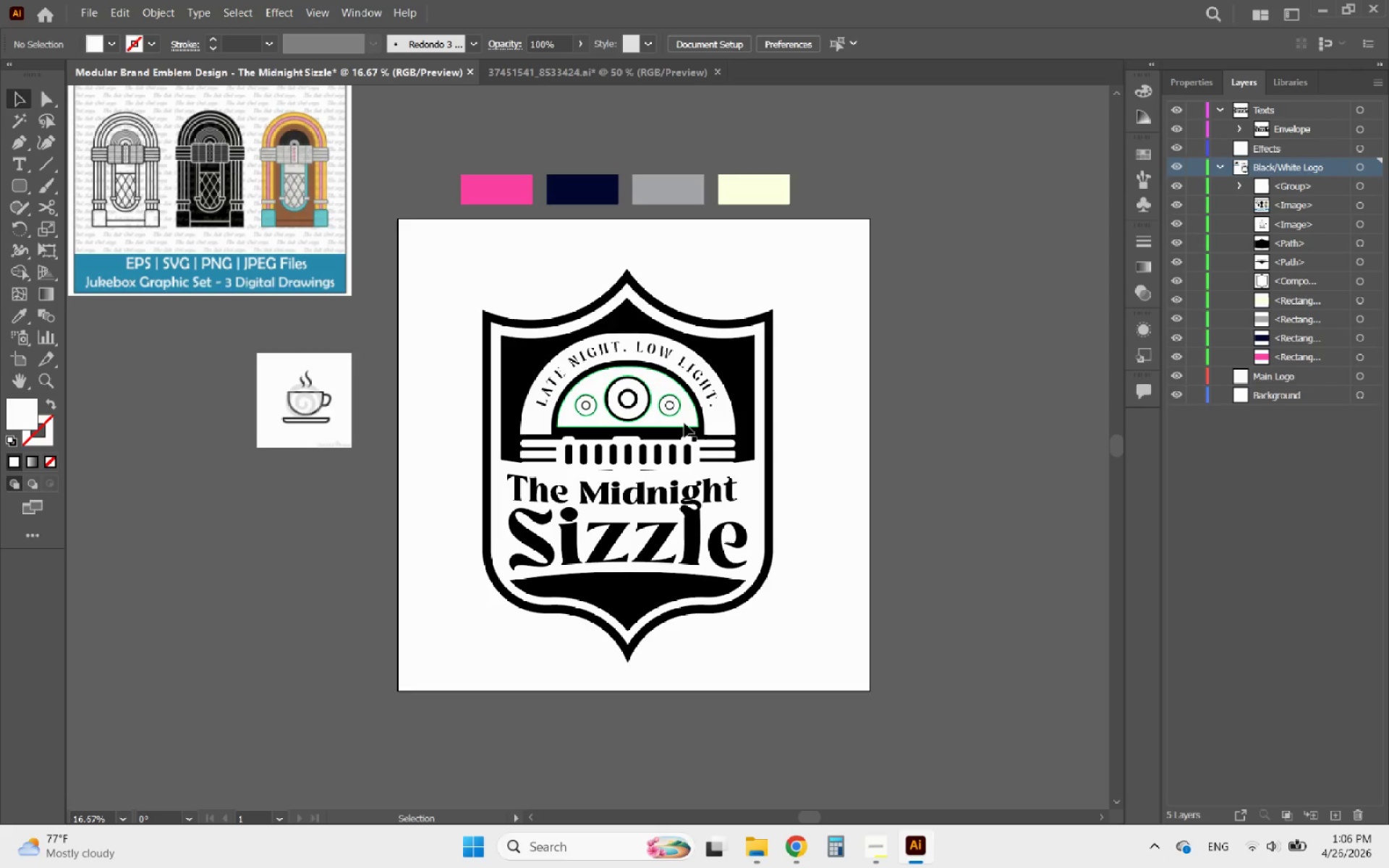 
left_click([684, 423])
 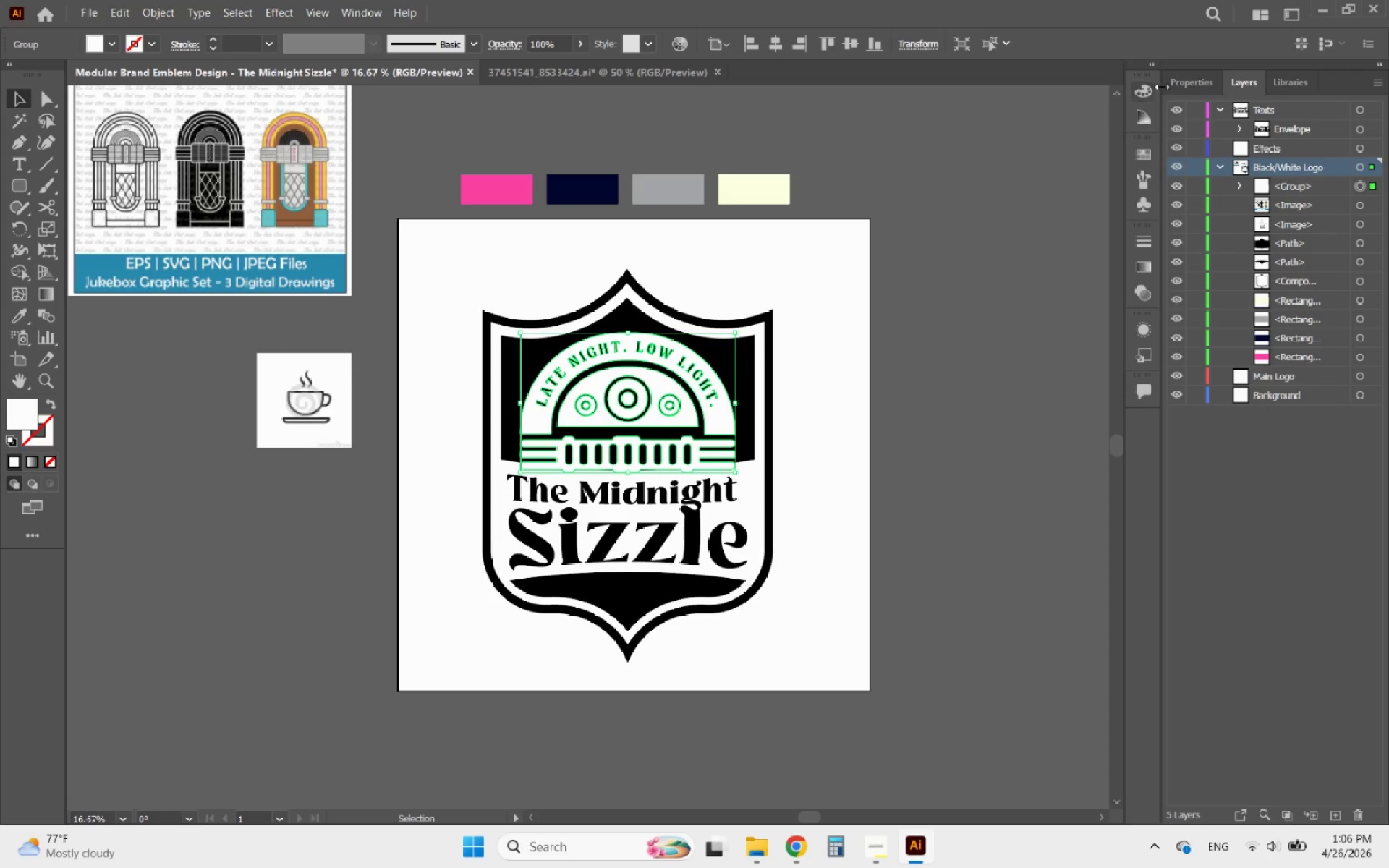 
left_click([1198, 90])
 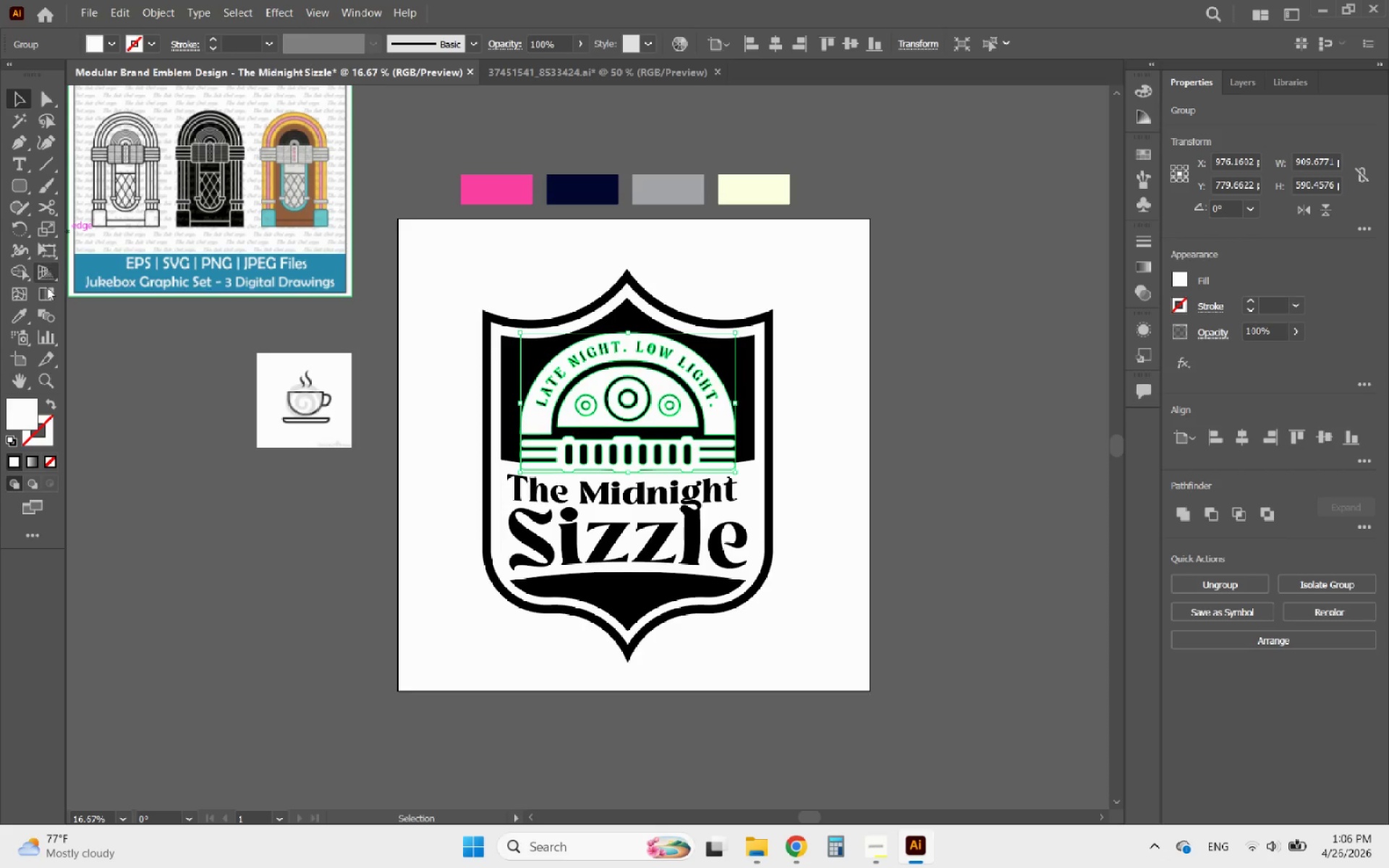 
left_click([20, 318])
 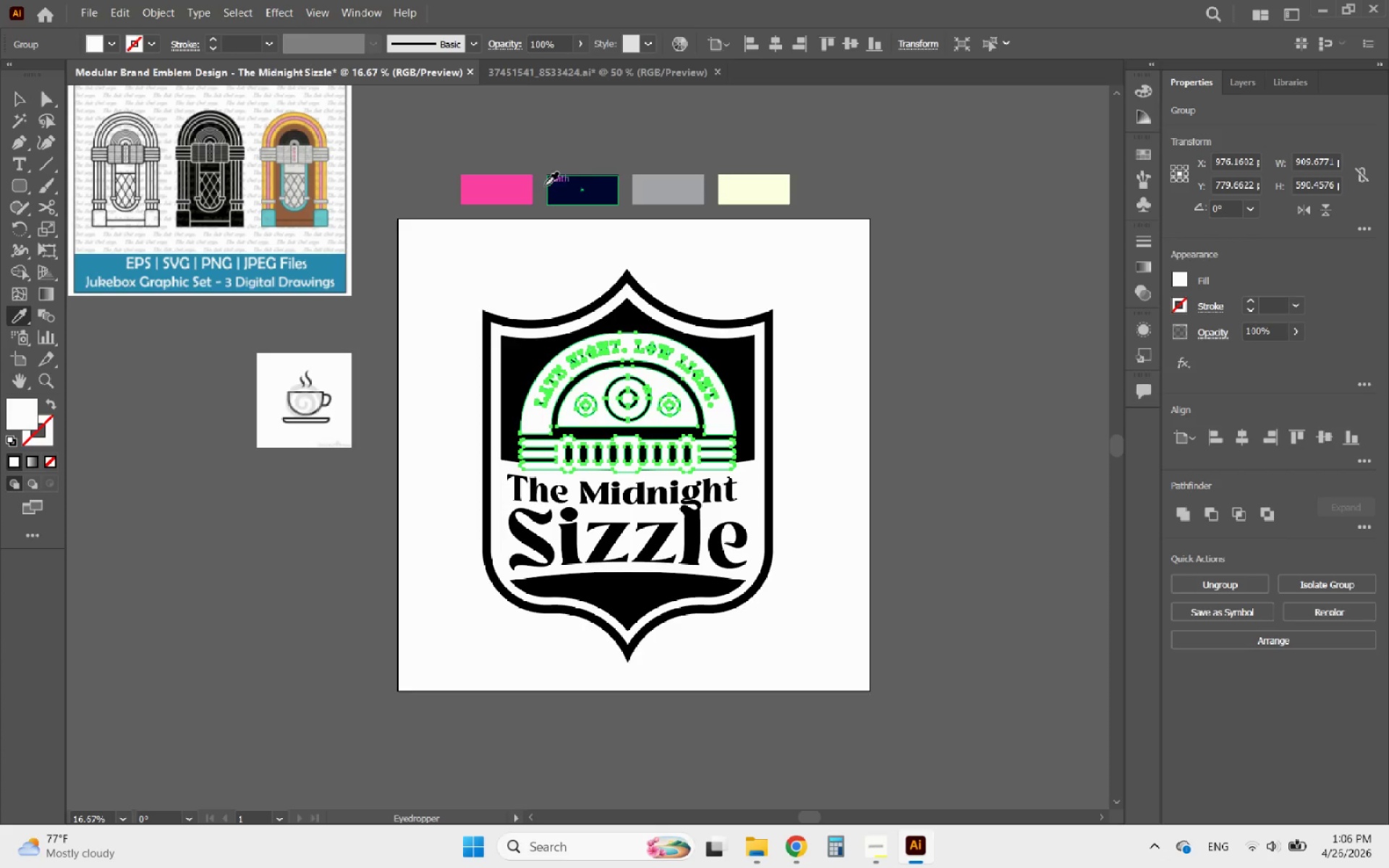 
left_click([517, 187])
 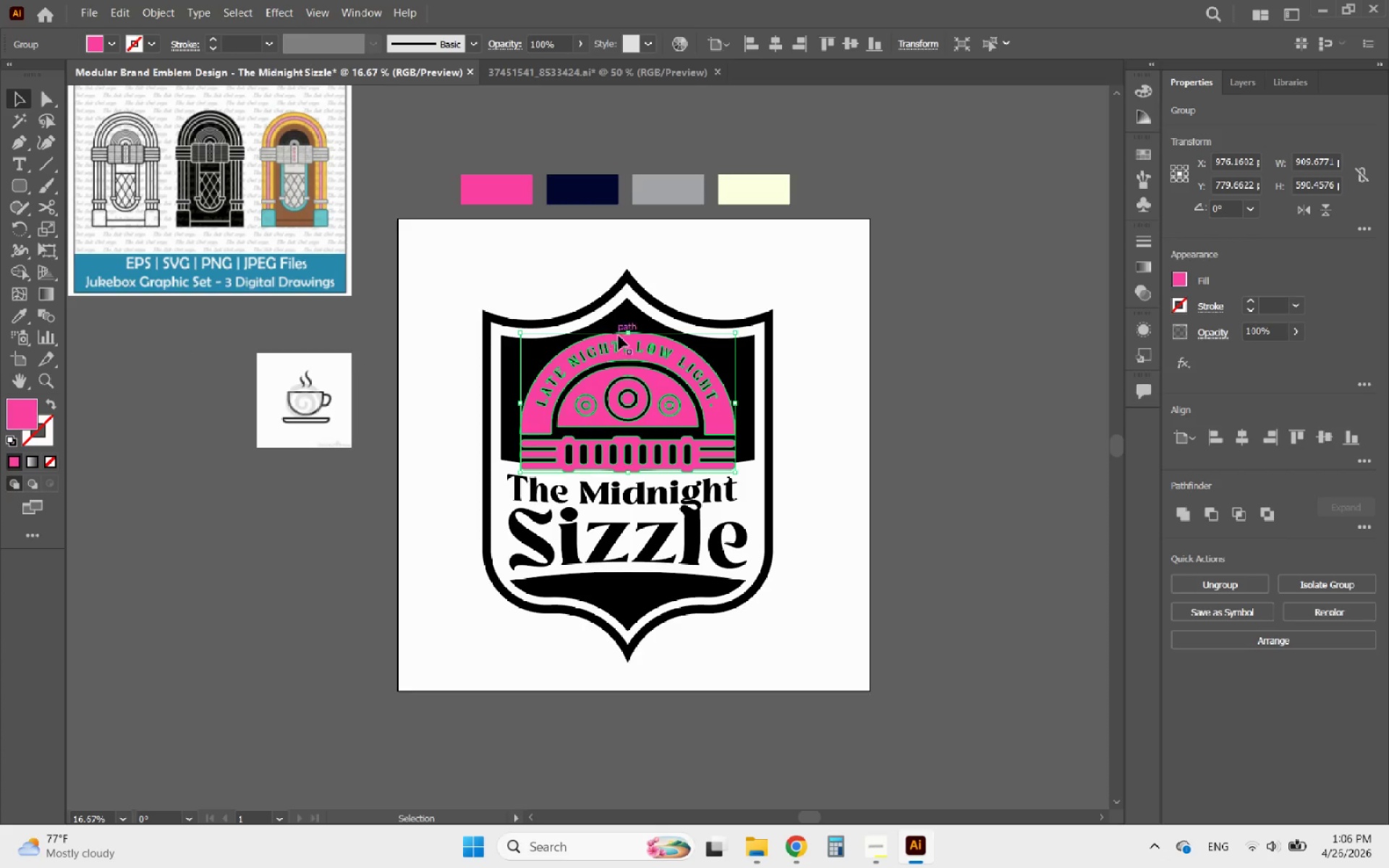 
left_click([745, 359])
 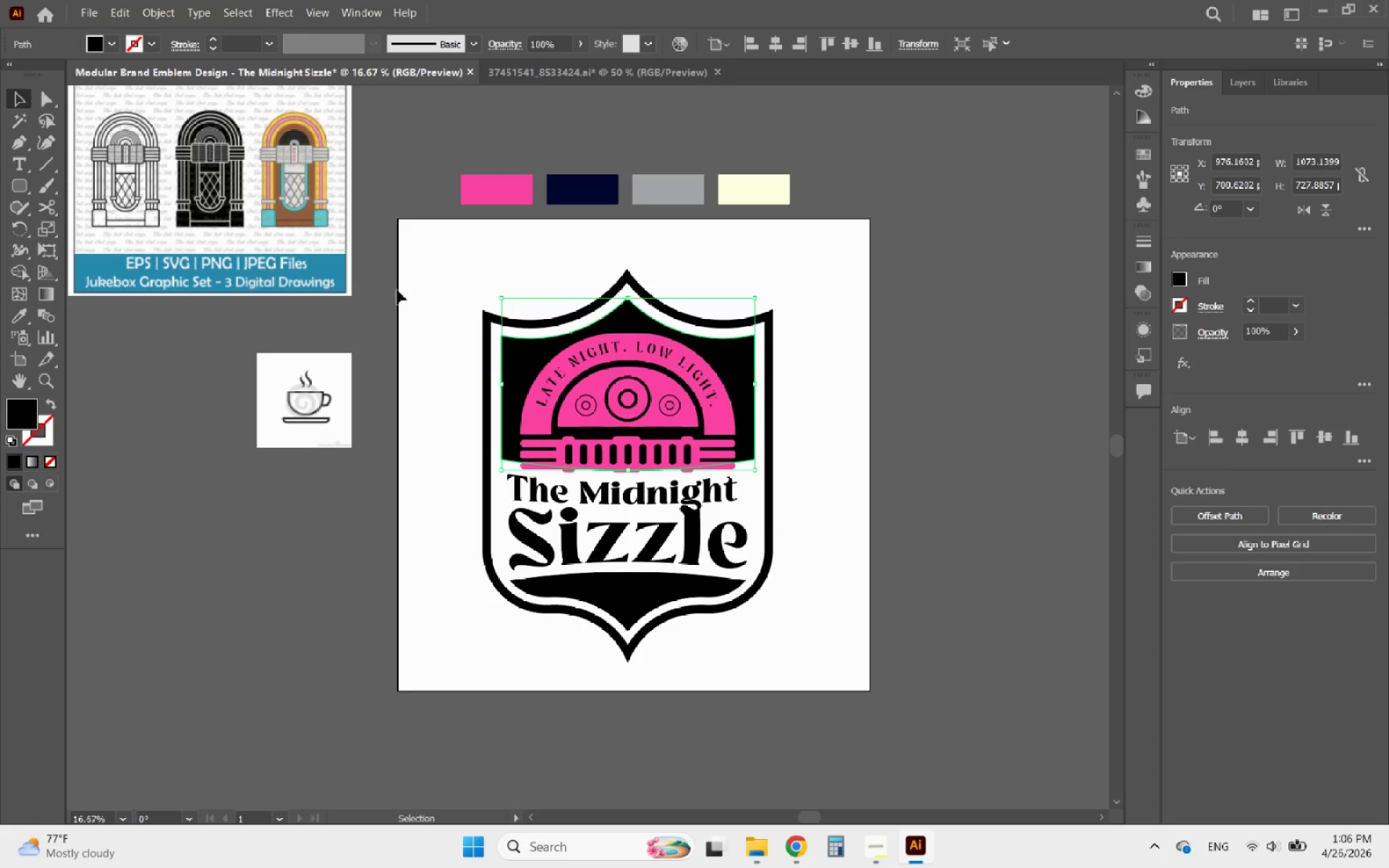 
left_click([19, 315])
 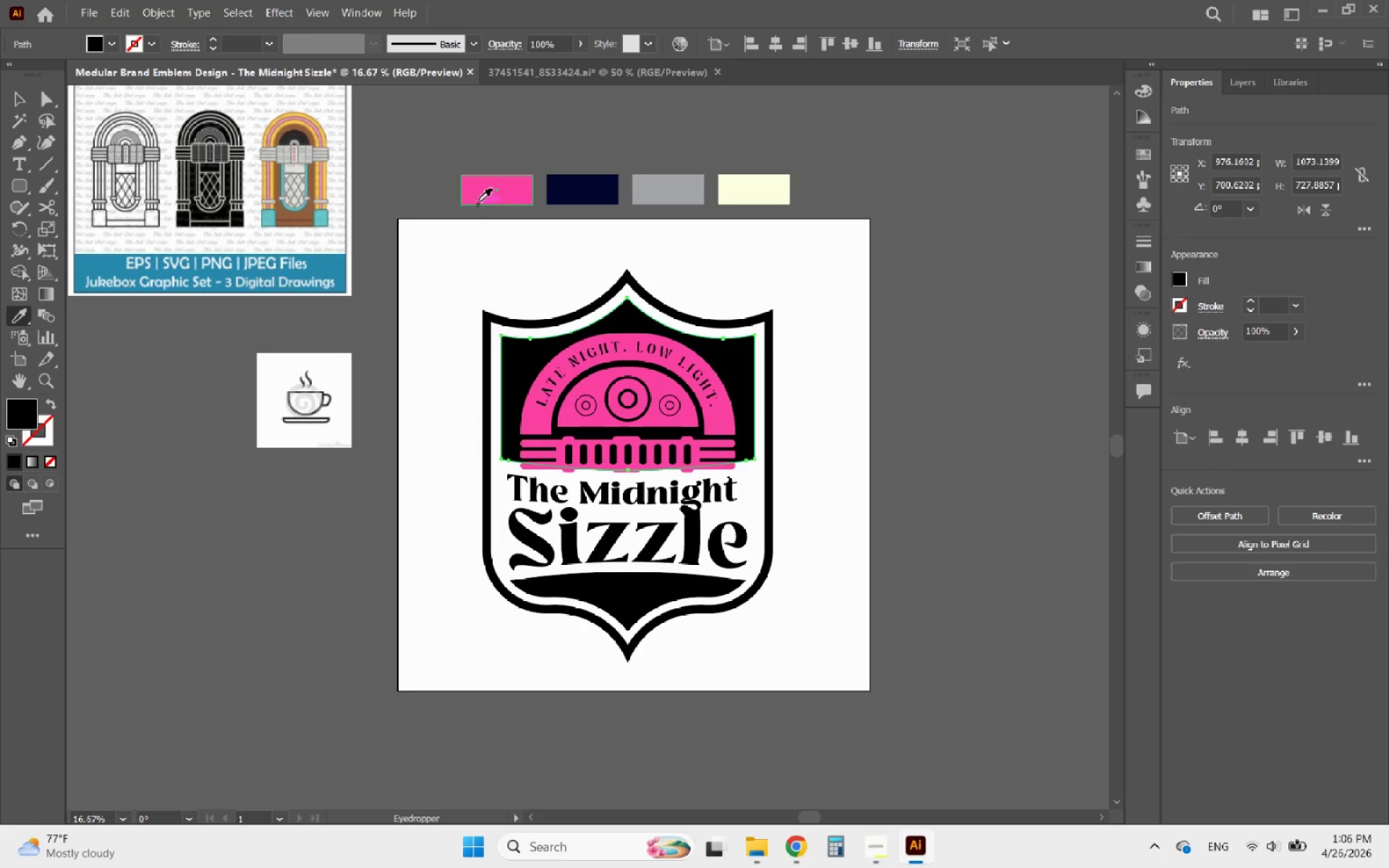 
left_click([485, 195])
 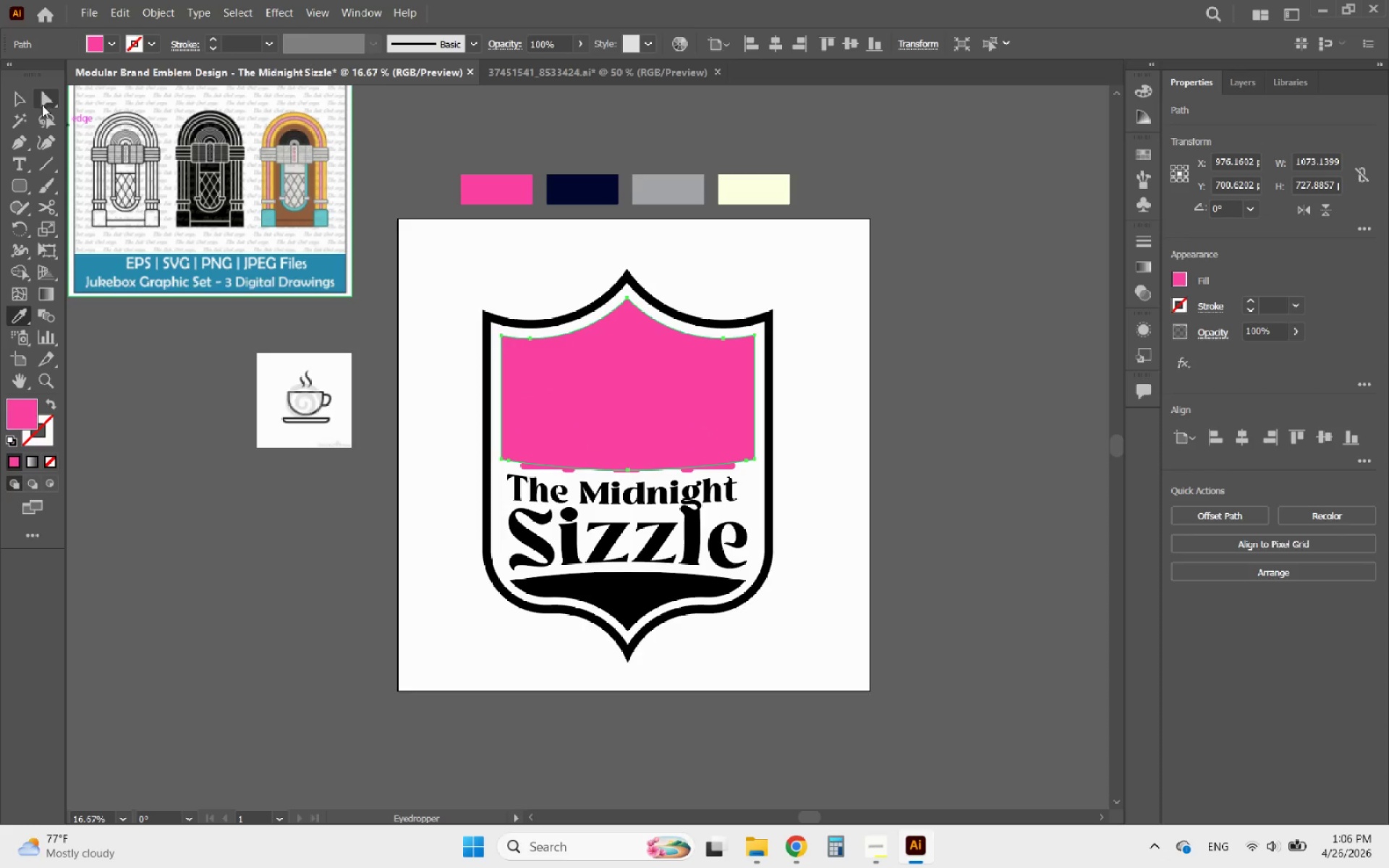 
left_click([18, 98])
 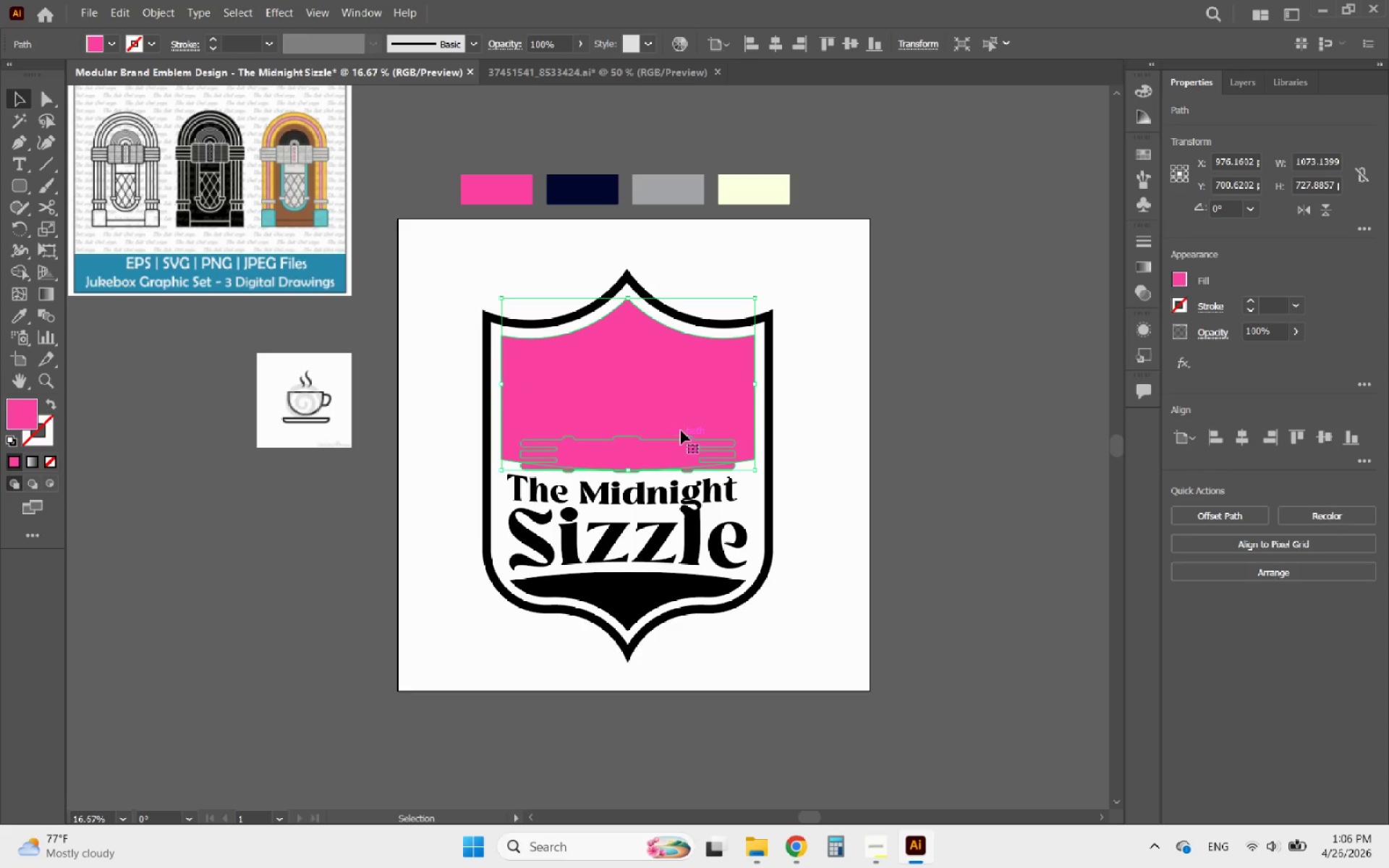 
left_click([680, 428])
 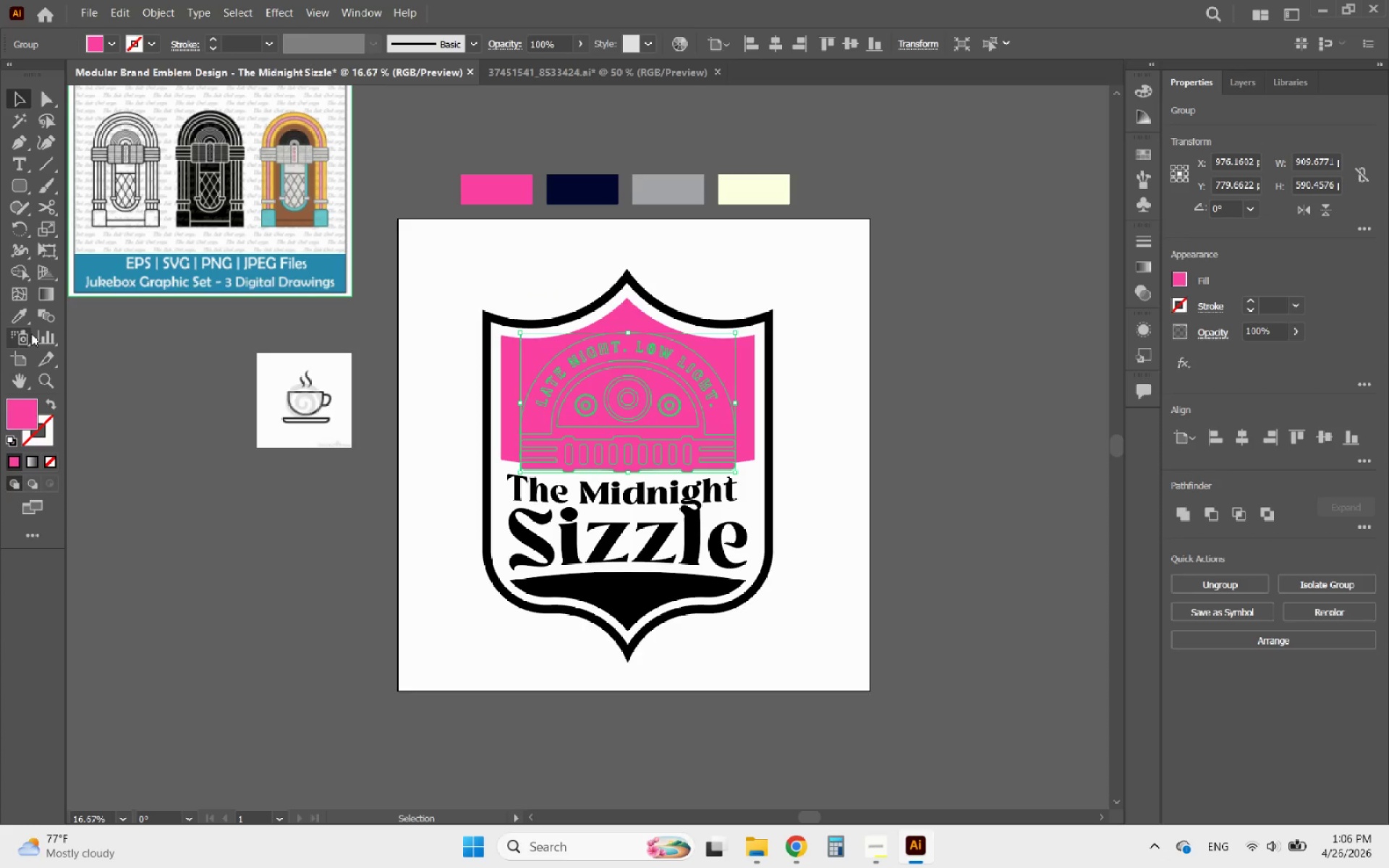 
left_click([19, 323])
 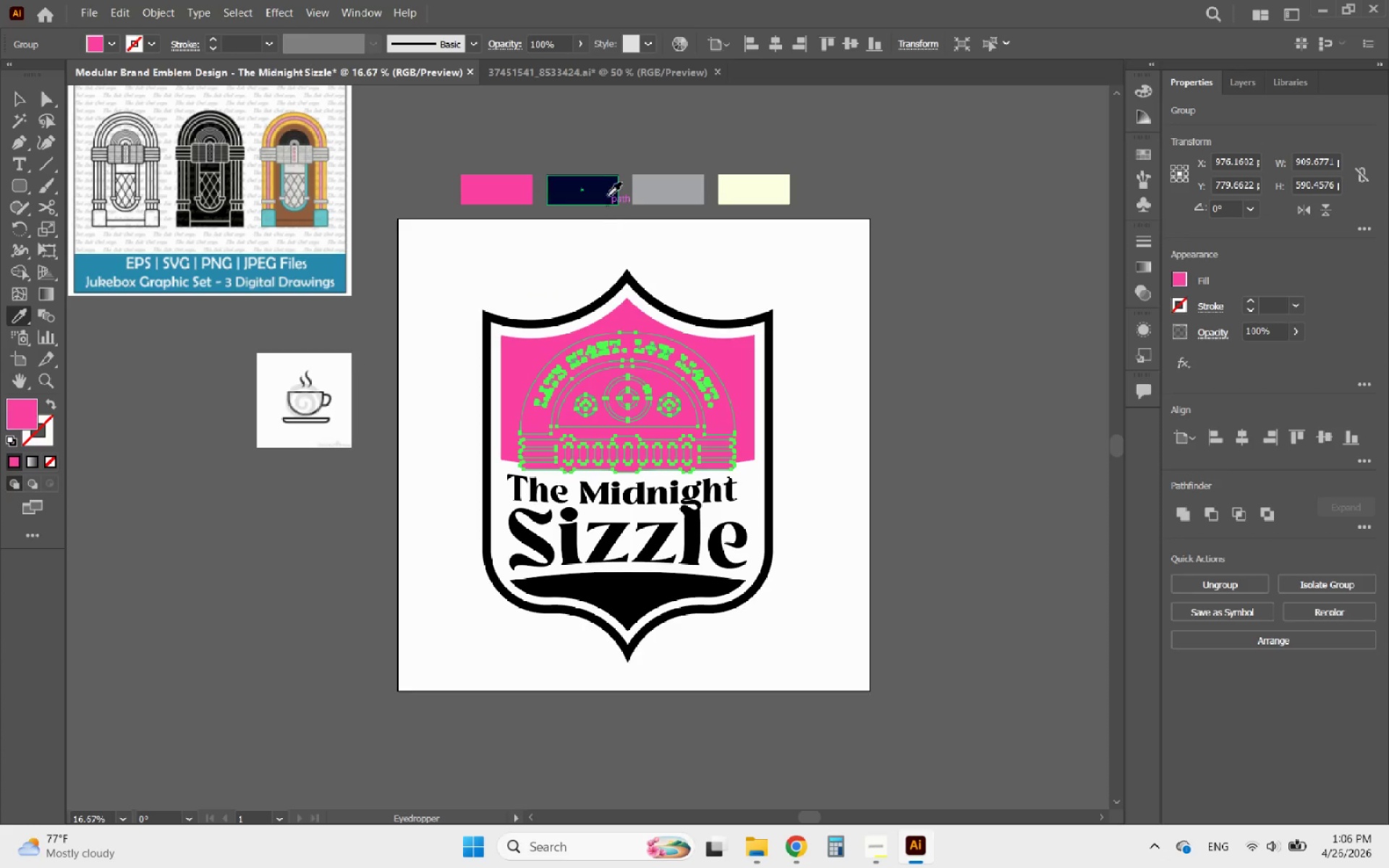 
left_click([603, 190])
 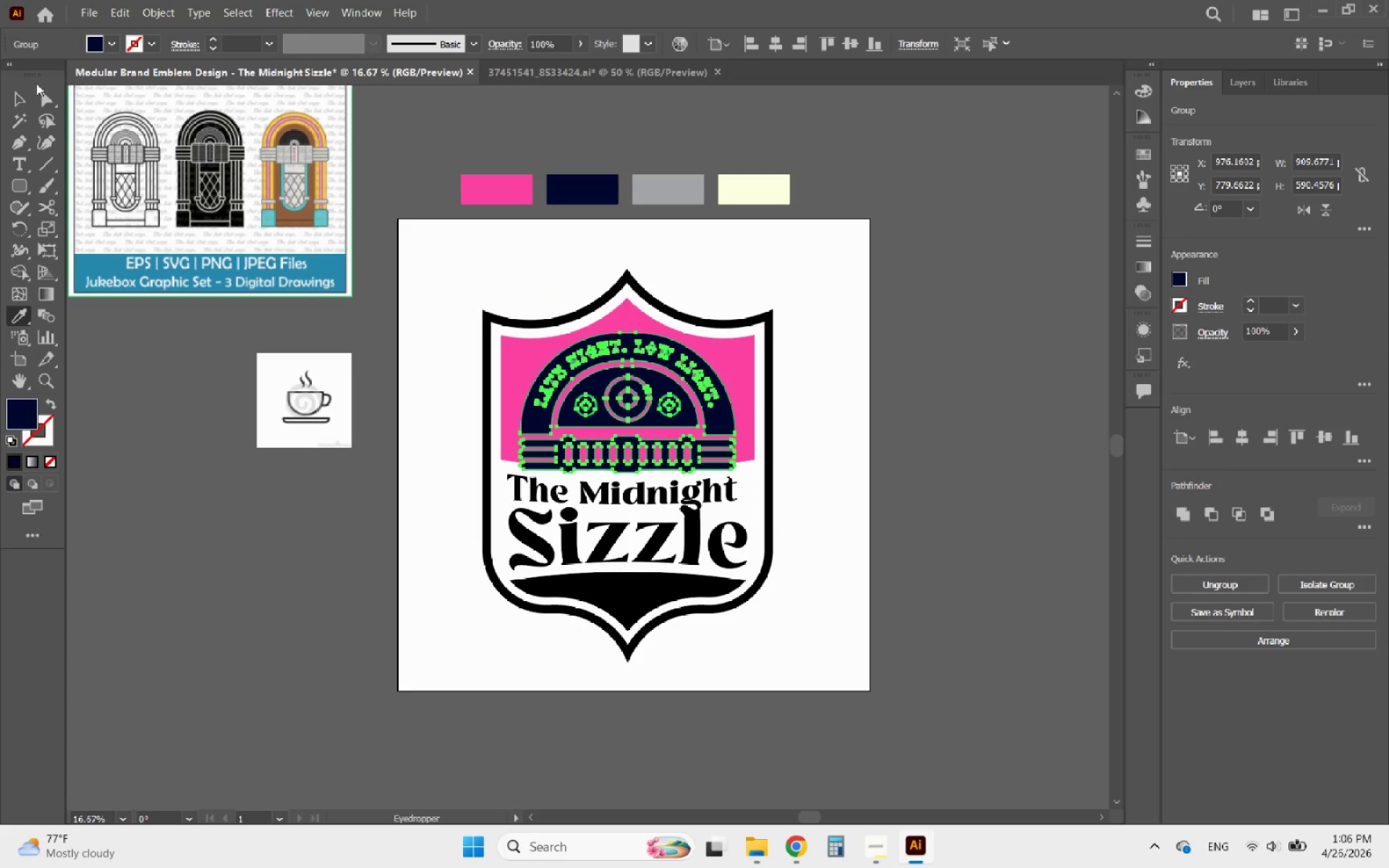 
left_click([27, 98])
 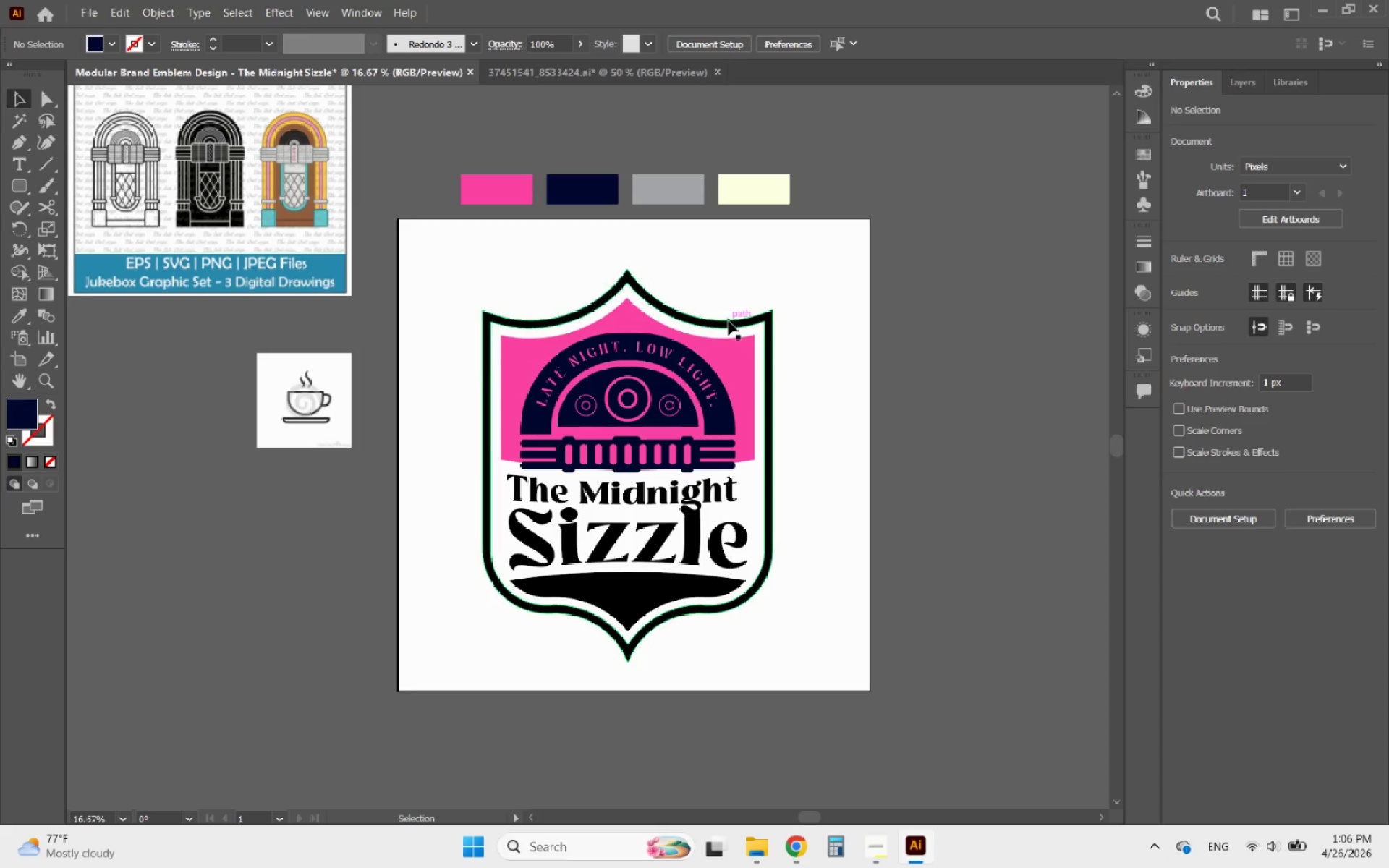 
left_click([726, 324])
 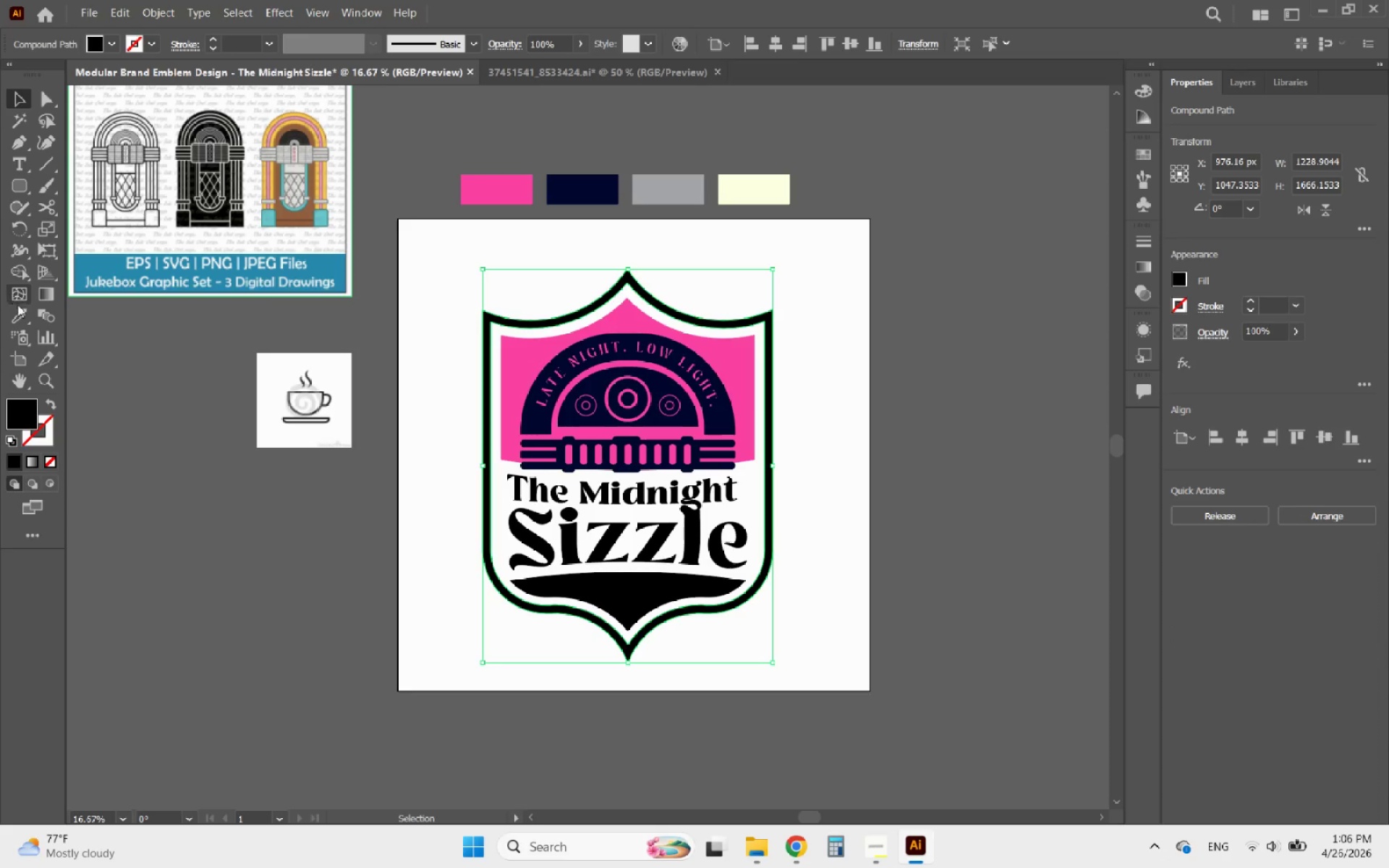 
left_click([19, 310])
 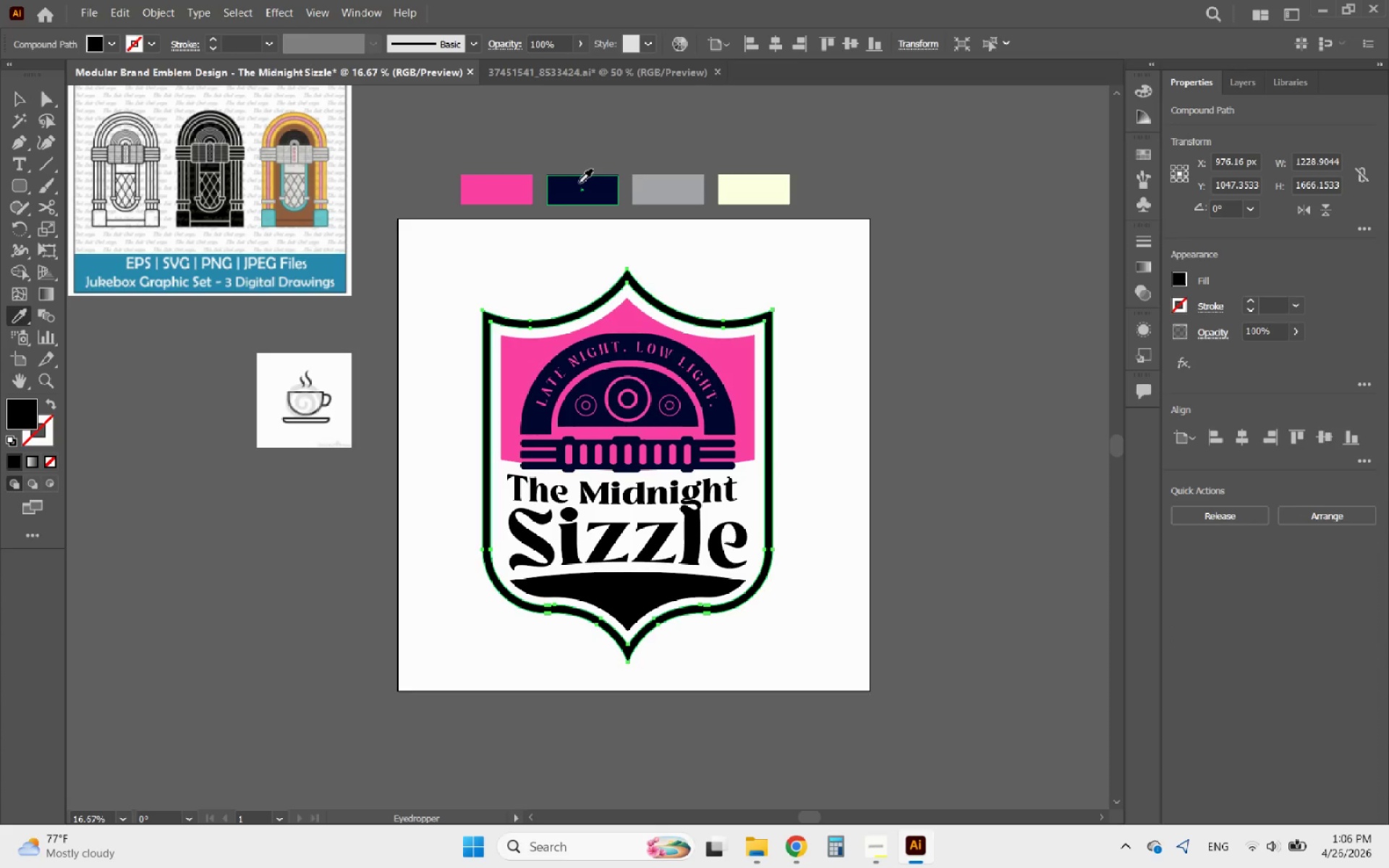 
left_click([579, 183])
 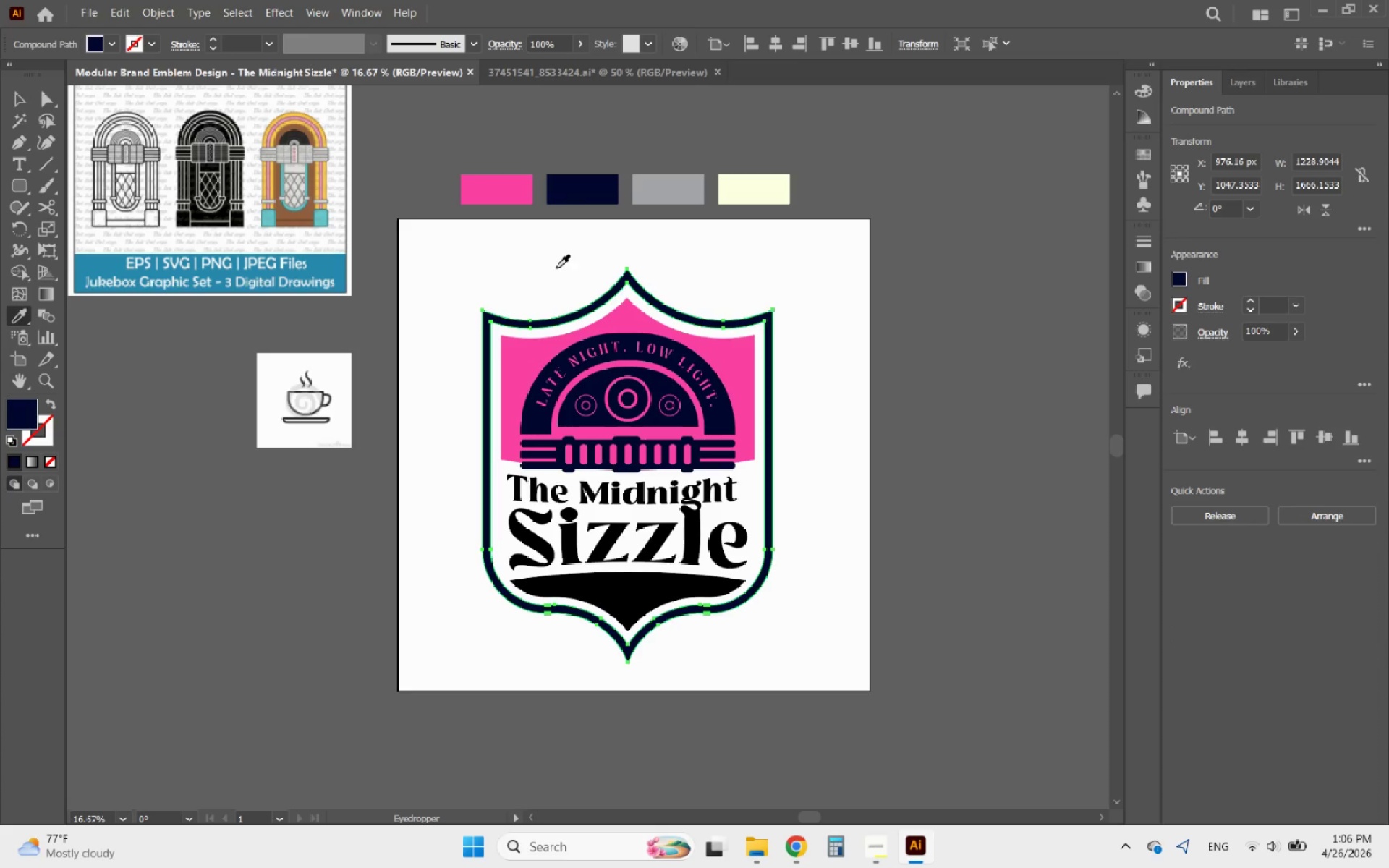 
hold_key(key=AltLeft, duration=1.5)
scroll: coordinate [605, 320], scroll_direction: up, amount: 5.0
 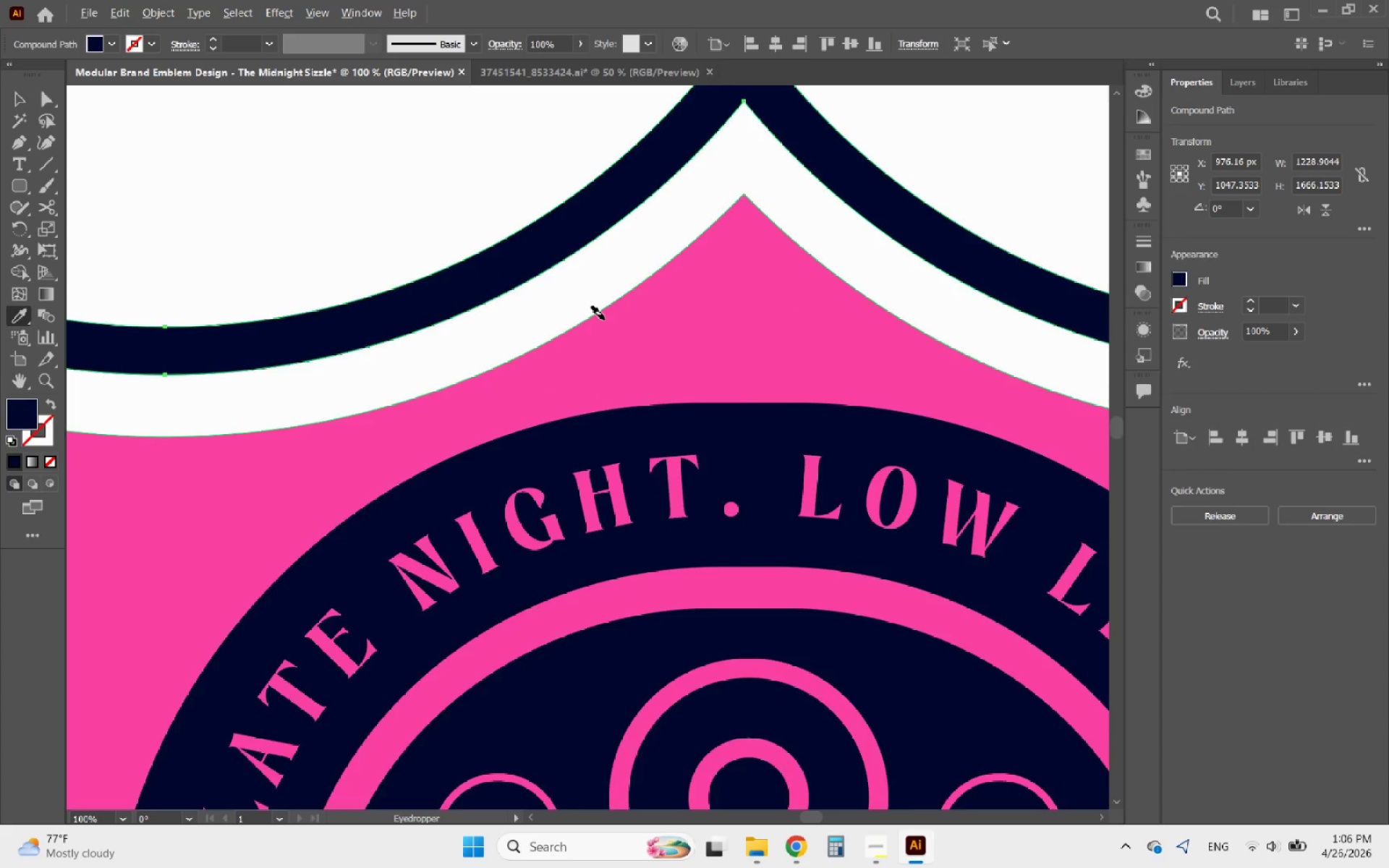 
scroll: coordinate [605, 320], scroll_direction: down, amount: 2.0
 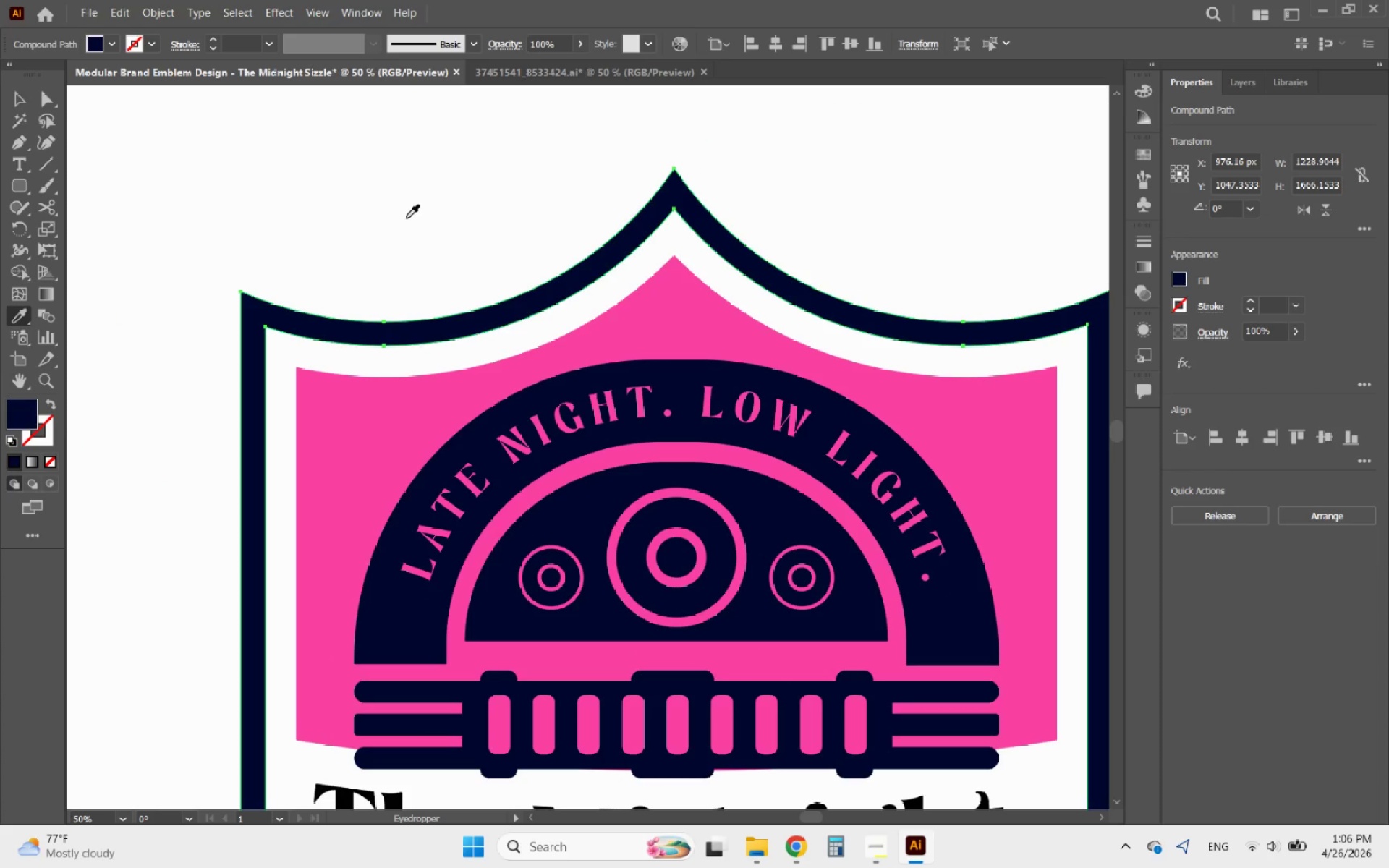 
hold_key(key=AltLeft, duration=0.73)
scroll: coordinate [460, 326], scroll_direction: down, amount: 2.0
 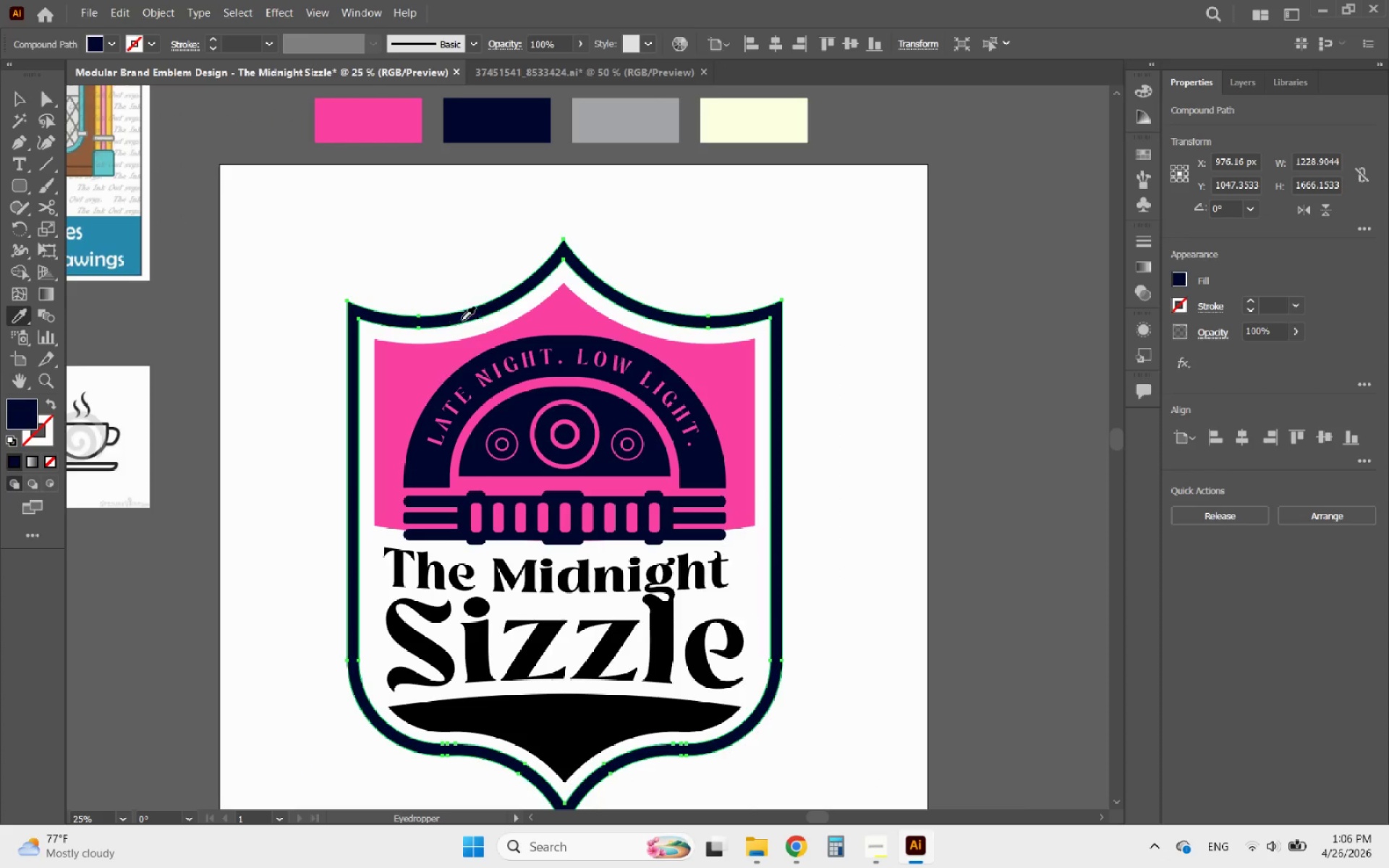 
hold_key(key=AltLeft, duration=1.95)
scroll: coordinate [557, 473], scroll_direction: down, amount: 1.0
 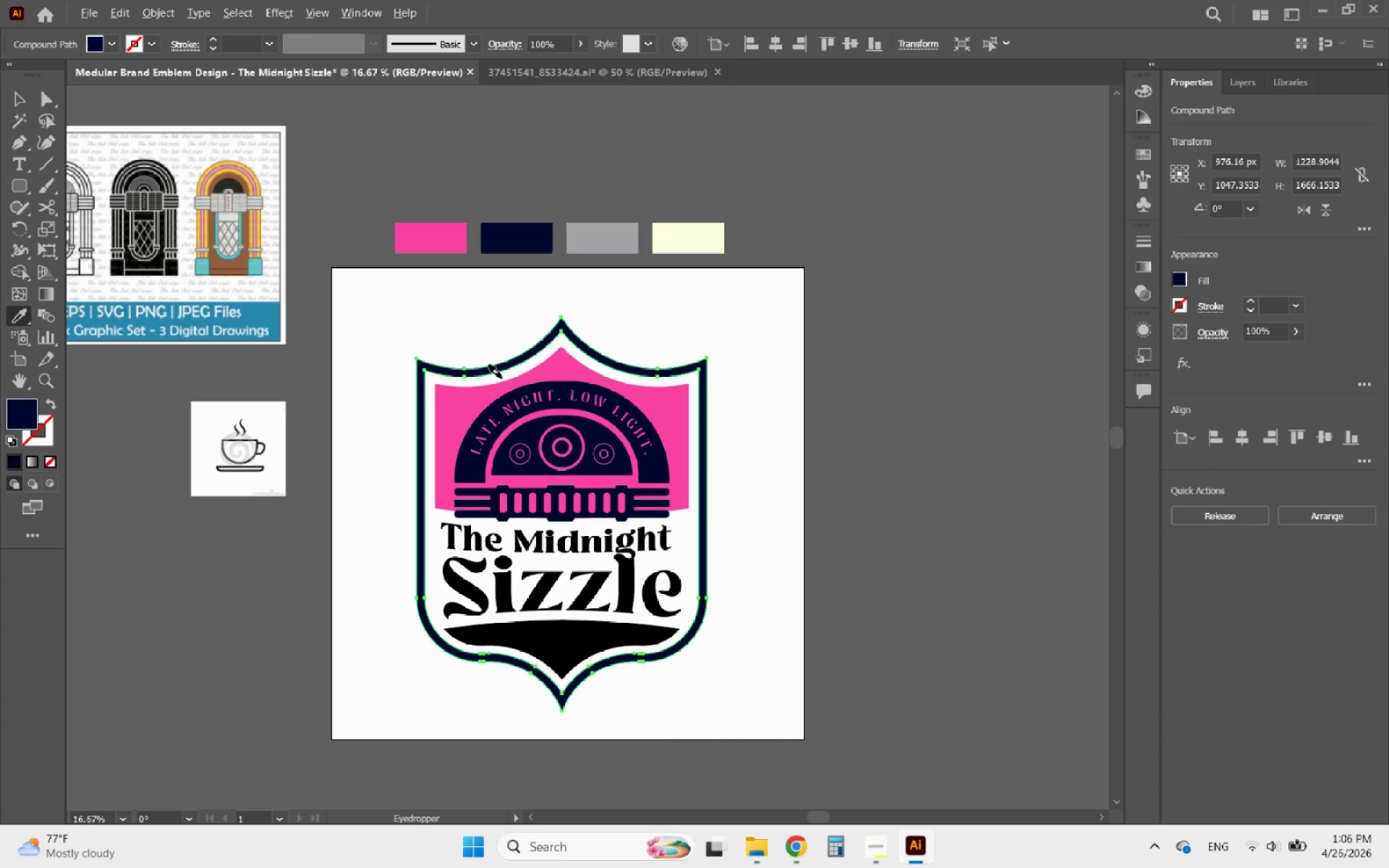 
scroll: coordinate [502, 378], scroll_direction: up, amount: 1.0
 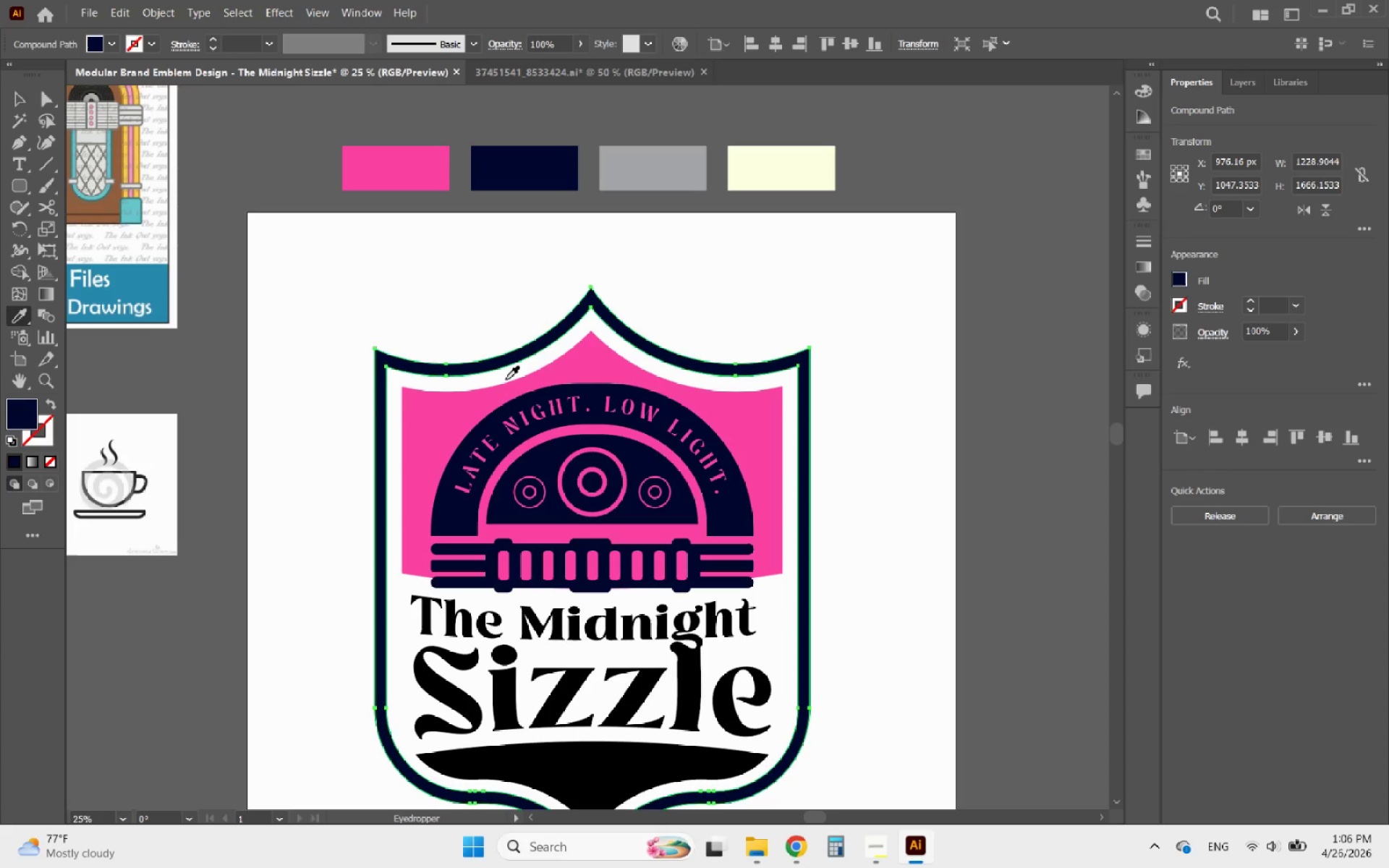 
wait(8.15)
 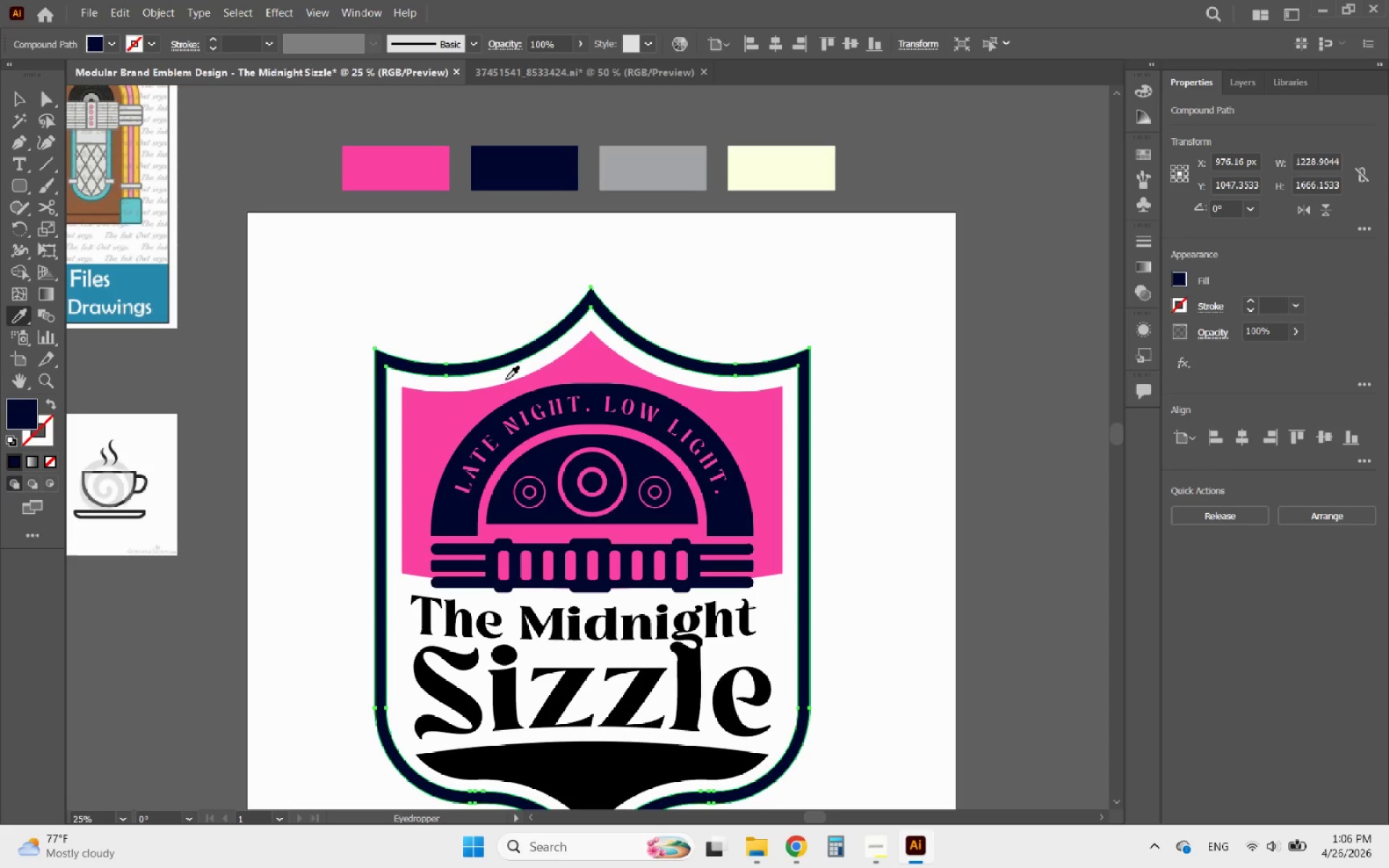 
left_click([422, 168])
 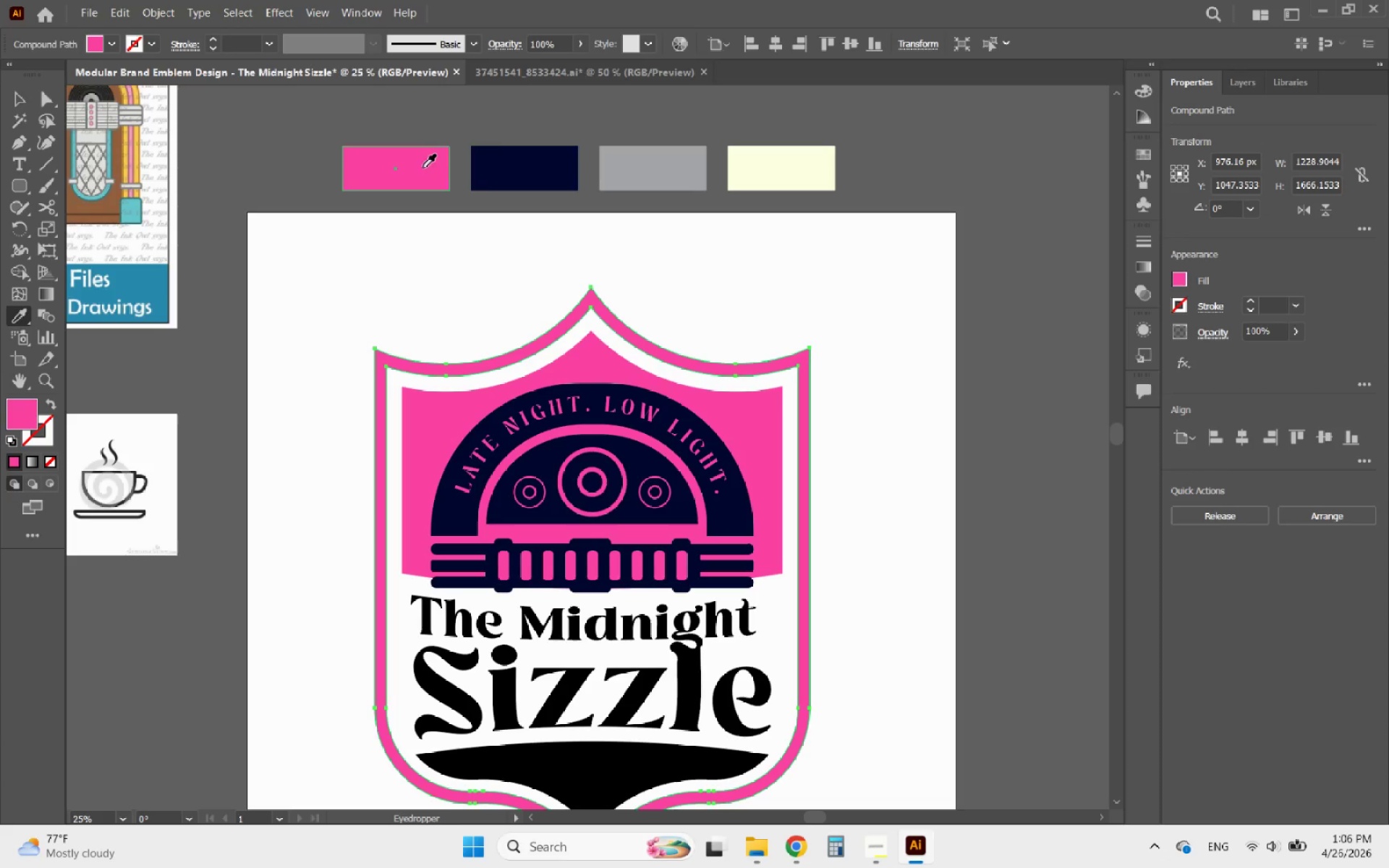 
left_click([510, 170])
 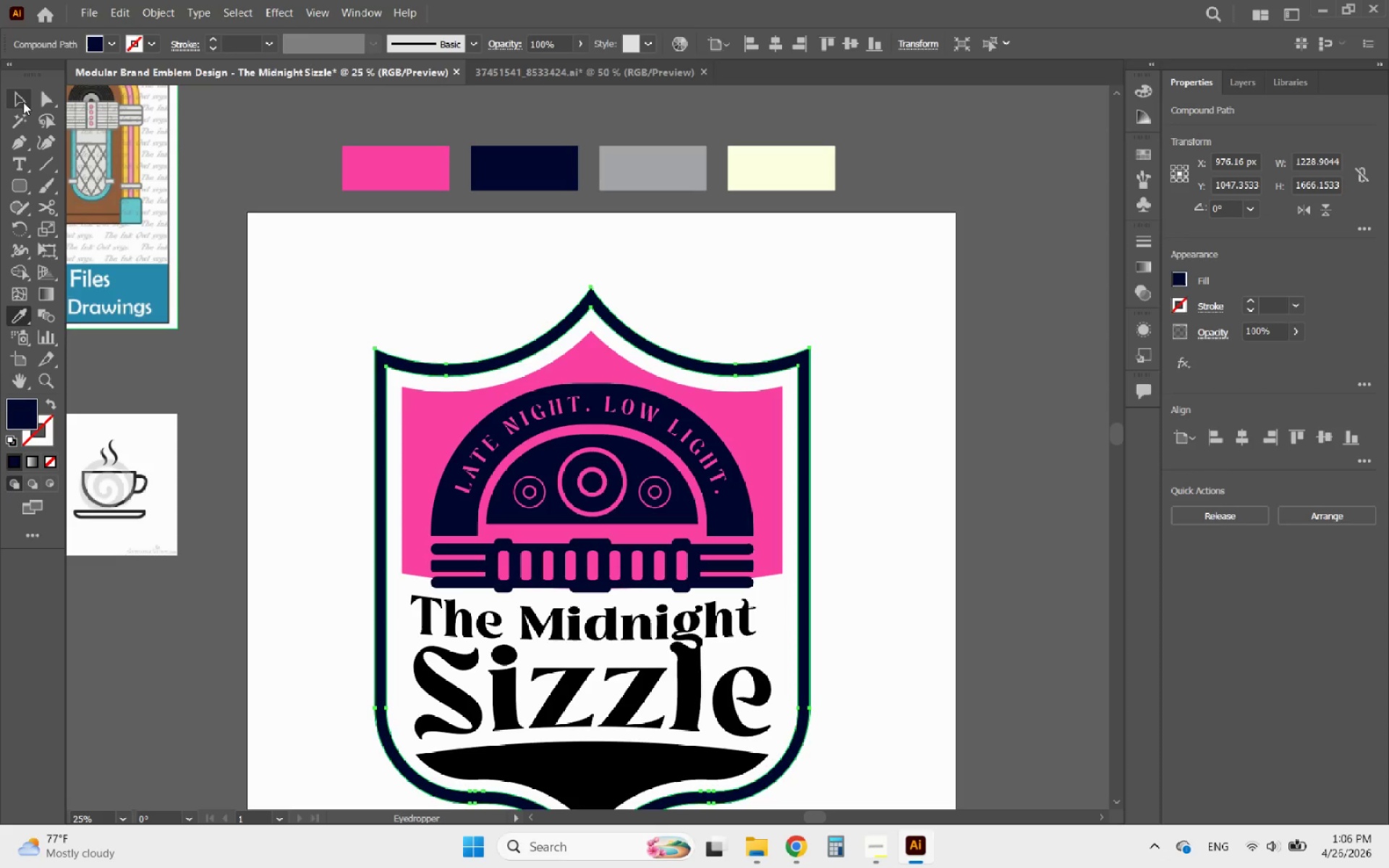 
left_click([17, 101])
 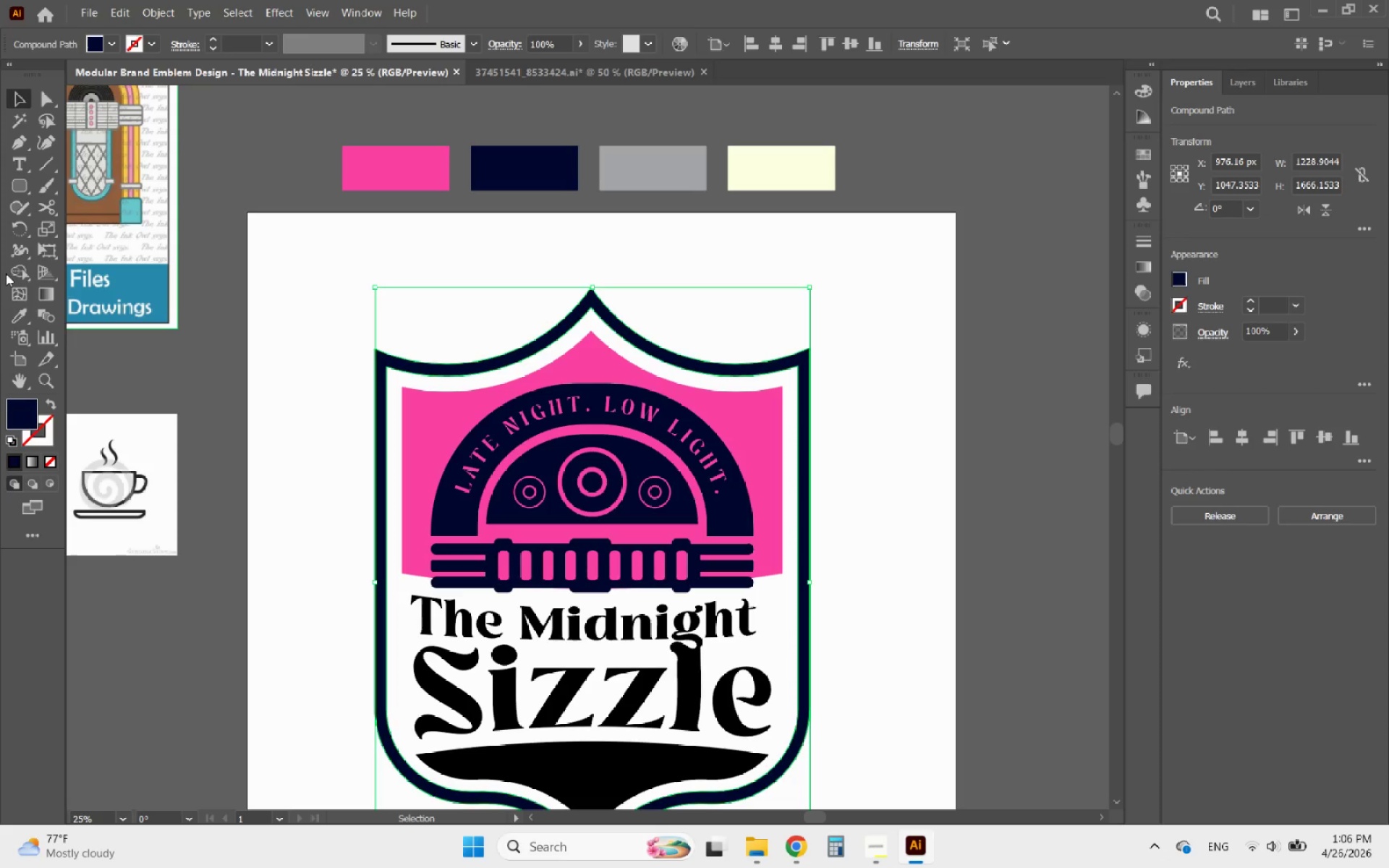 
left_click([18, 314])
 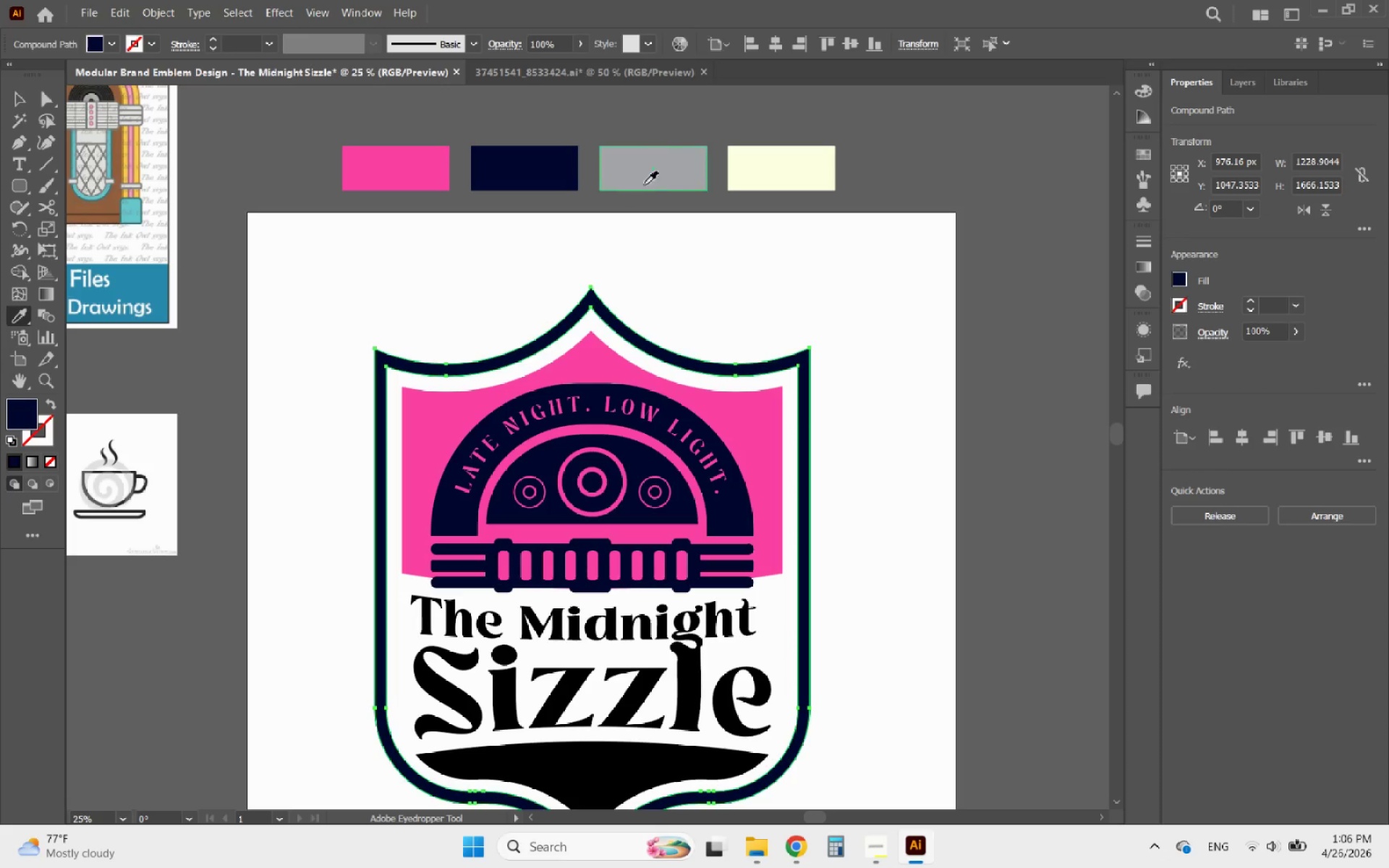 
left_click([663, 163])
 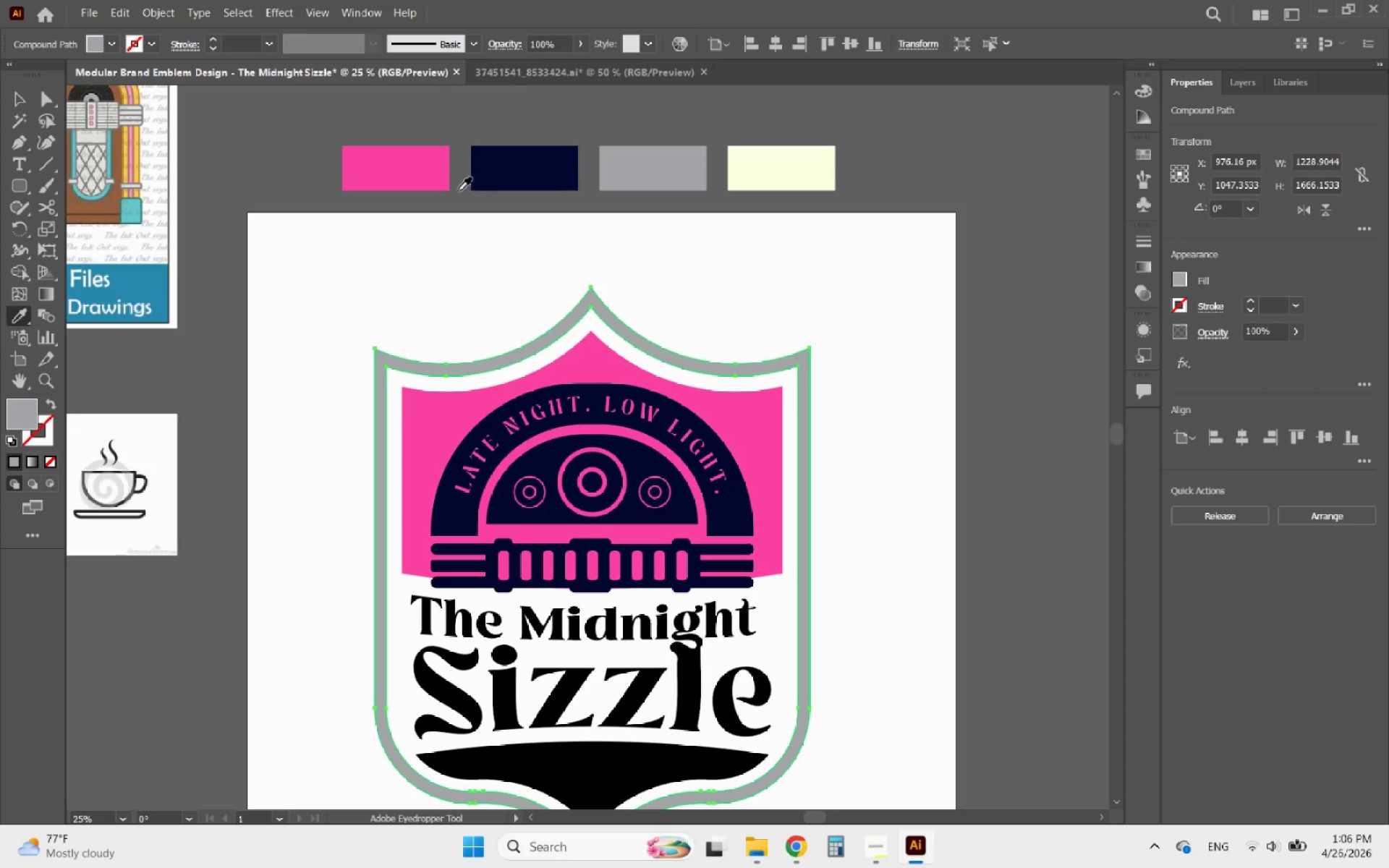 
left_click([413, 174])
 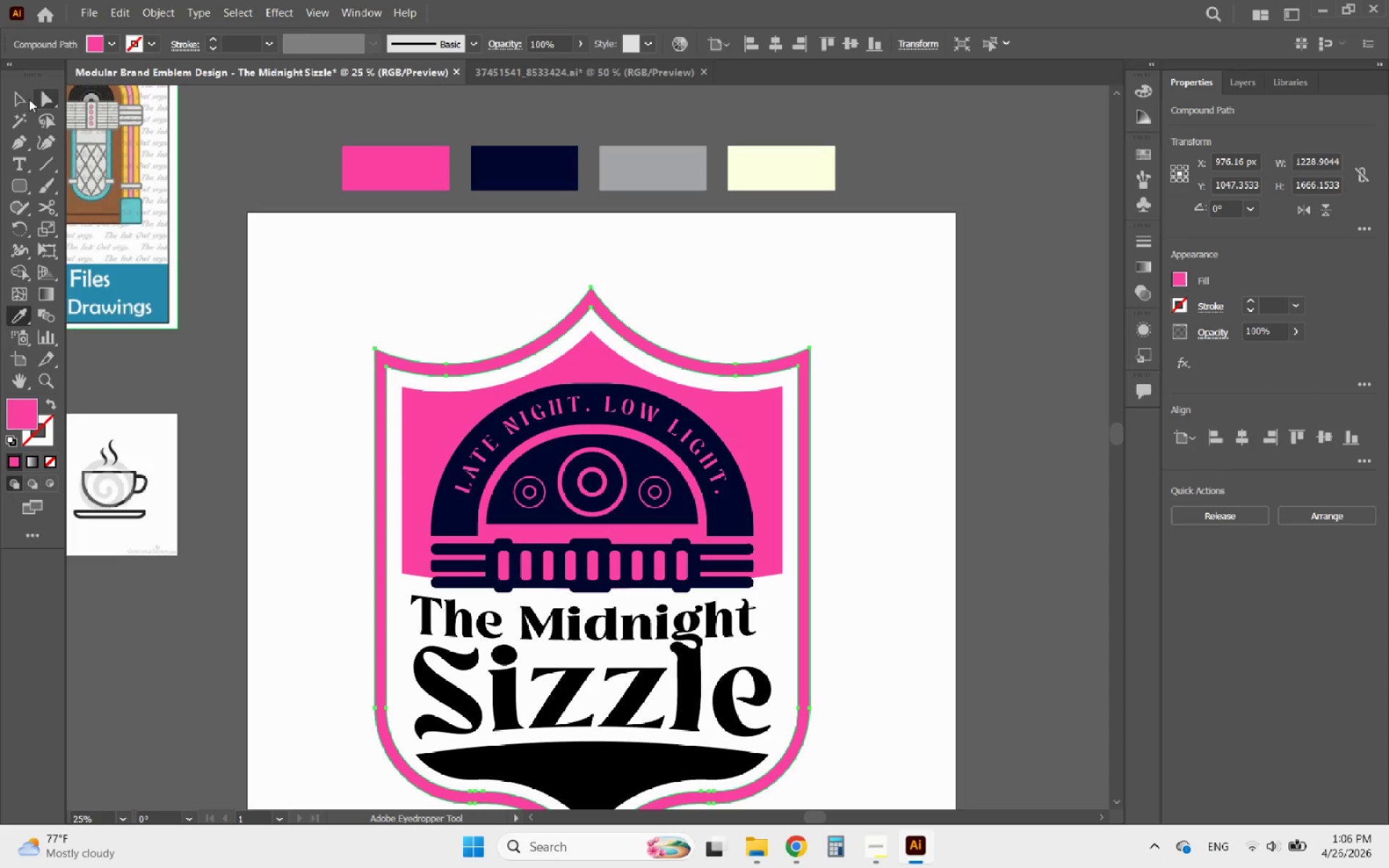 
left_click([18, 96])
 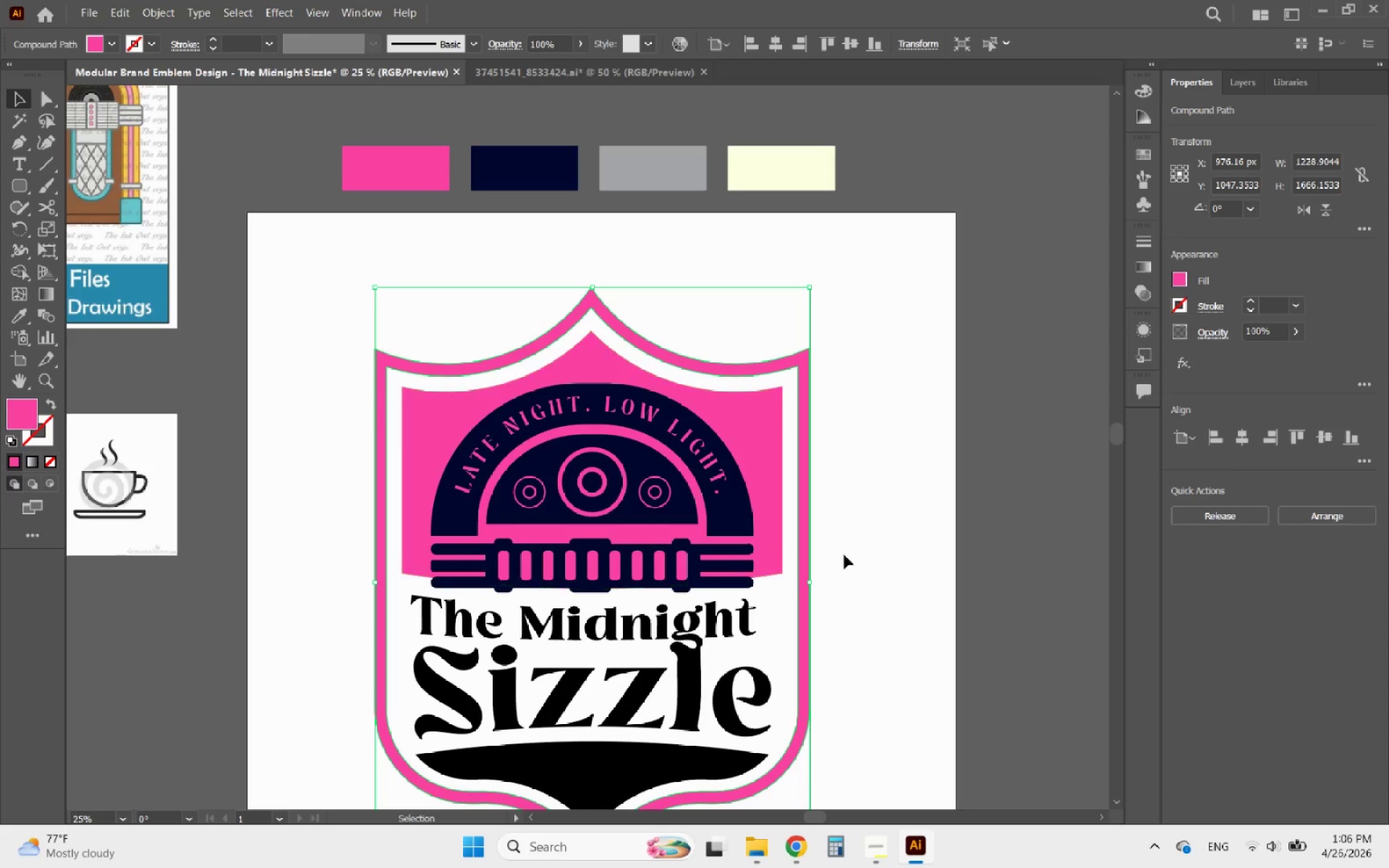 
left_click([865, 555])
 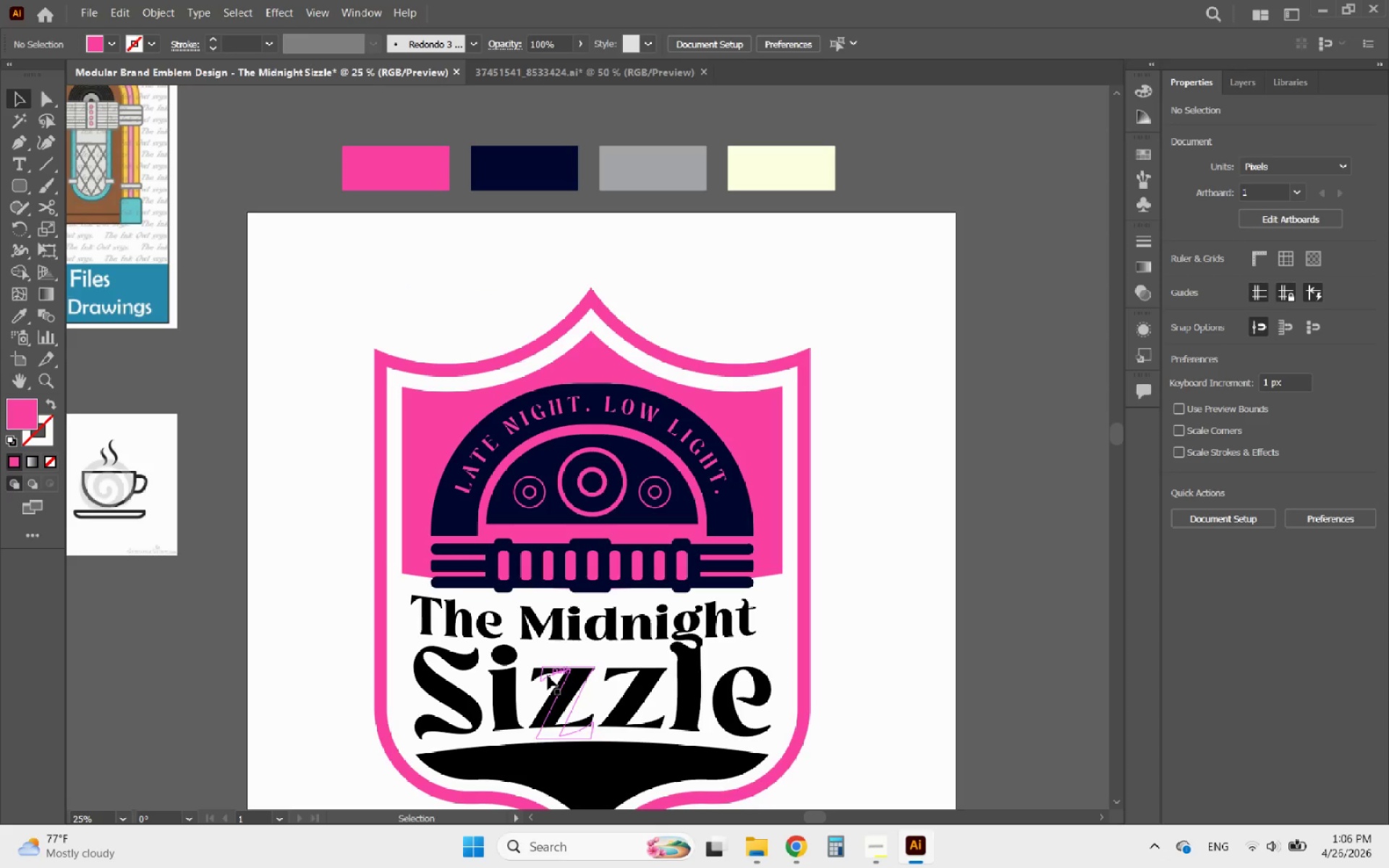 
left_click([561, 684])
 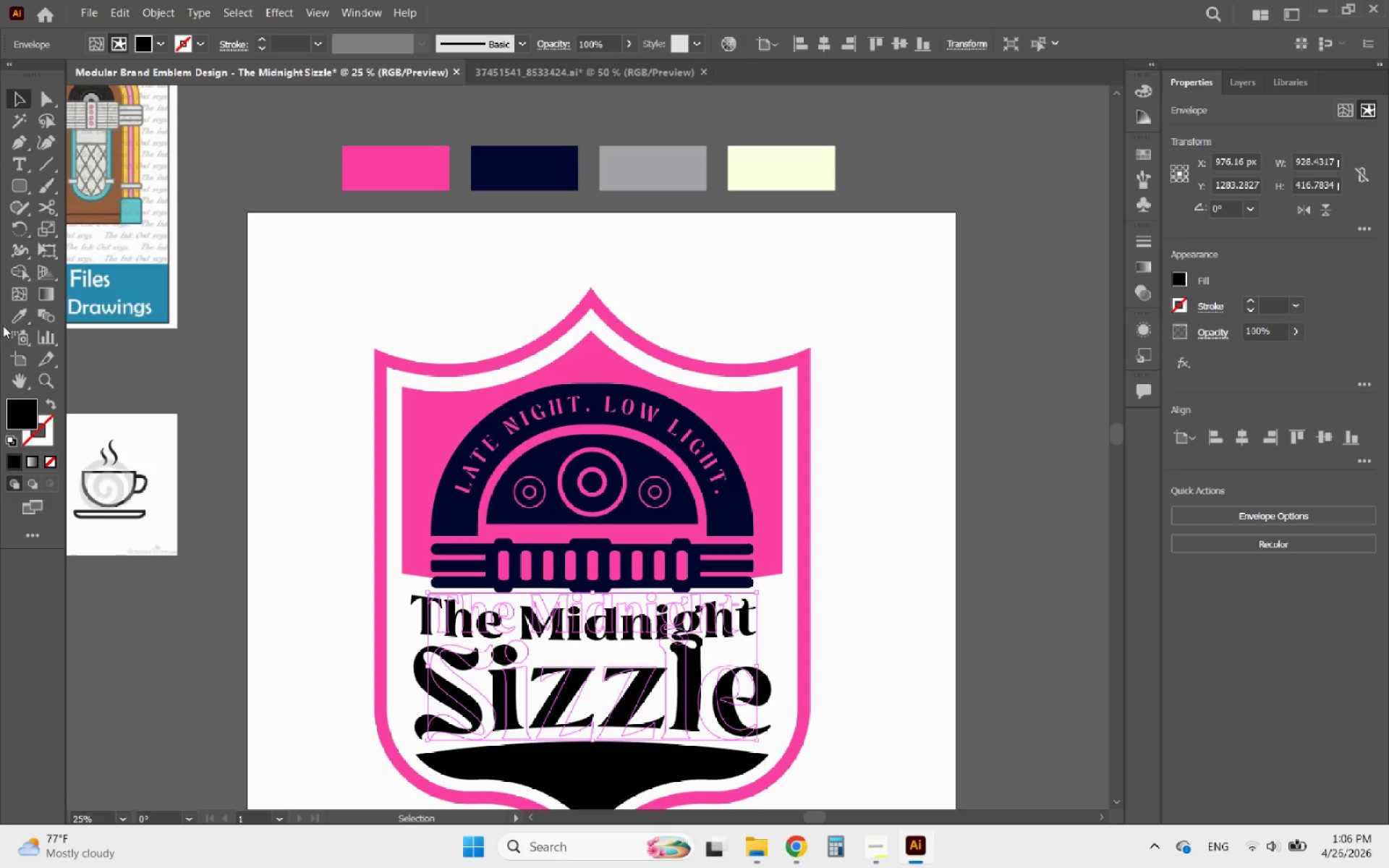 
left_click([26, 314])
 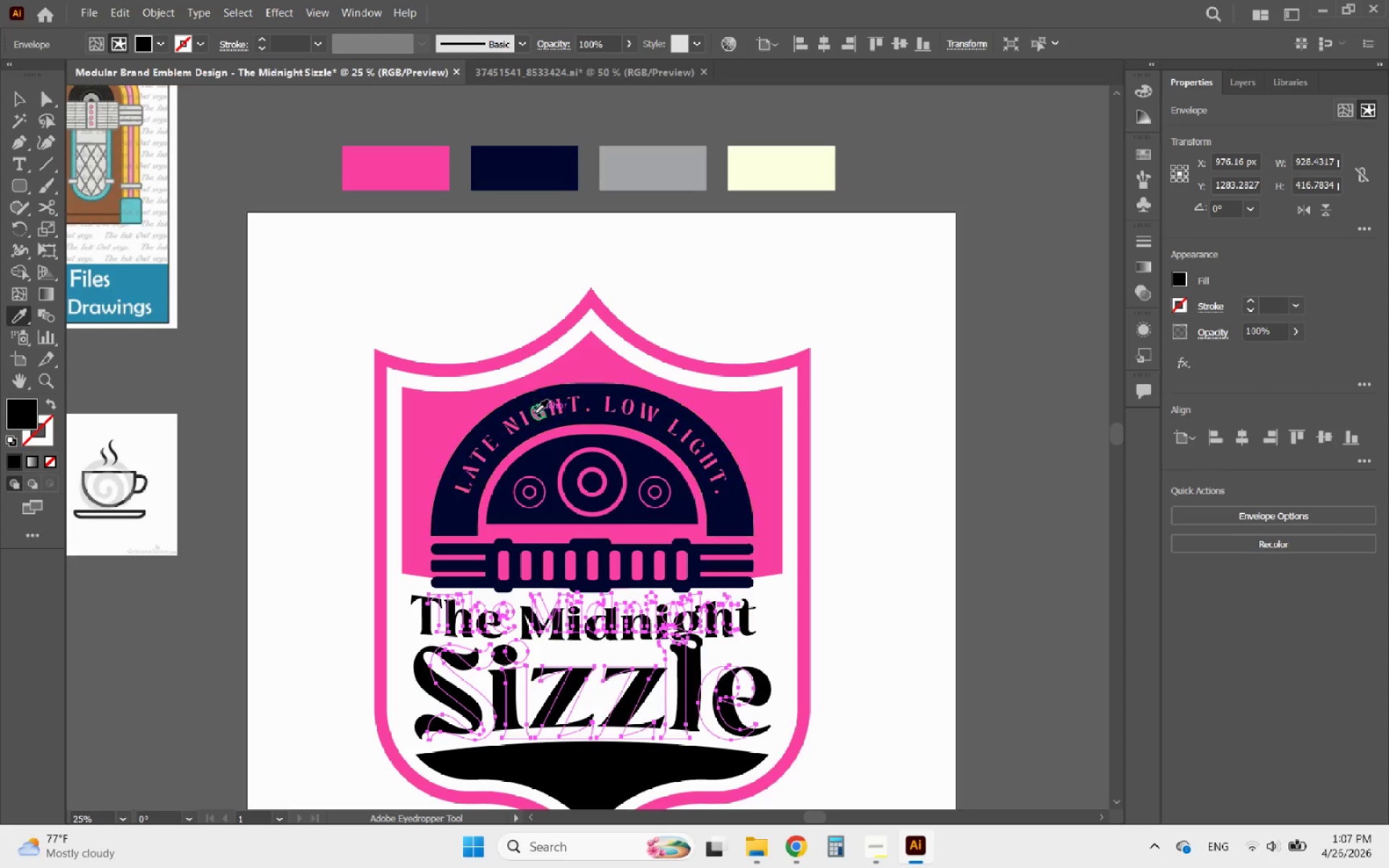 
scroll: coordinate [577, 359], scroll_direction: down, amount: 2.0
 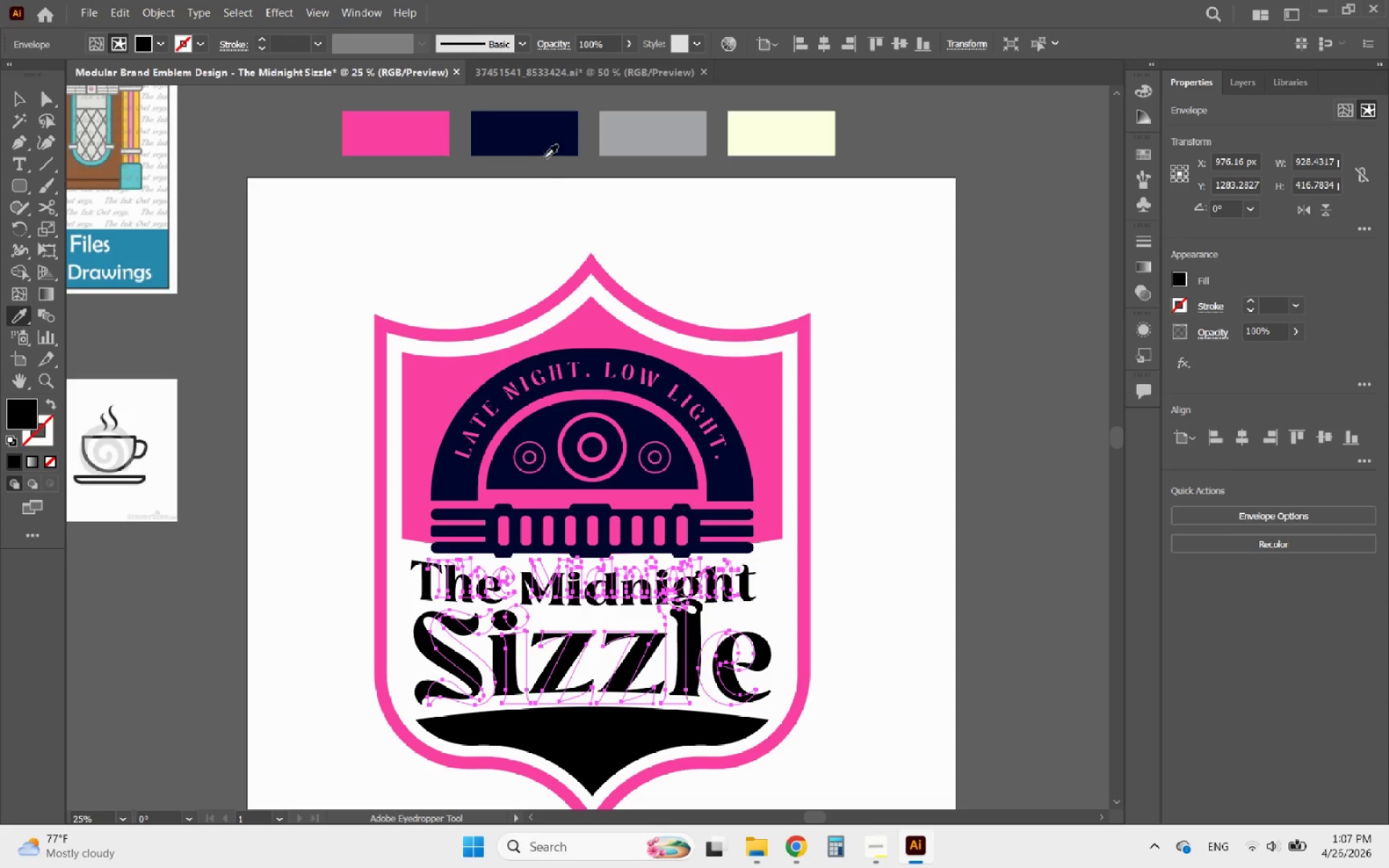 
left_click([527, 126])
 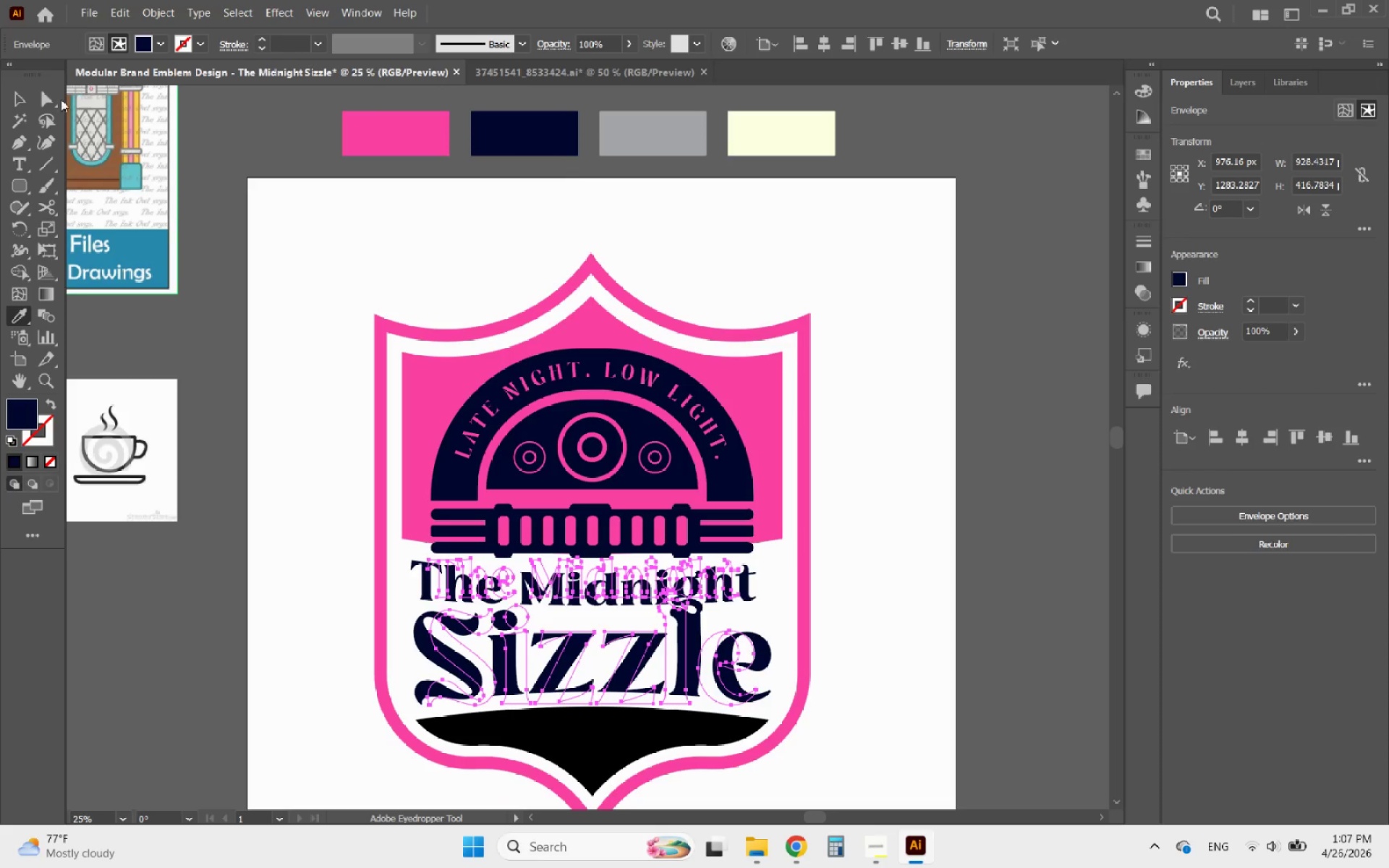 
left_click([22, 102])
 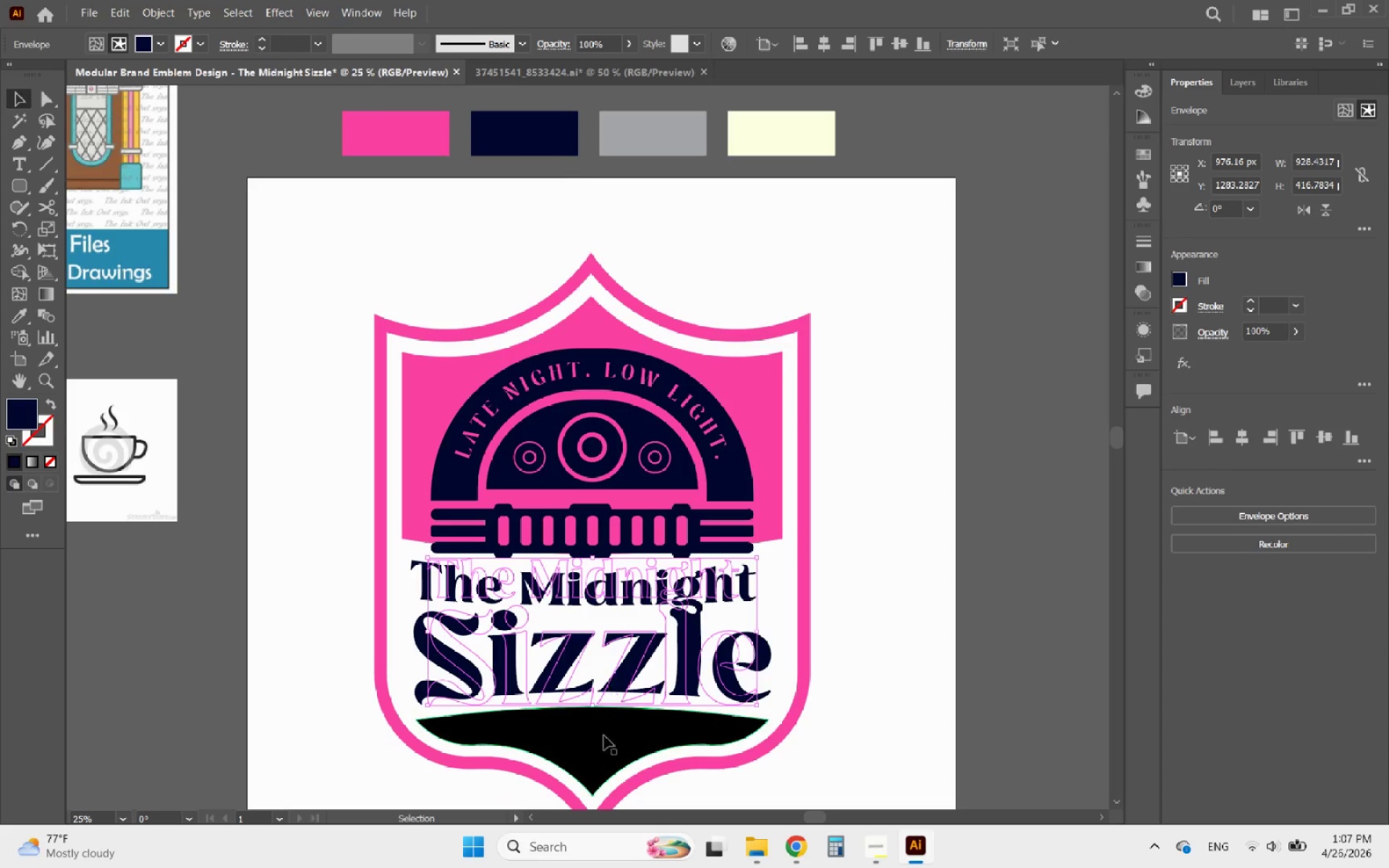 
left_click([603, 749])
 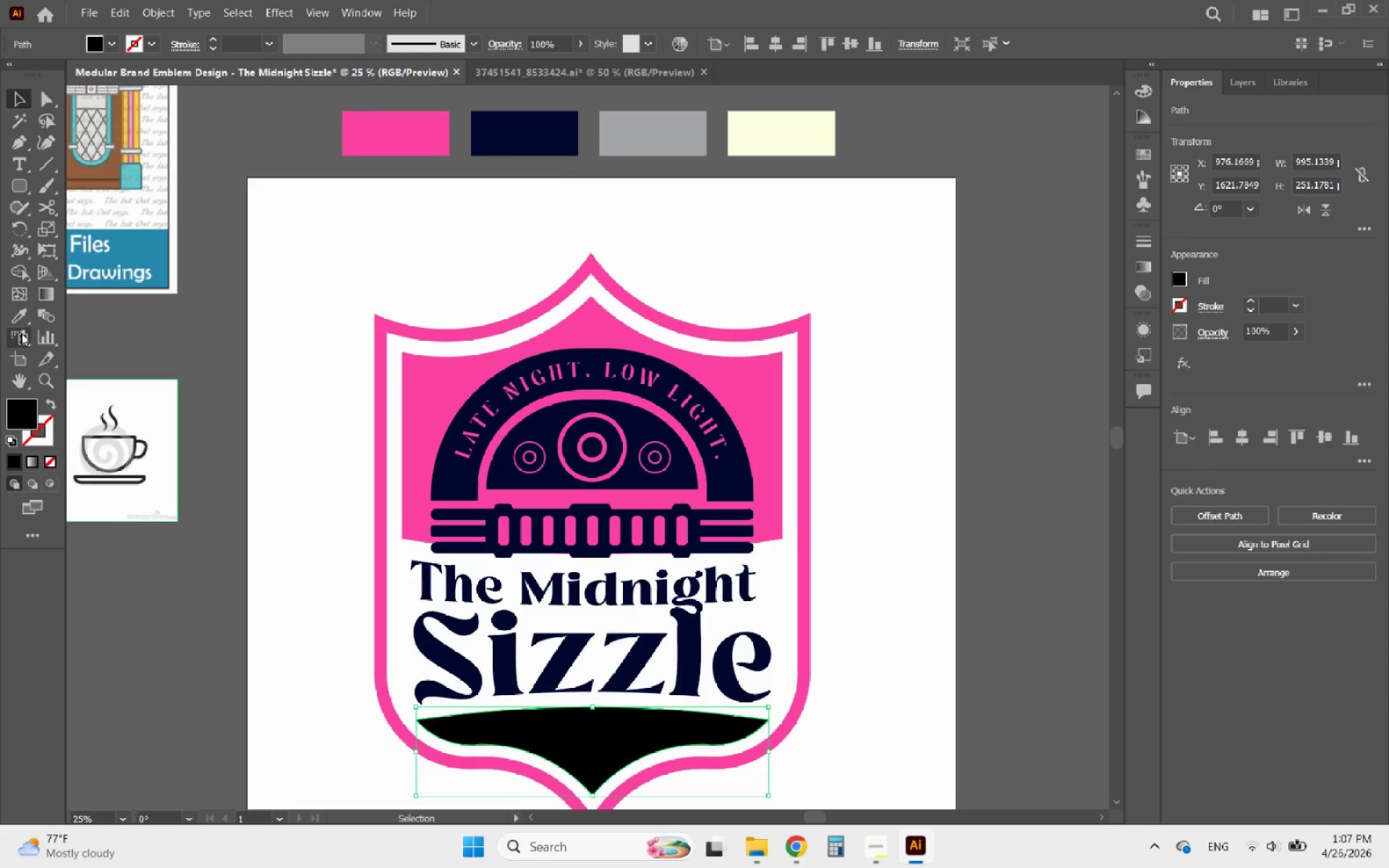 
left_click([21, 312])
 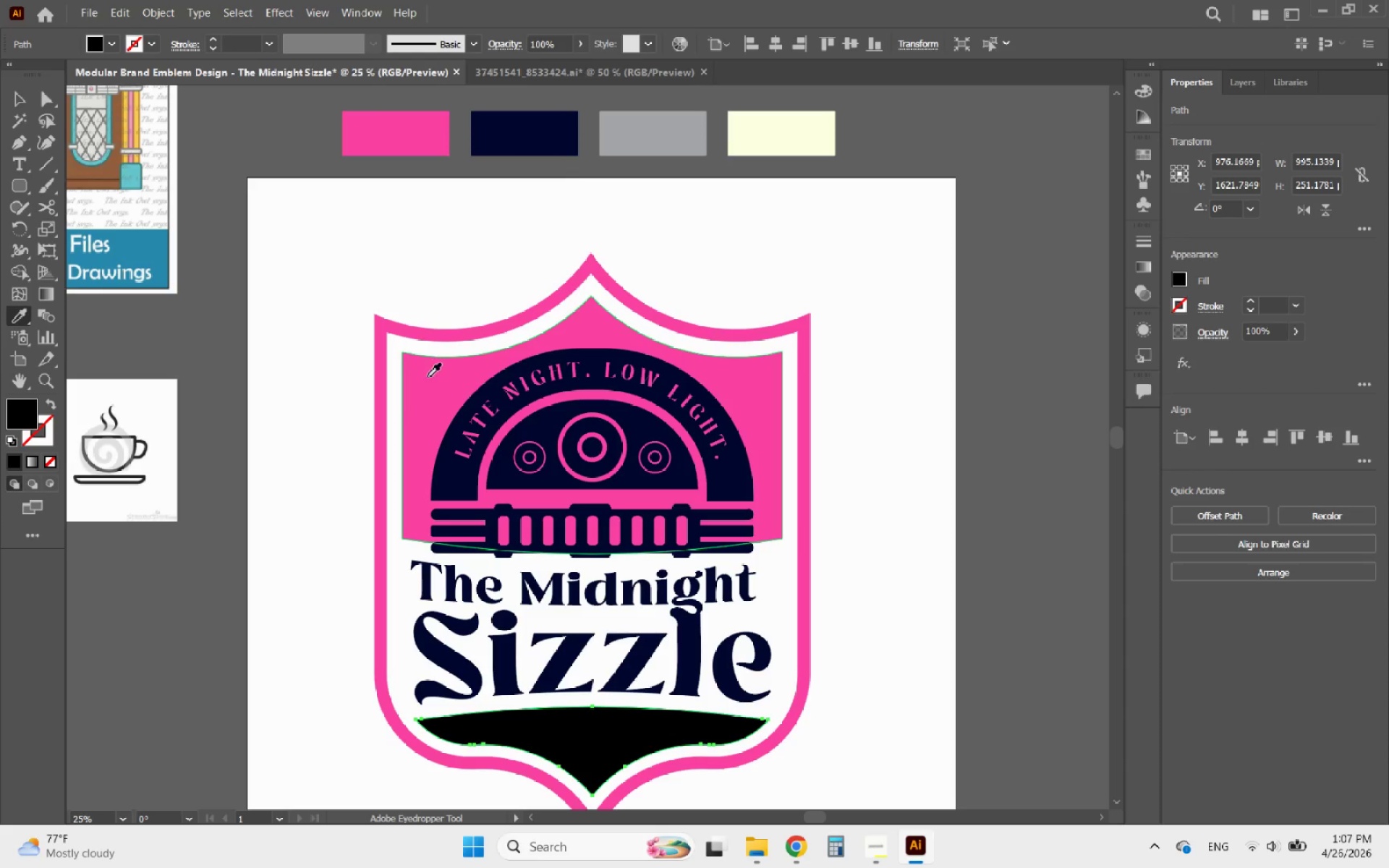 
left_click([428, 377])
 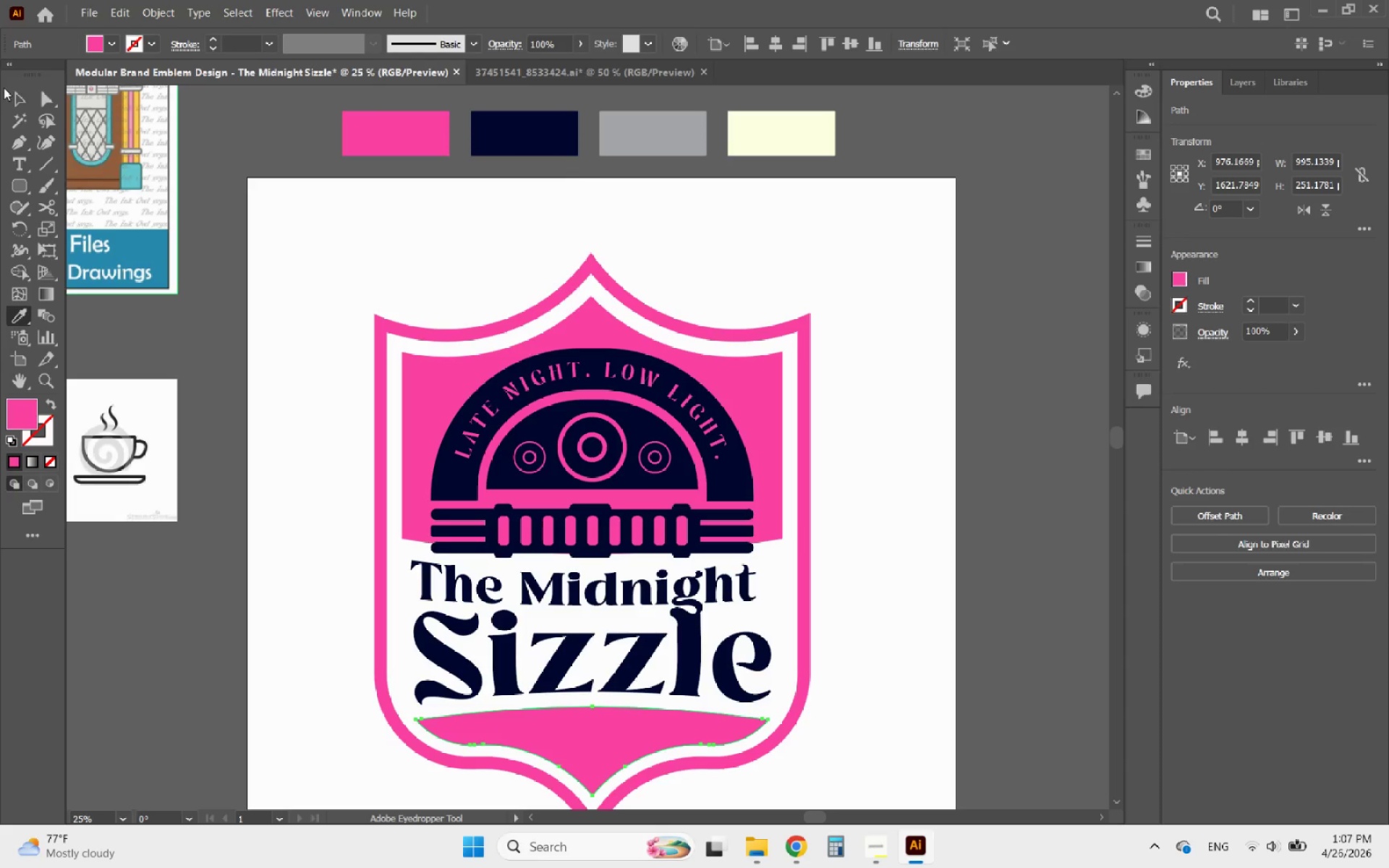 
left_click([18, 88])
 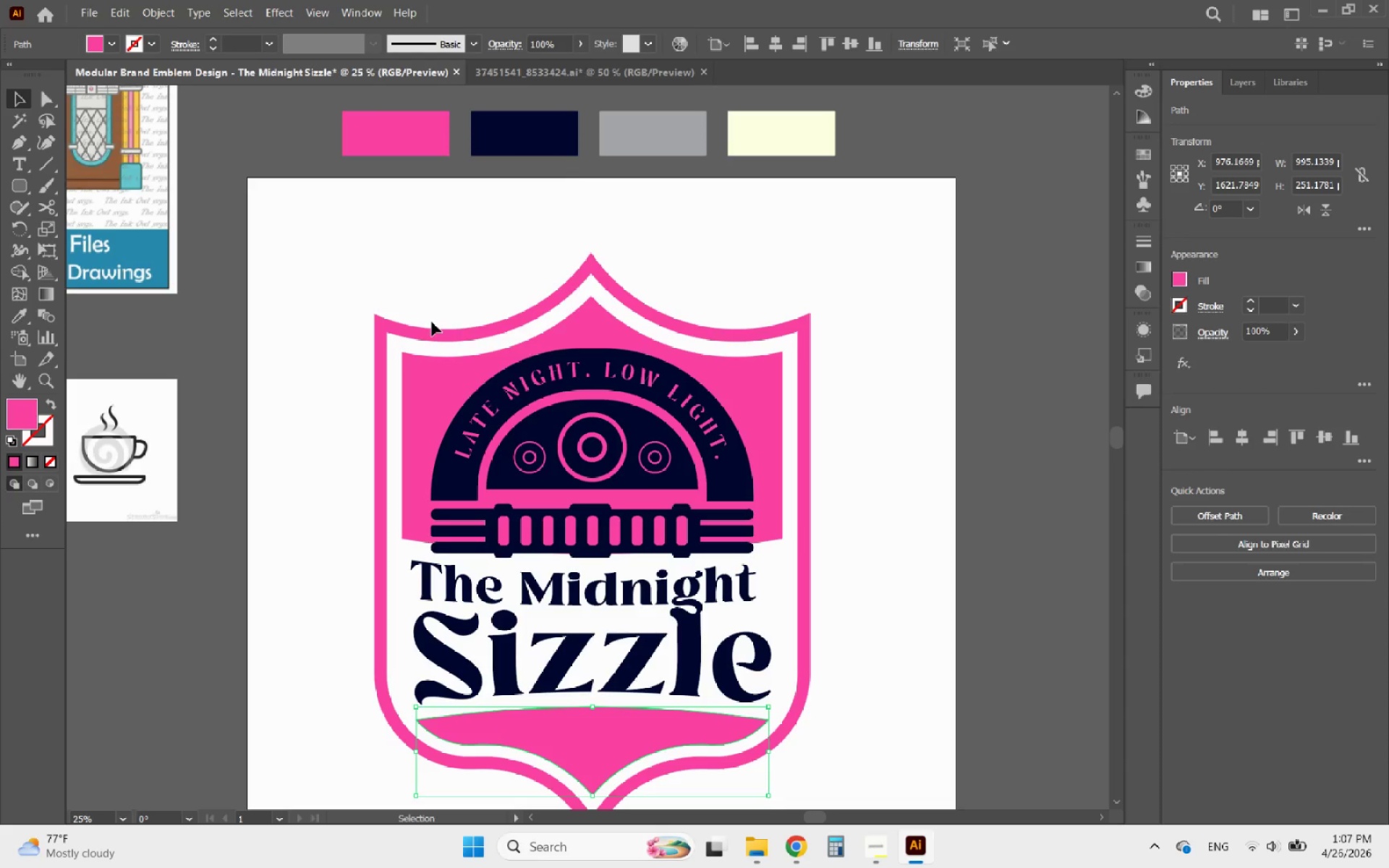 
left_click([436, 329])
 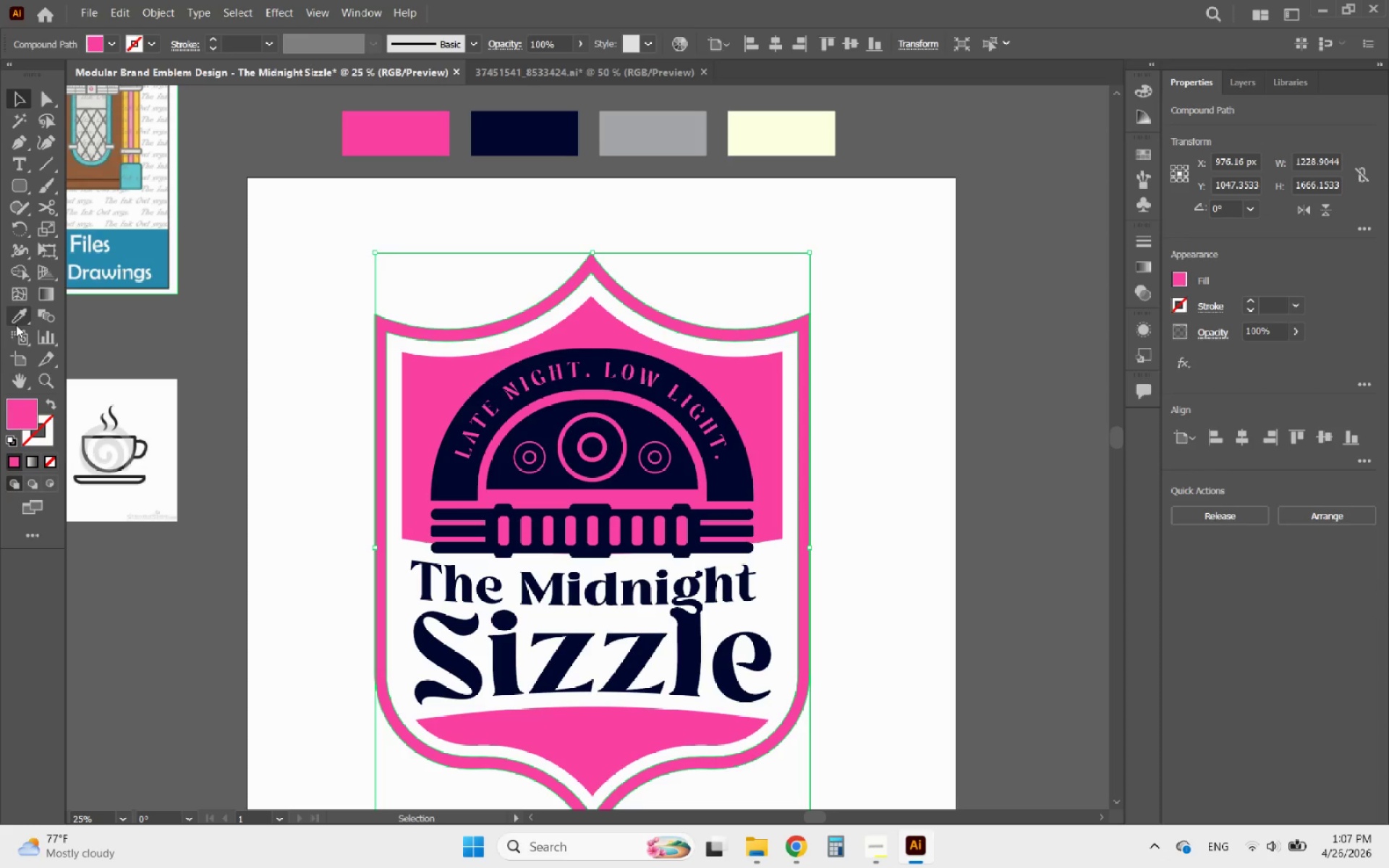 
left_click([16, 317])
 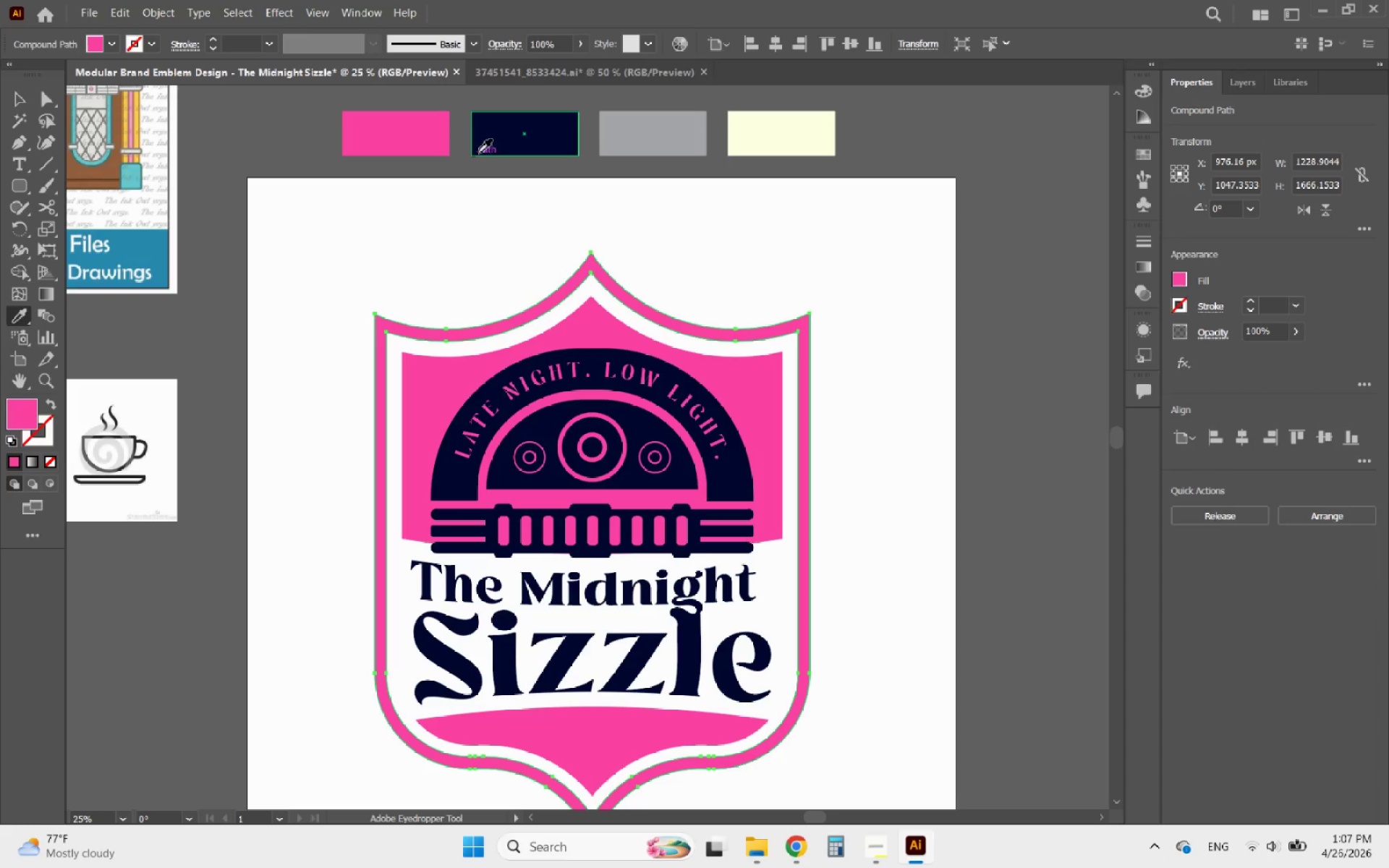 
left_click([512, 139])
 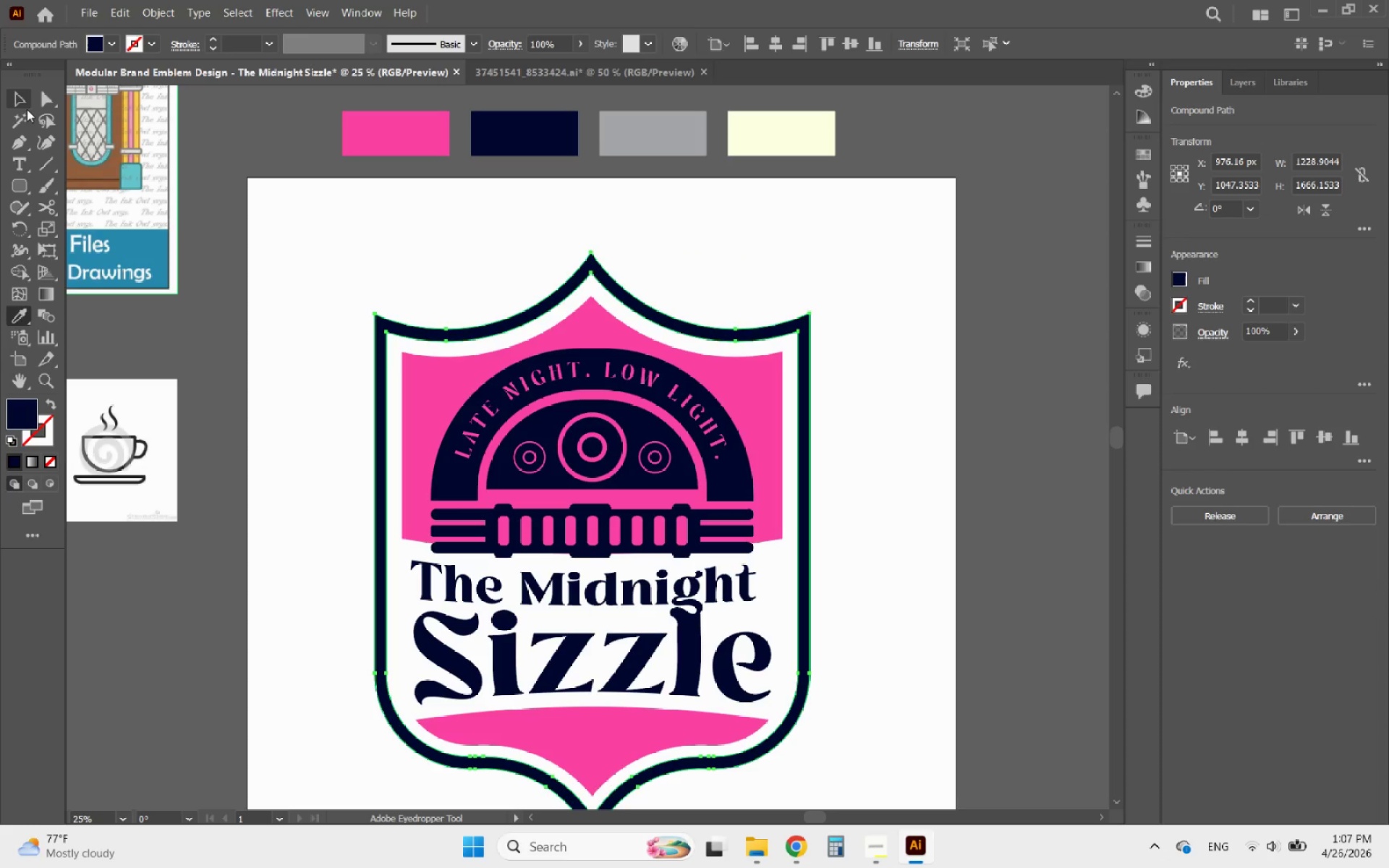 
left_click([26, 96])
 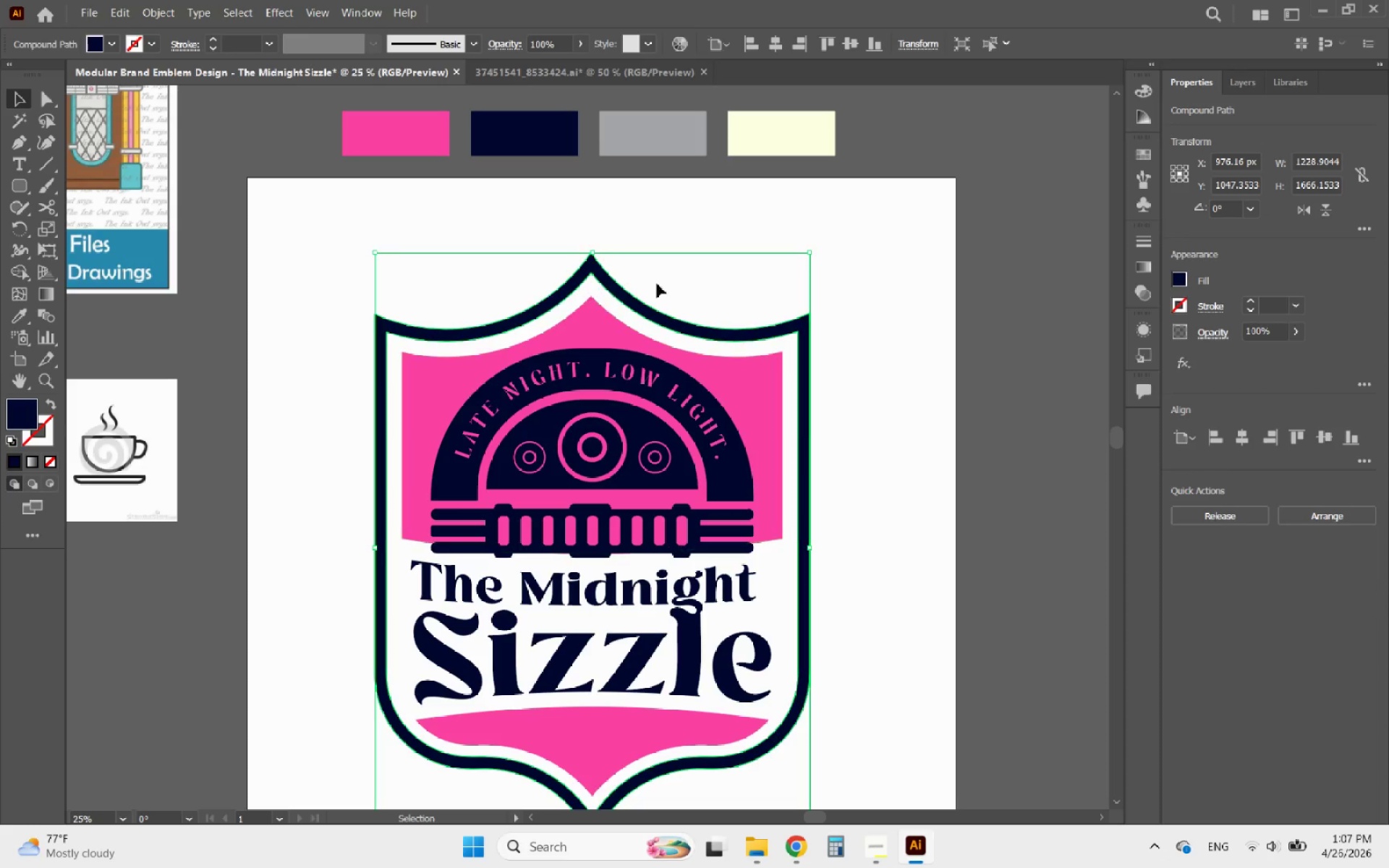 
left_click([699, 270])
 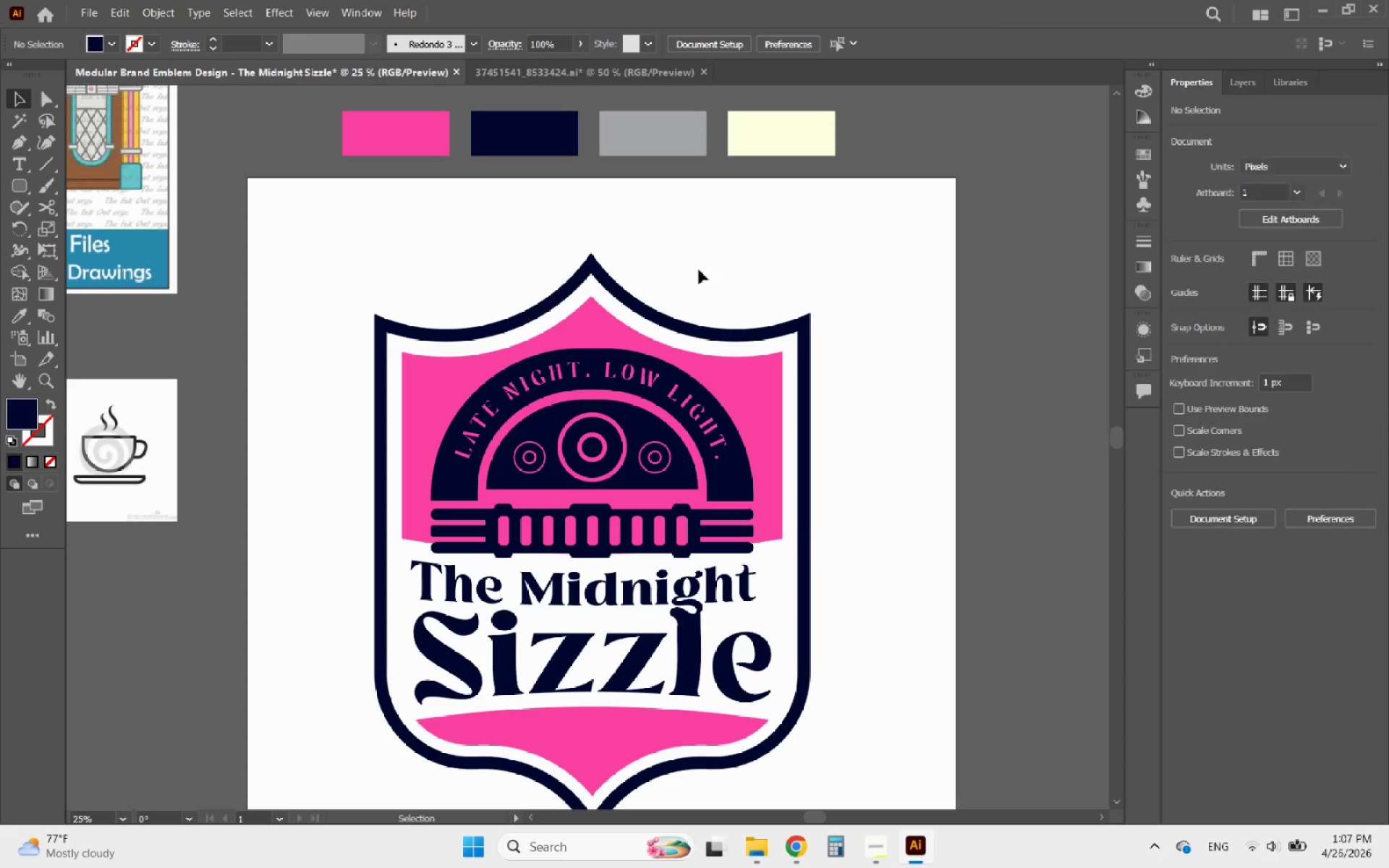 
hold_key(key=AltLeft, duration=1.45)
scroll: coordinate [754, 295], scroll_direction: down, amount: 2.0
 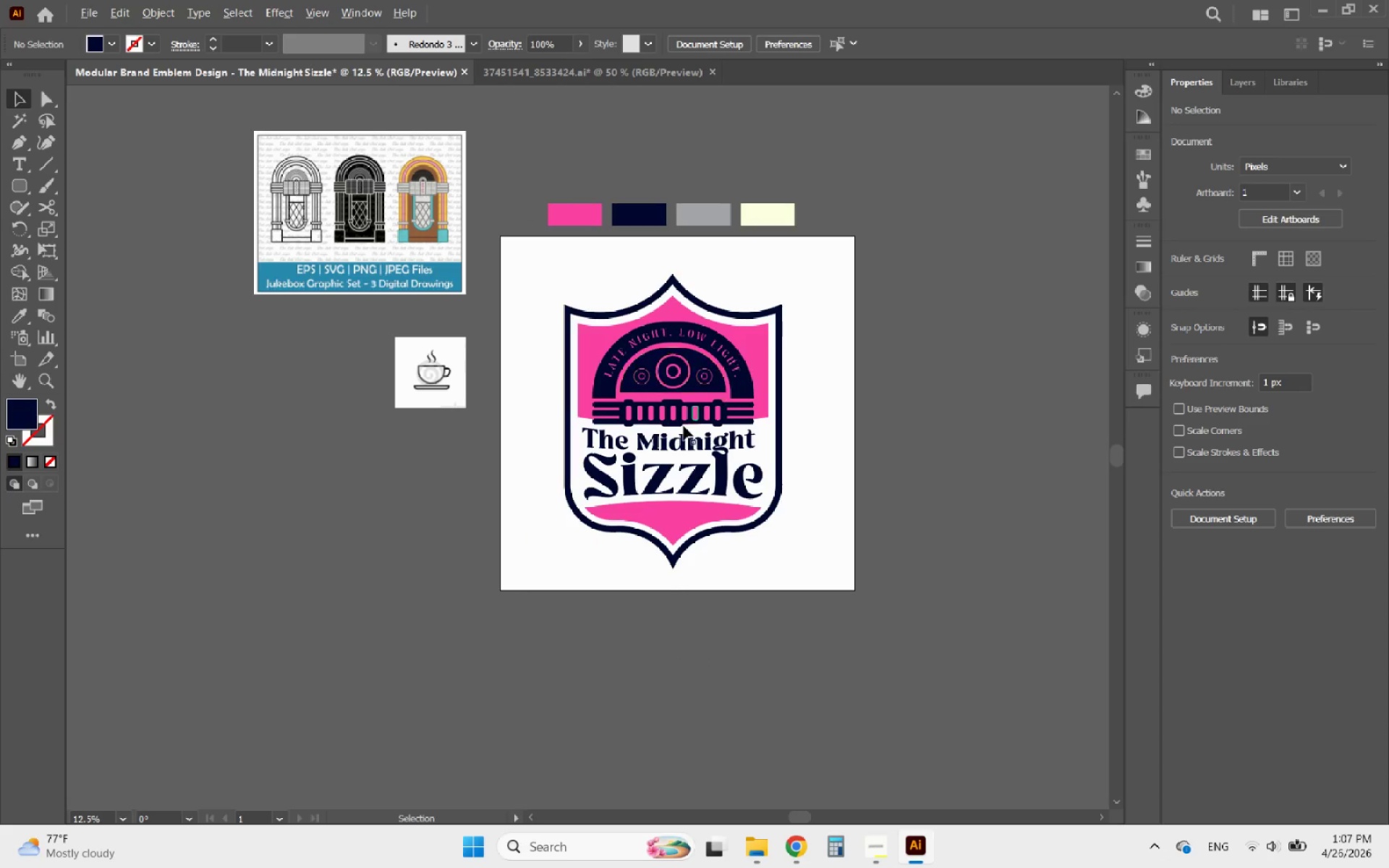 
scroll: coordinate [681, 432], scroll_direction: up, amount: 4.0
 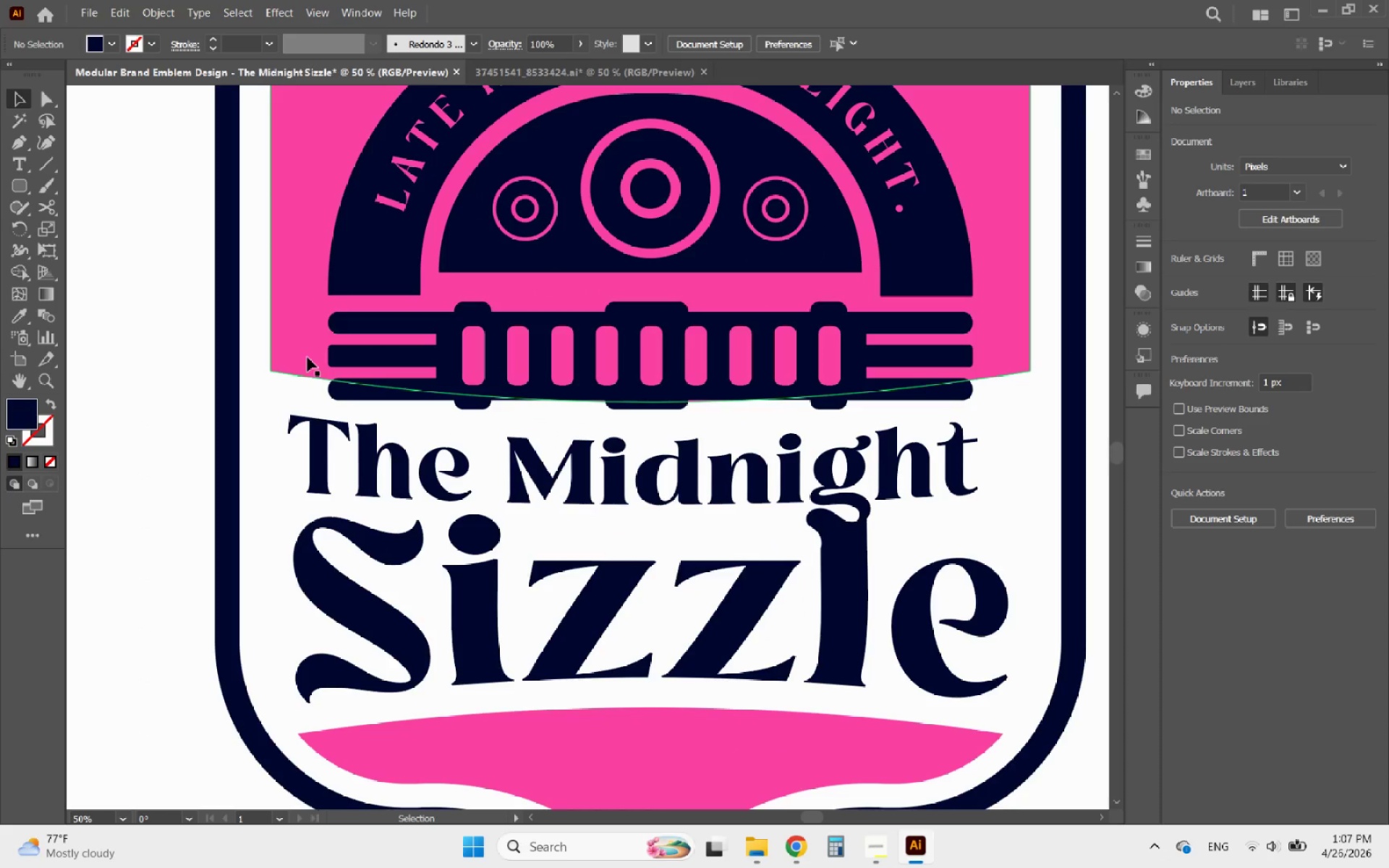 
hold_key(key=ShiftLeft, duration=0.47)
left_click([305, 357])
 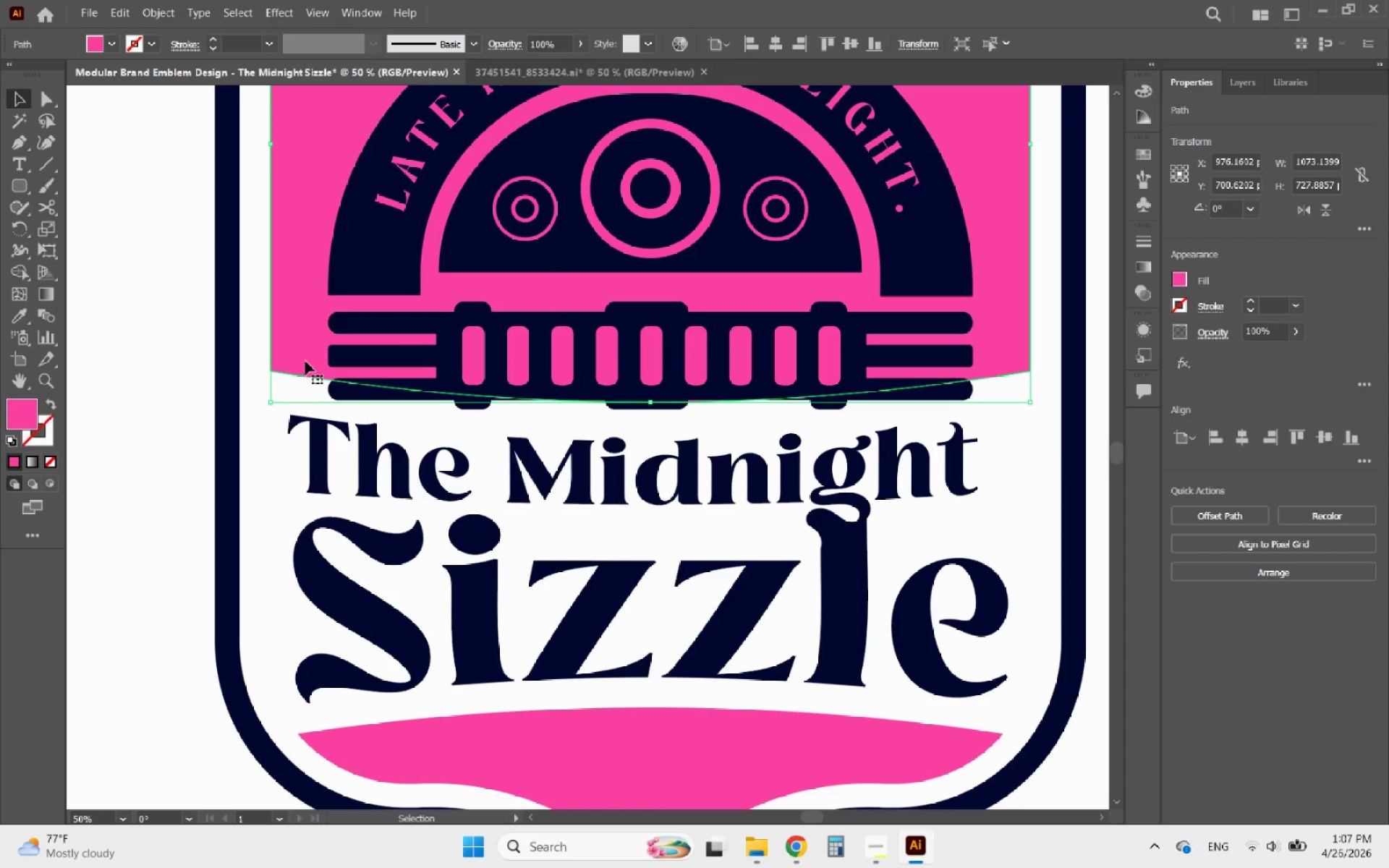 
hold_key(key=AltLeft, duration=1.36)
scroll: coordinate [464, 516], scroll_direction: down, amount: 2.0
 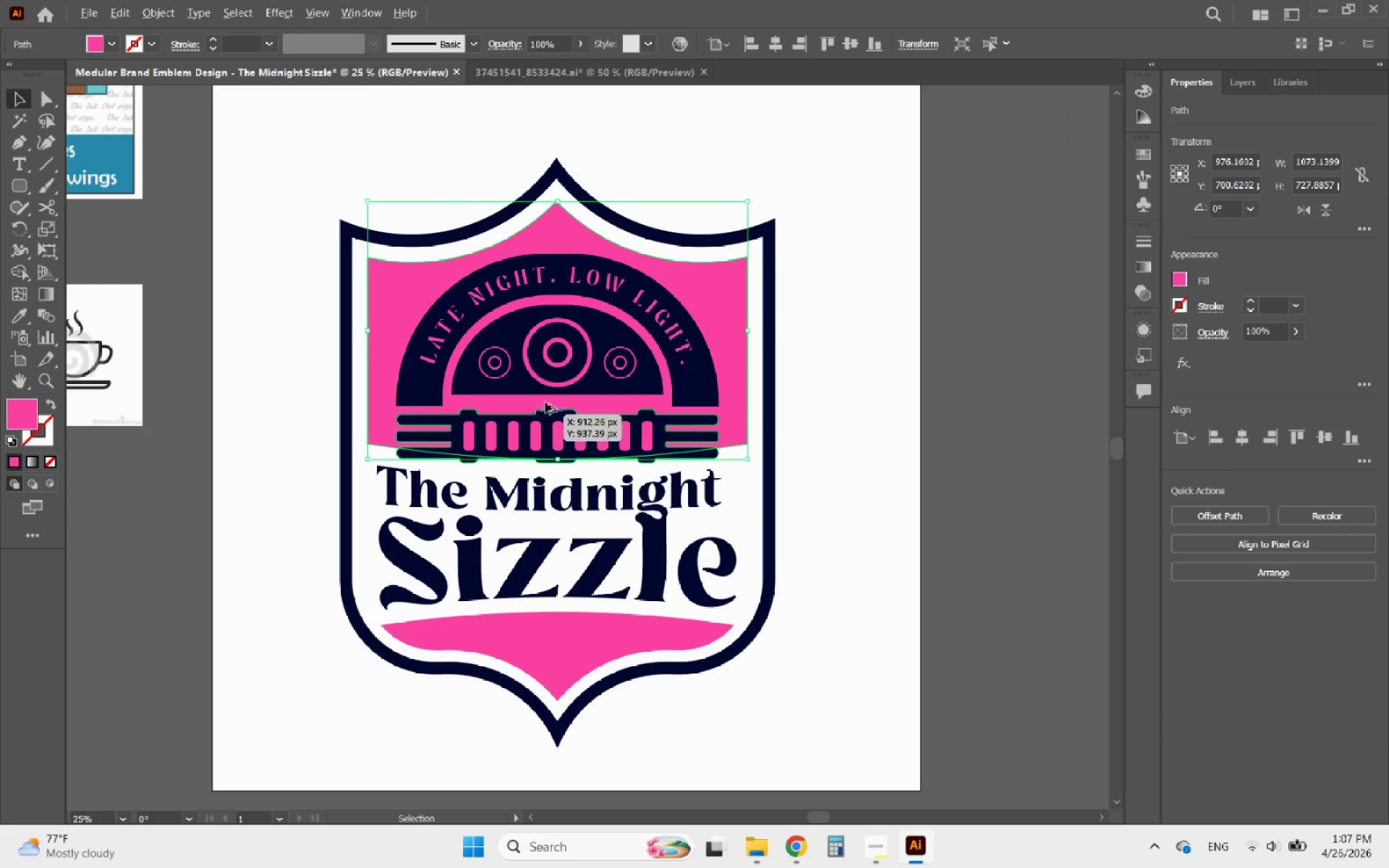 
scroll: coordinate [579, 361], scroll_direction: up, amount: 1.0
 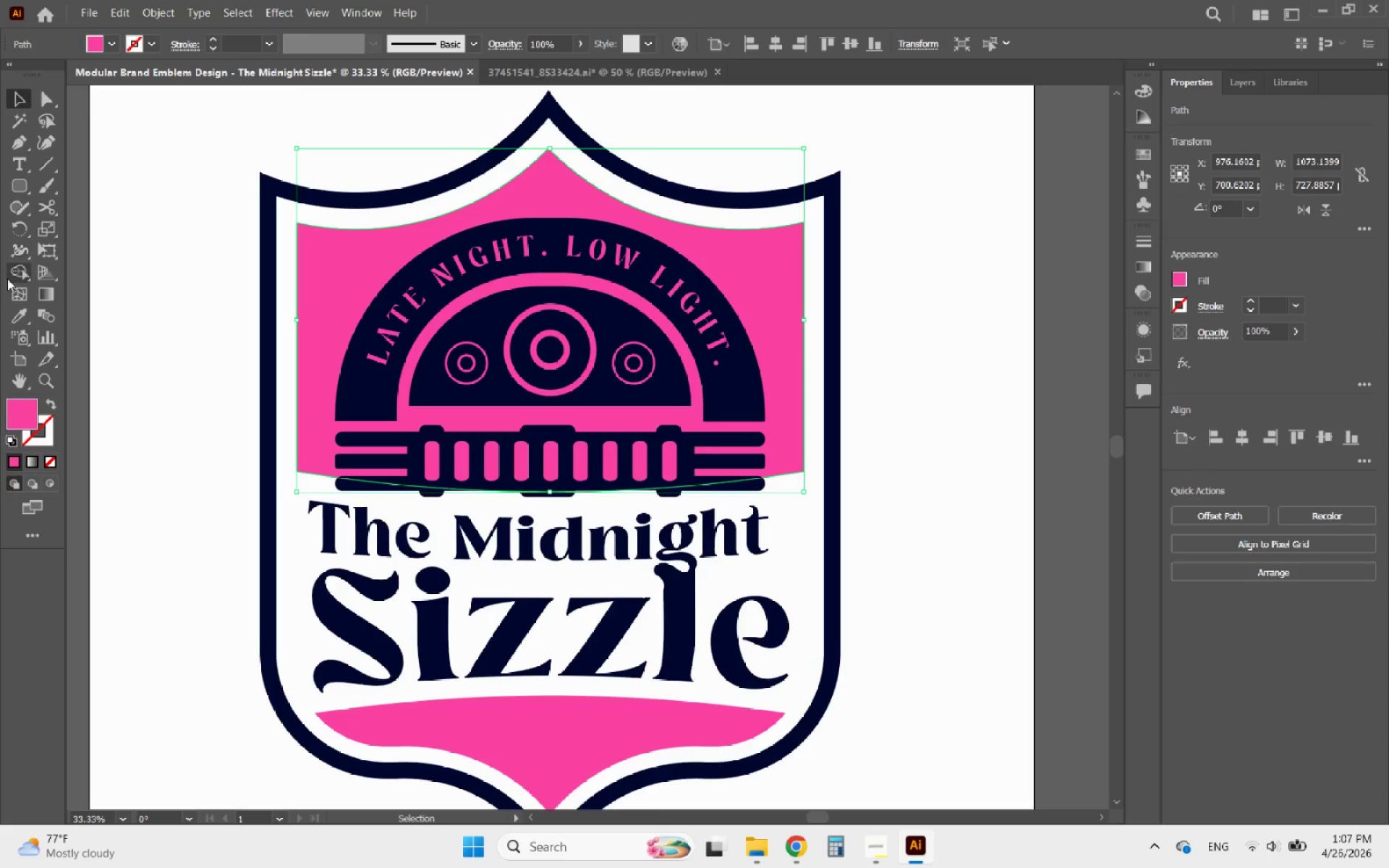 
left_click([20, 275])
 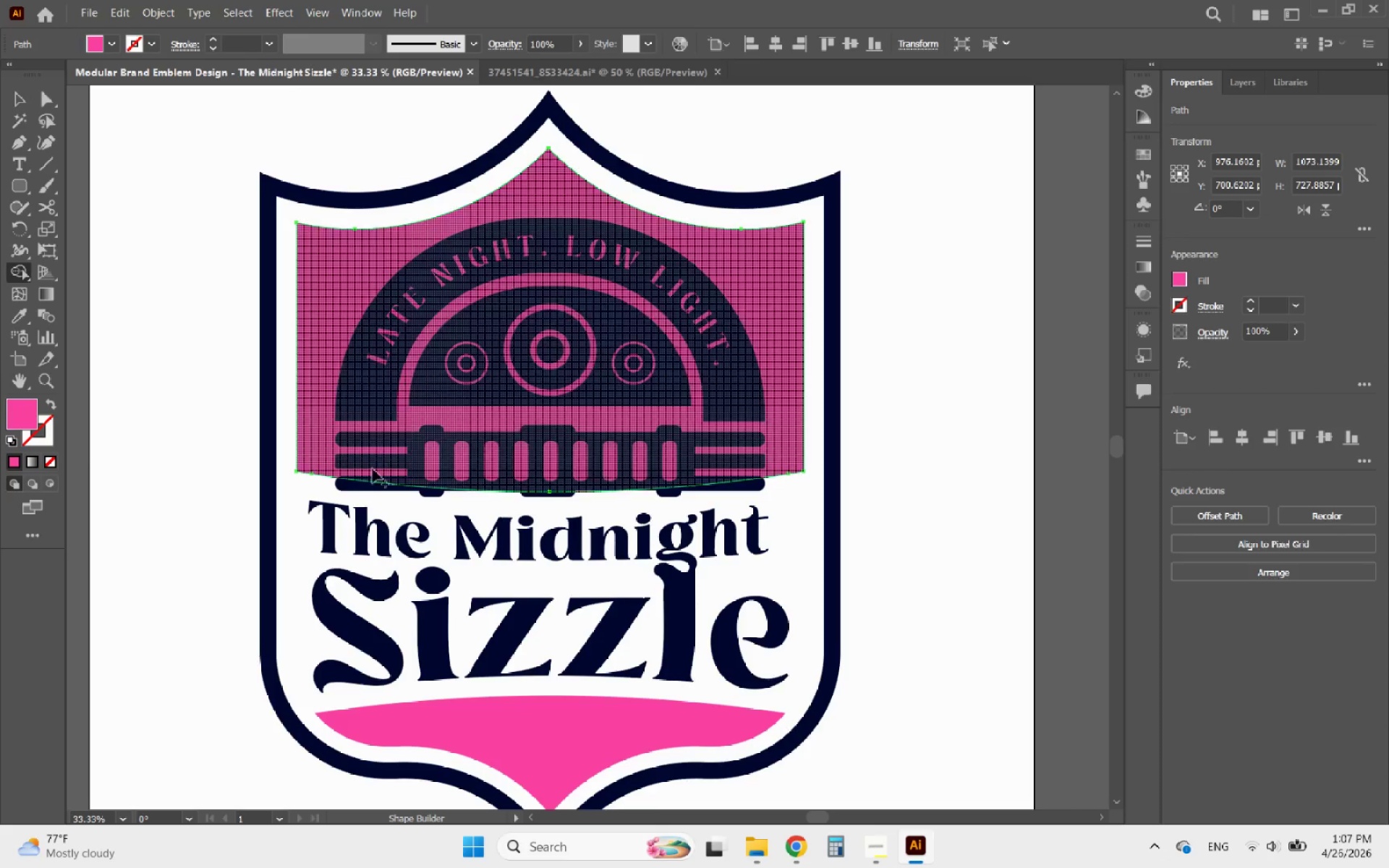 
hold_key(key=AltLeft, duration=0.45)
scroll: coordinate [364, 509], scroll_direction: up, amount: 4.0
 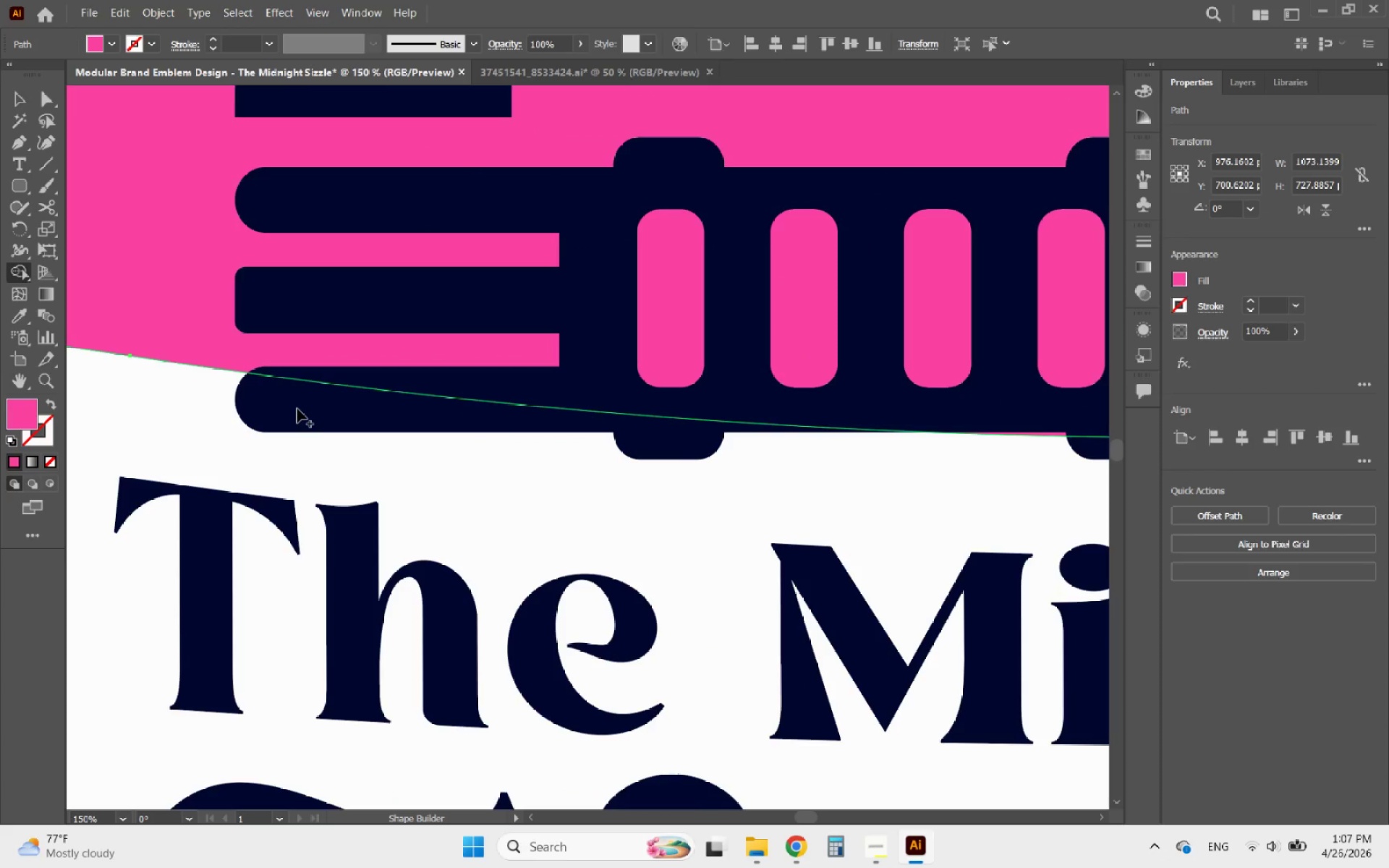 
hold_key(key=AltLeft, duration=0.98)
scroll: coordinate [319, 404], scroll_direction: down, amount: 4.0
 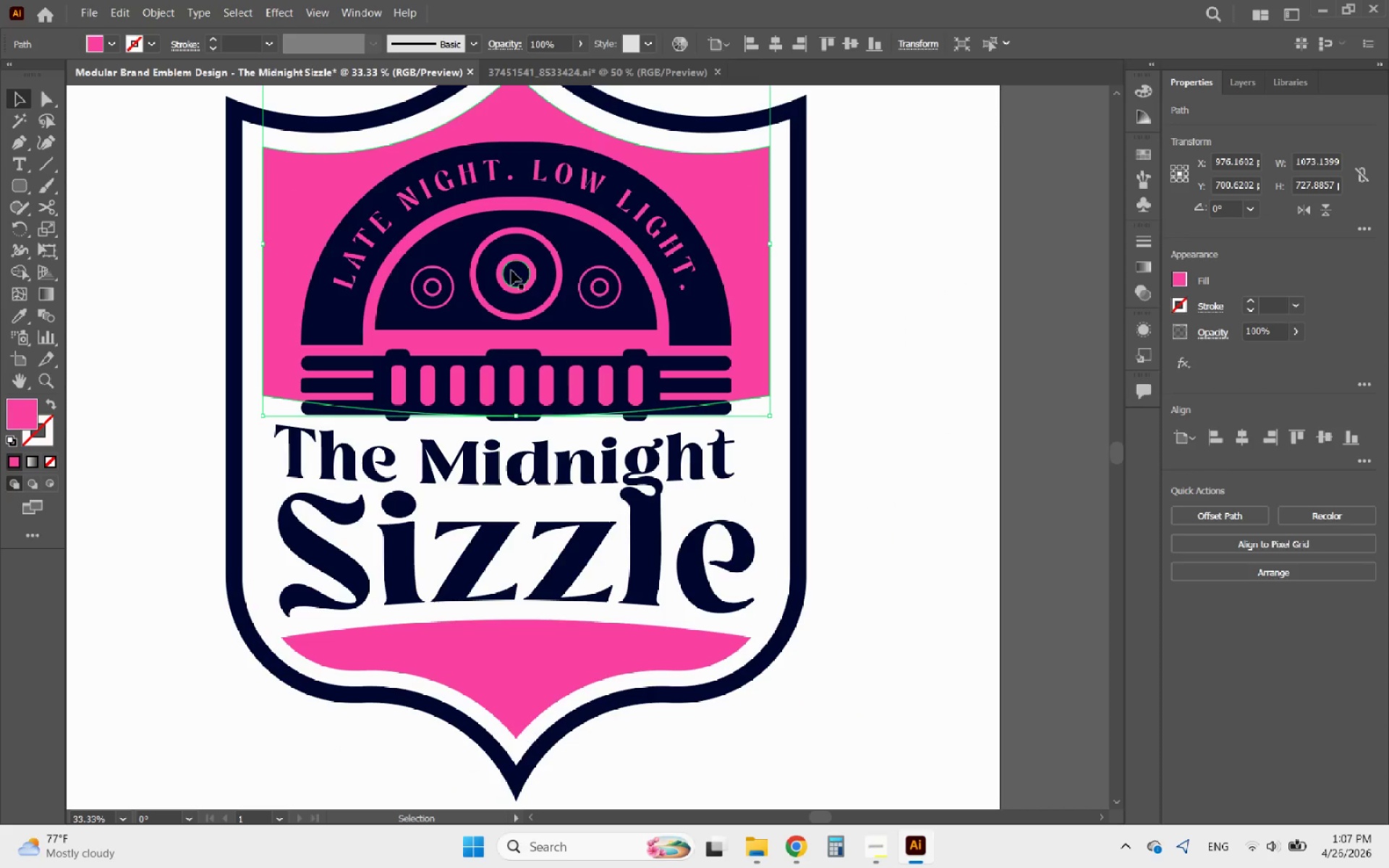 
left_click([462, 262])
 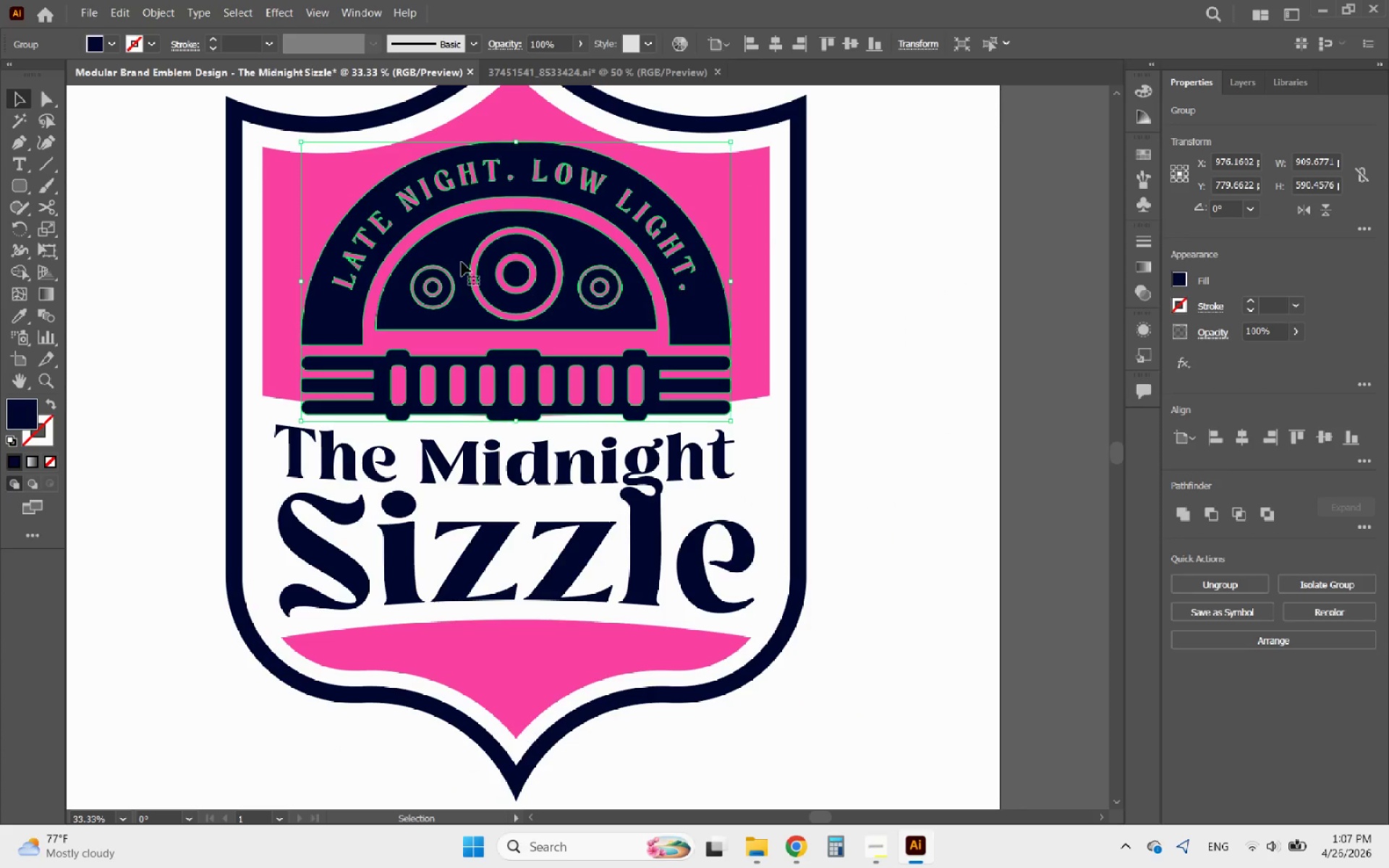 
hold_key(key=ShiftLeft, duration=1.14)
left_click([279, 312])
 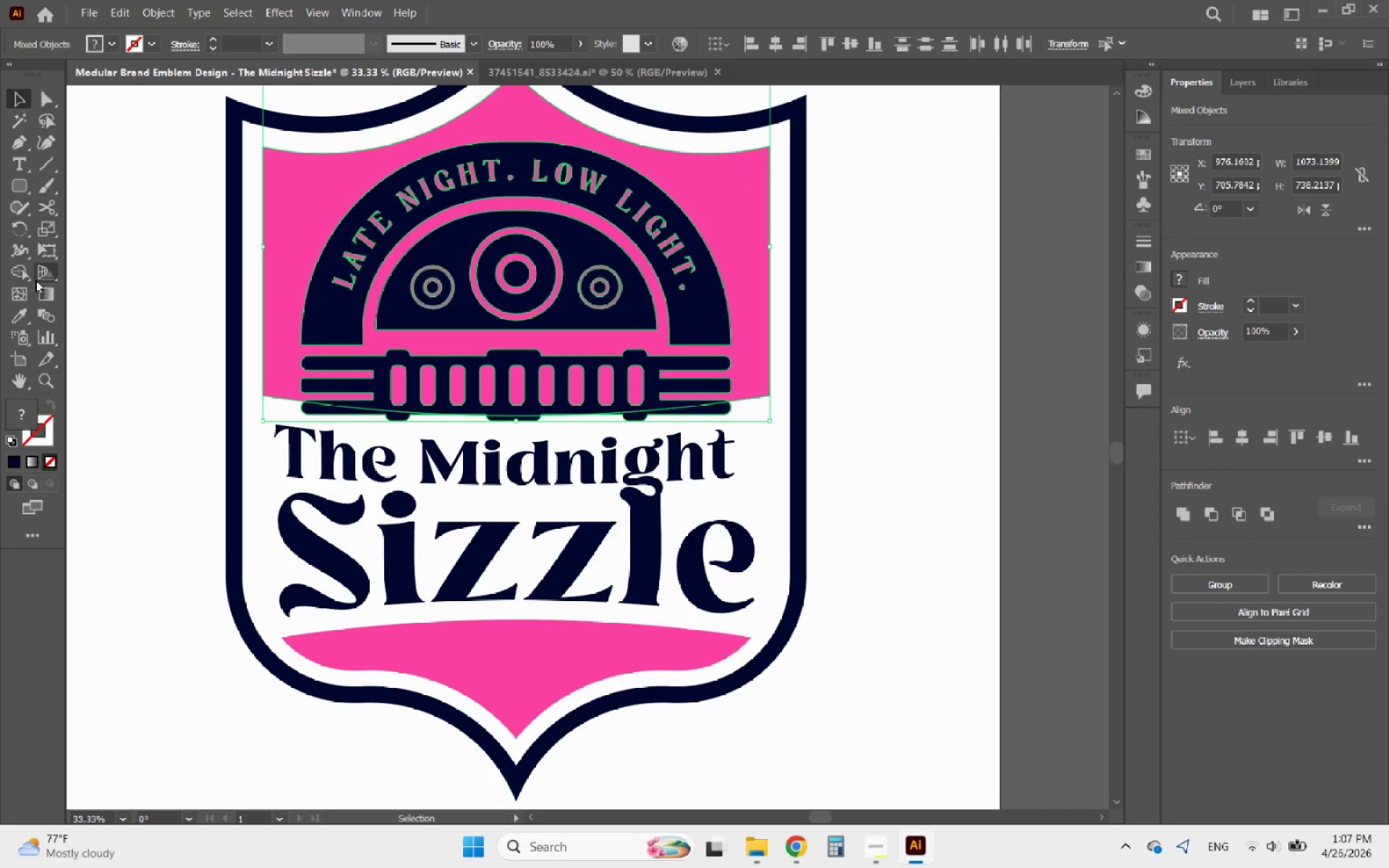 
left_click([17, 275])
 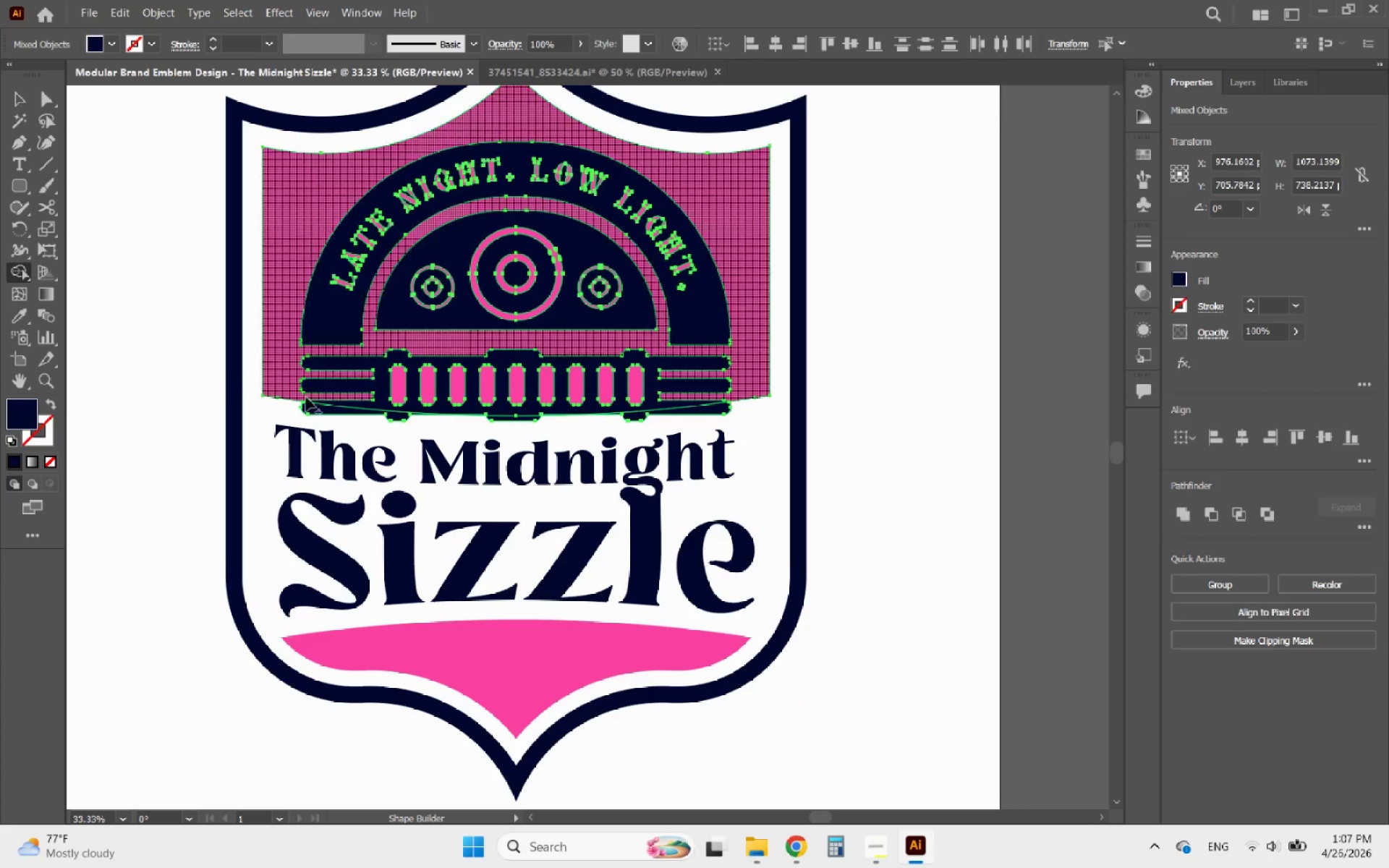 
hold_key(key=AltLeft, duration=1.06)
scroll: coordinate [354, 425], scroll_direction: up, amount: 3.0
 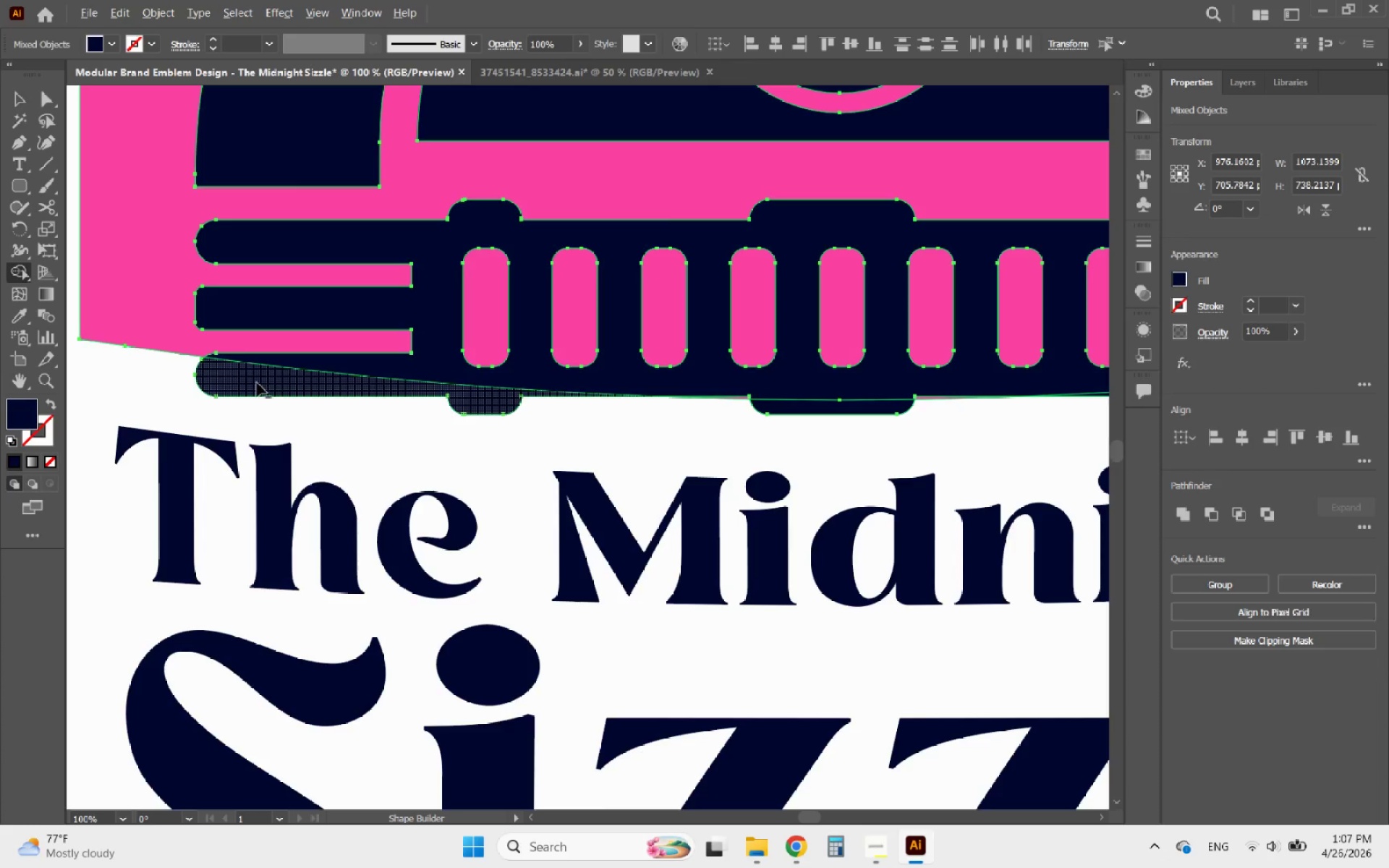 
left_click_drag(start_coordinate=[264, 383], to_coordinate=[302, 374])
 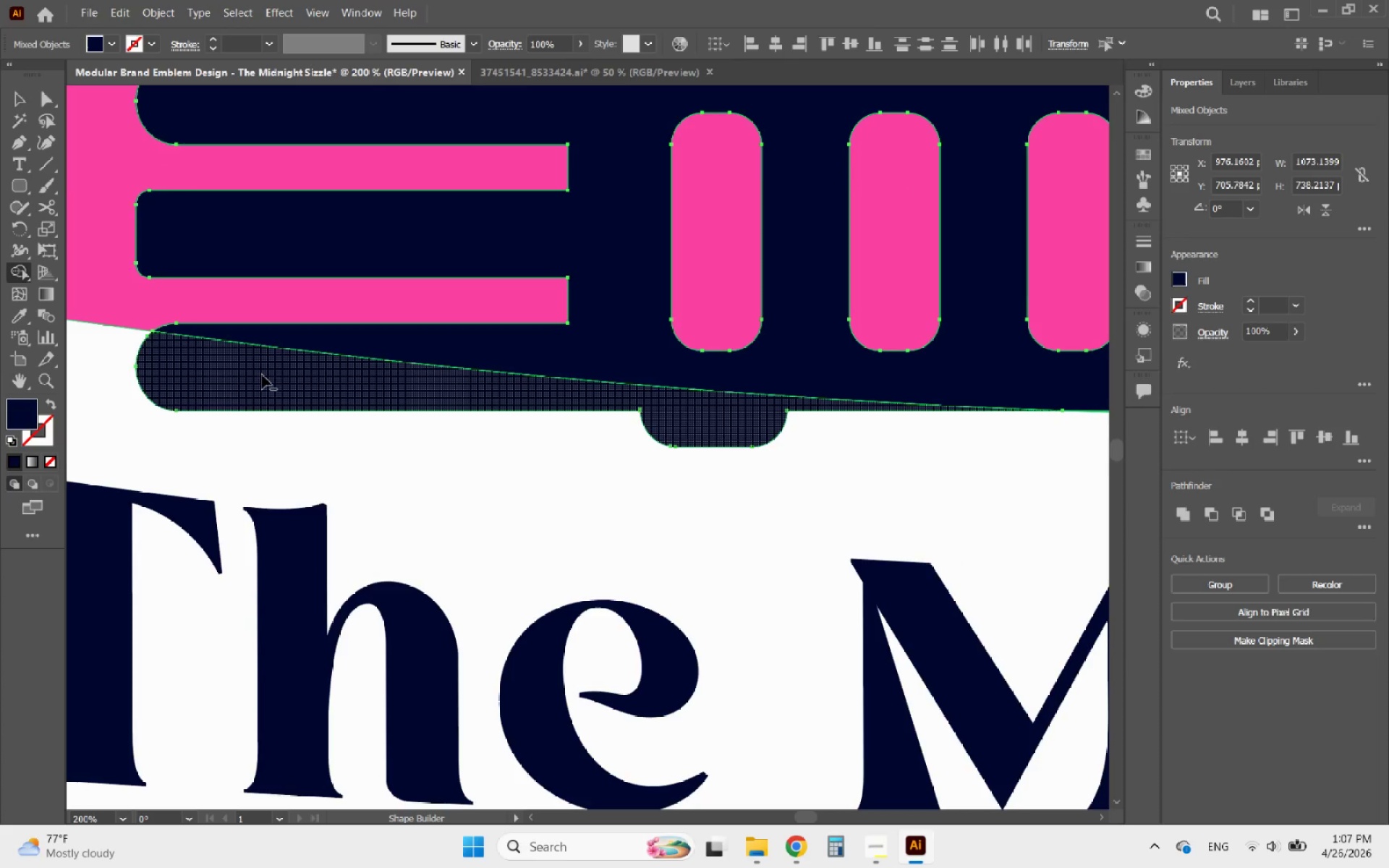 
scroll: coordinate [257, 383], scroll_direction: up, amount: 2.0
 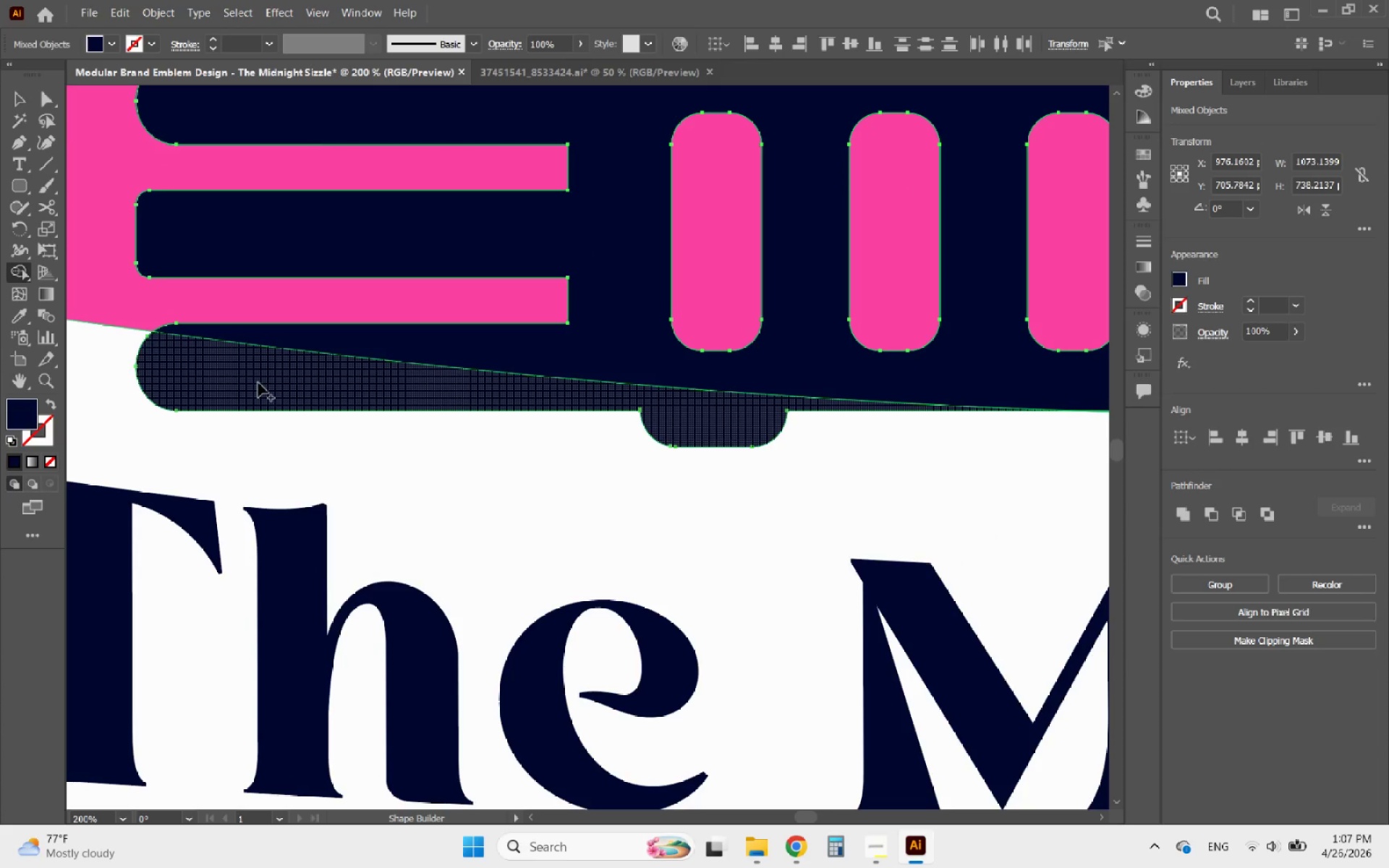 
hold_key(key=AltLeft, duration=1.24)
scroll: coordinate [245, 377], scroll_direction: down, amount: 3.0
 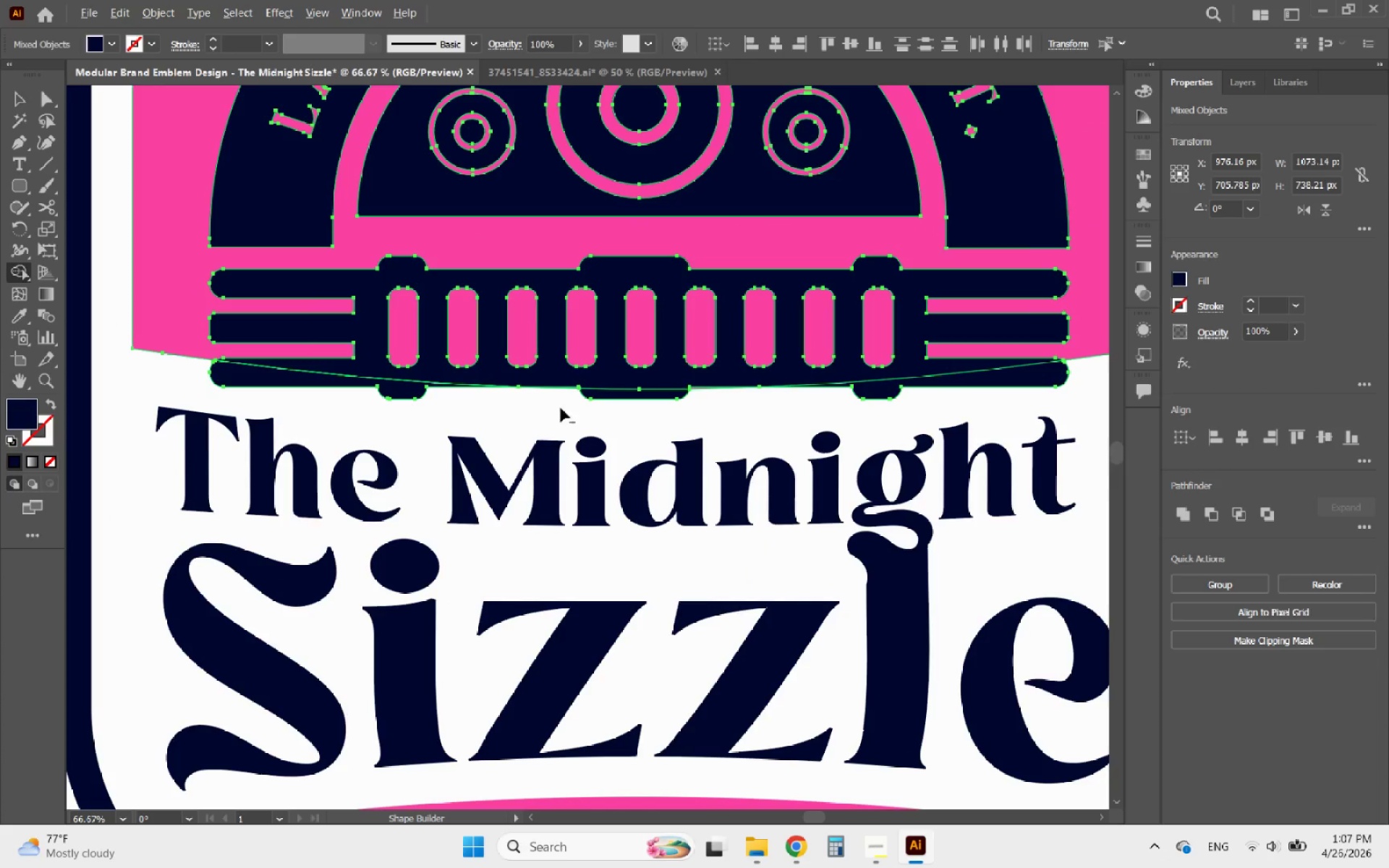 
scroll: coordinate [661, 378], scroll_direction: up, amount: 3.0
 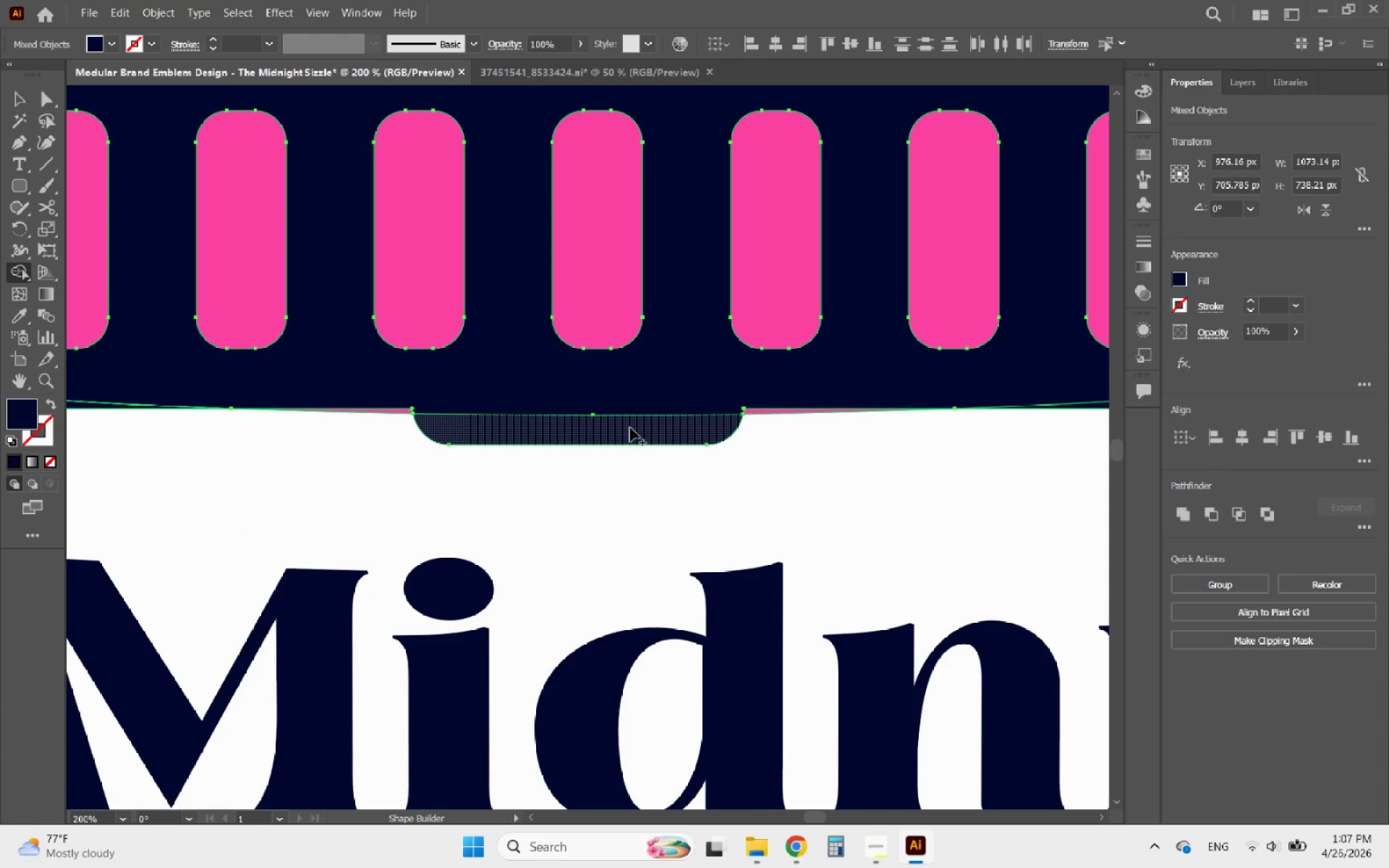 
hold_key(key=AltLeft, duration=0.77)
scroll: coordinate [724, 405], scroll_direction: up, amount: 2.0
 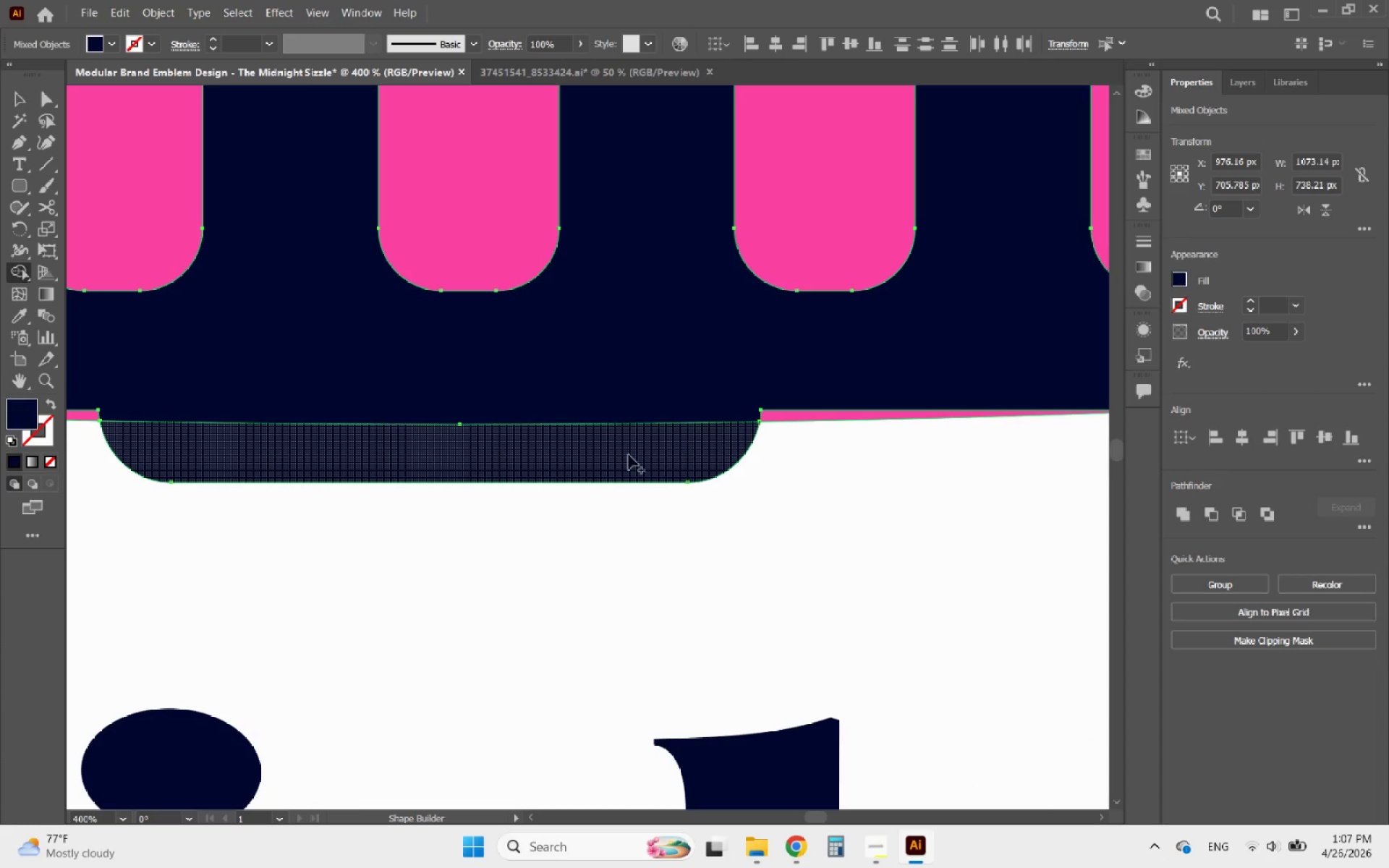 
left_click_drag(start_coordinate=[617, 459], to_coordinate=[566, 467])
 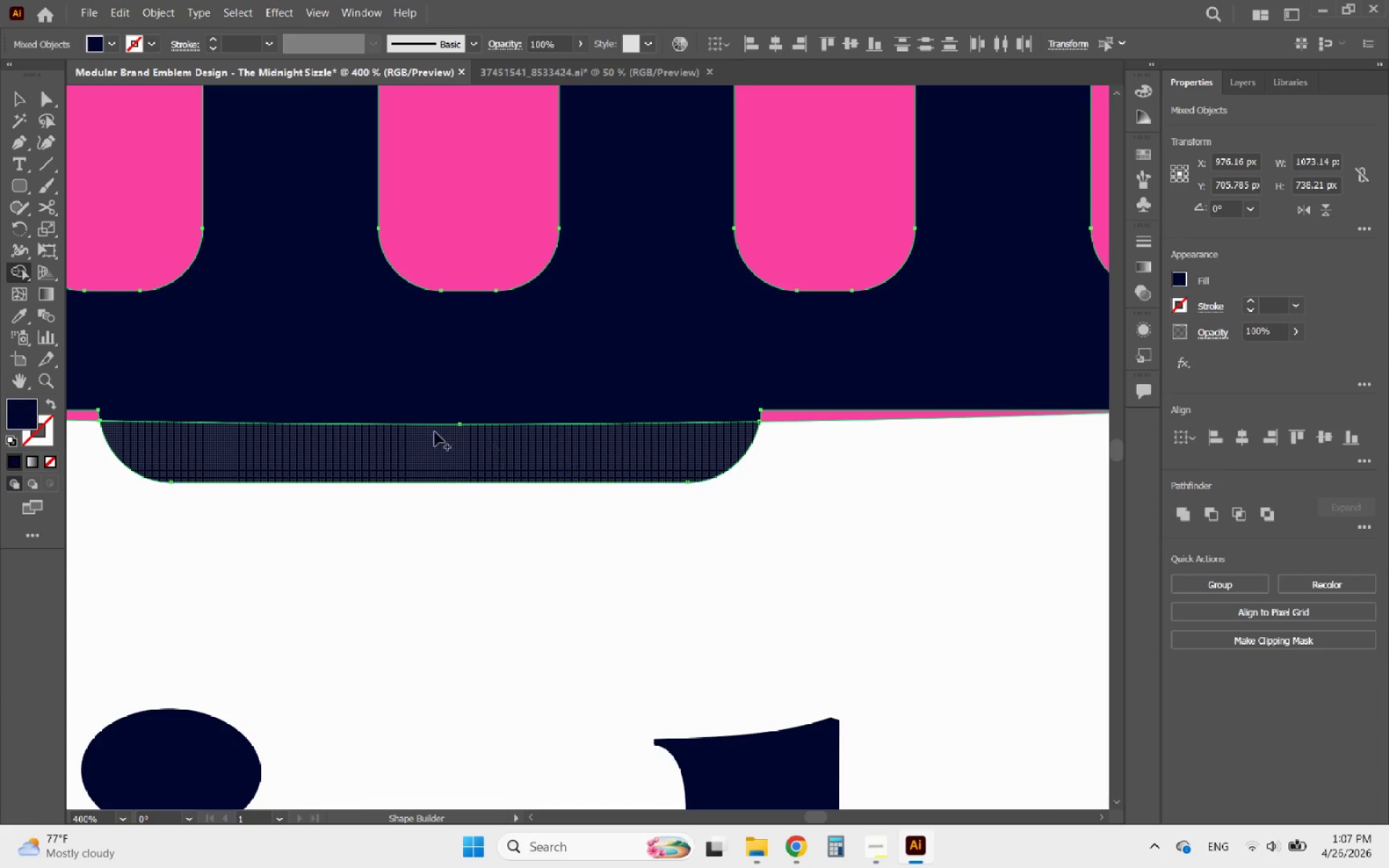 
hold_key(key=AltLeft, duration=1.06)
scroll: coordinate [354, 430], scroll_direction: down, amount: 4.0
 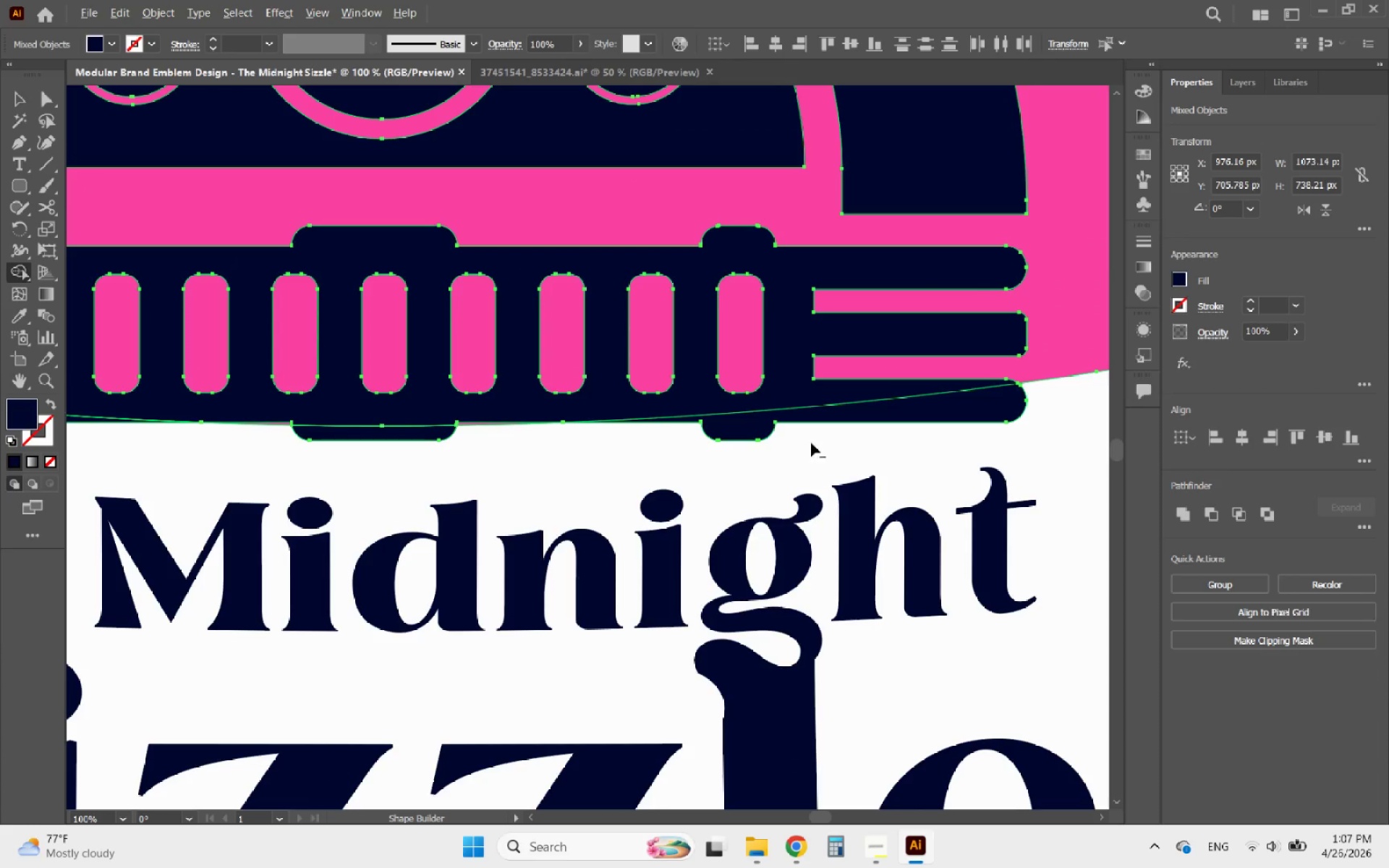 
left_click_drag(start_coordinate=[726, 438], to_coordinate=[765, 430])
 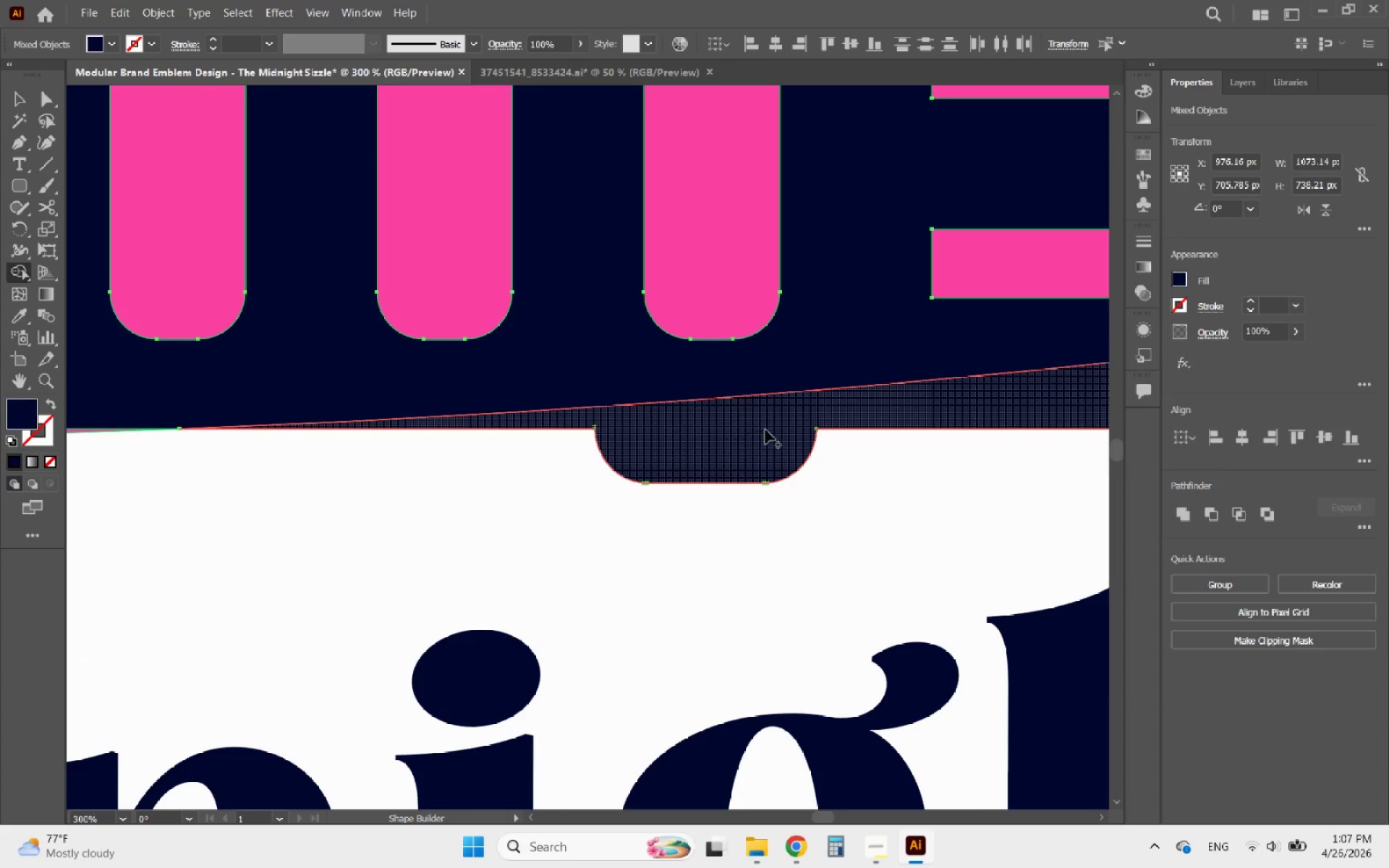 
scroll: coordinate [752, 419], scroll_direction: up, amount: 3.0
 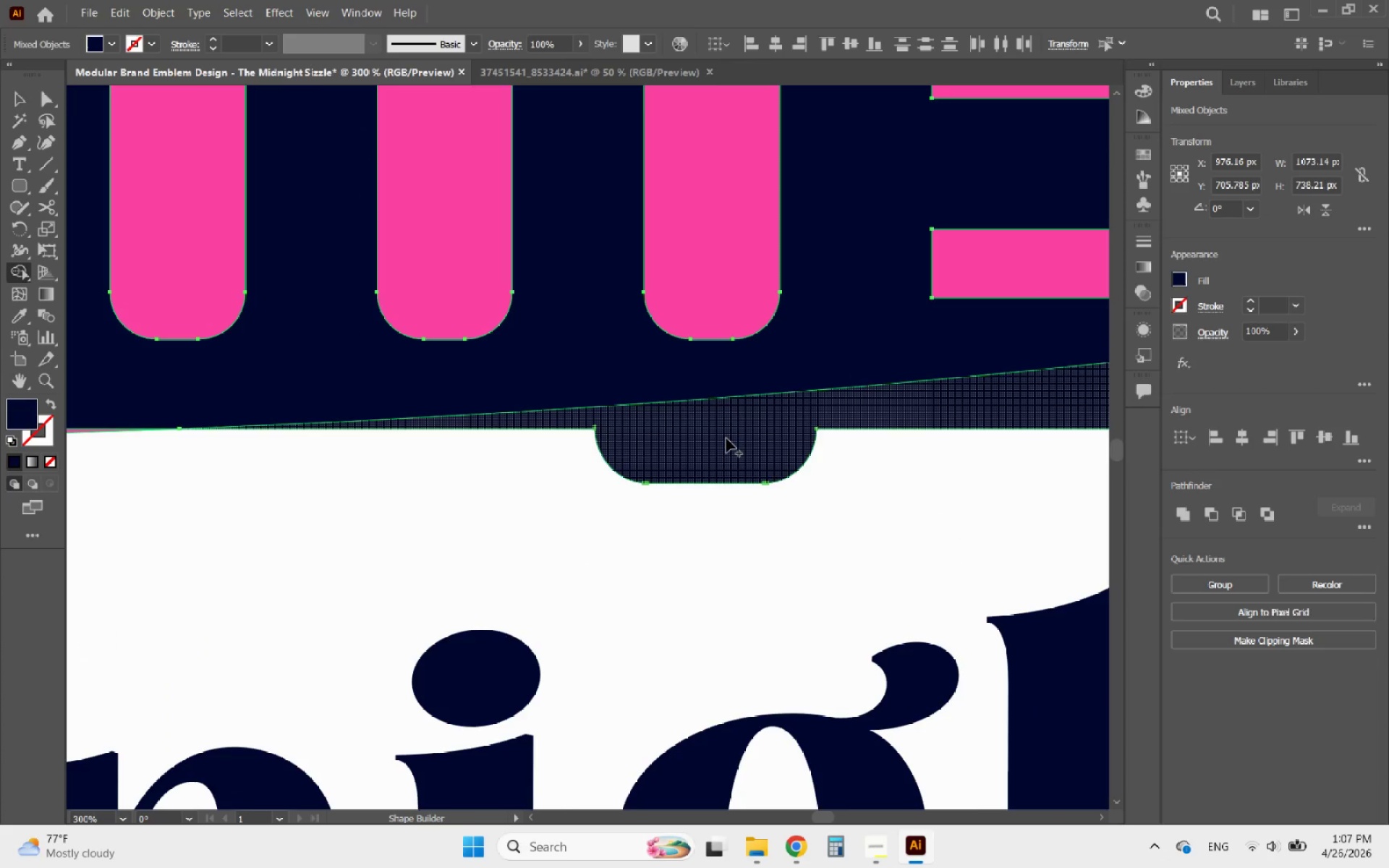 
hold_key(key=AltLeft, duration=1.06)
scroll: coordinate [820, 478], scroll_direction: down, amount: 5.0
 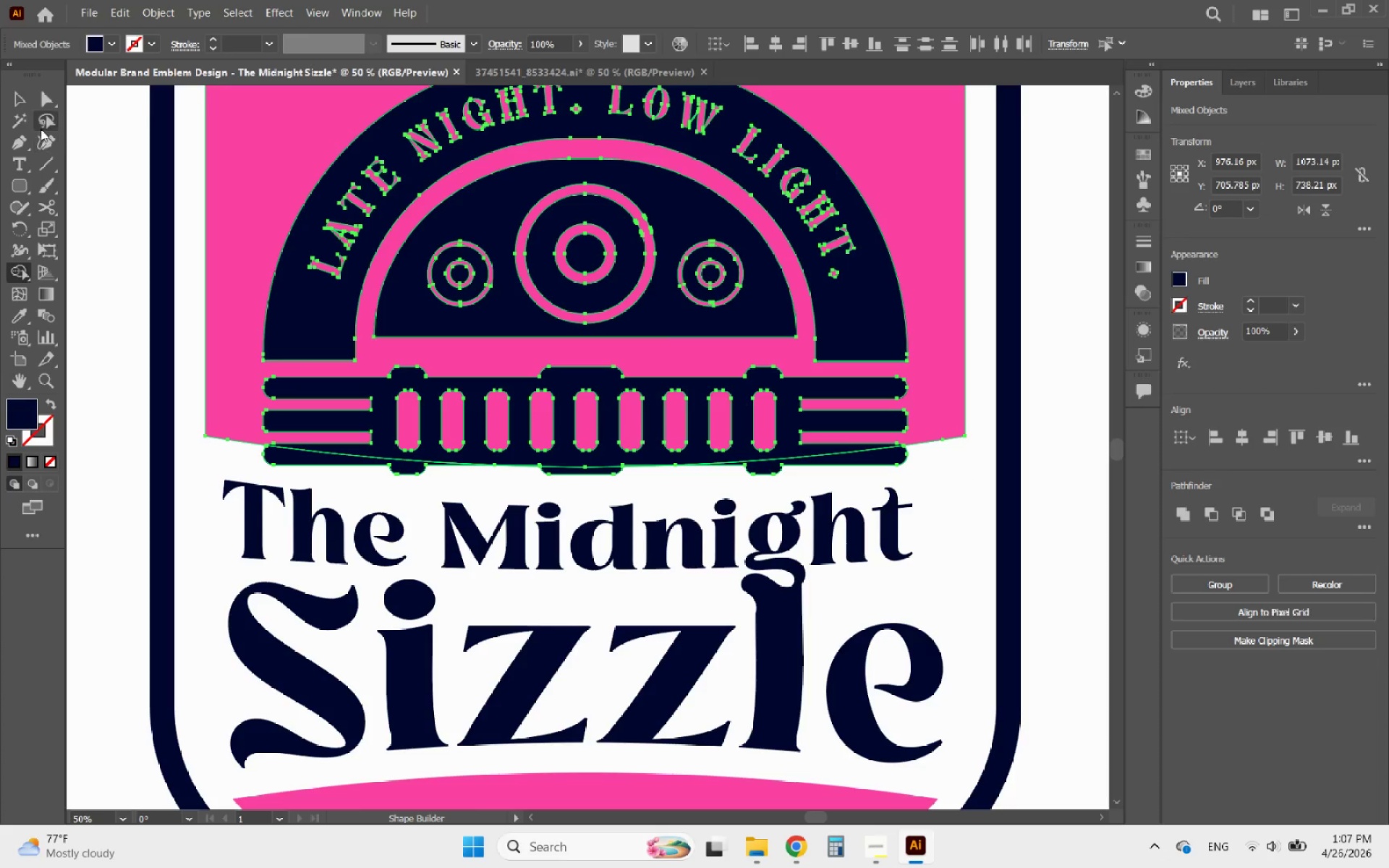 
left_click([19, 107])
 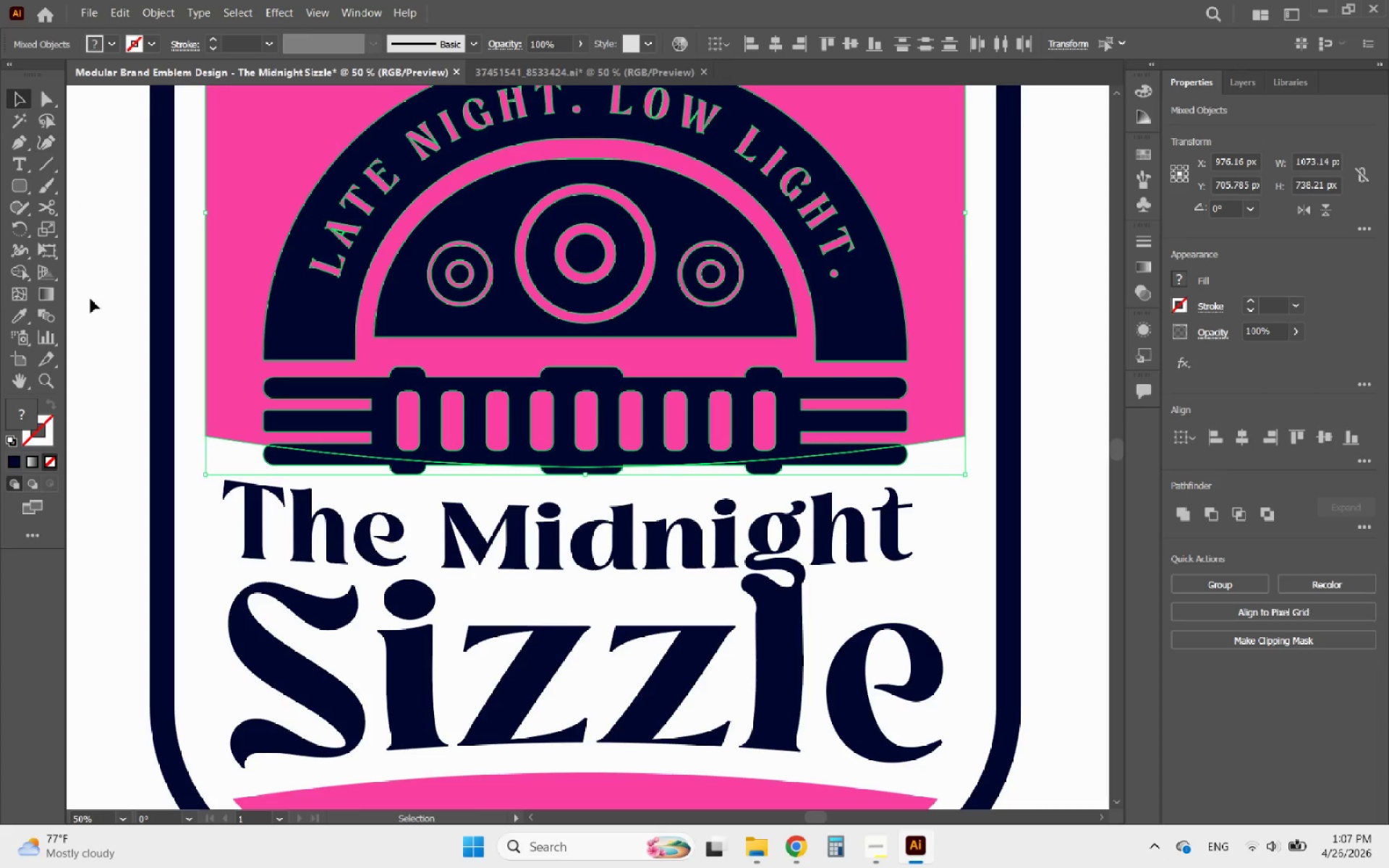 
left_click([90, 305])
 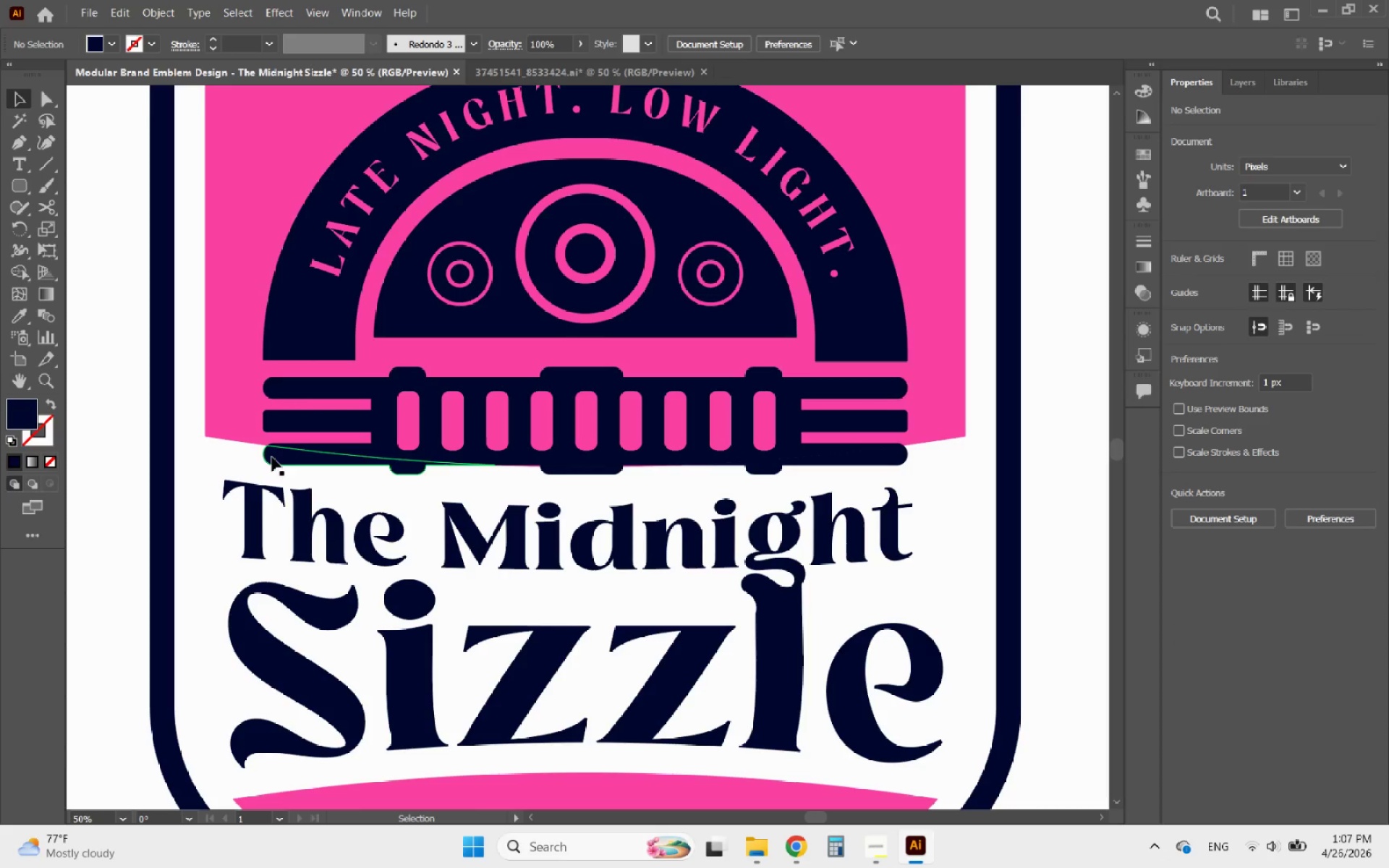 
left_click([272, 461])
 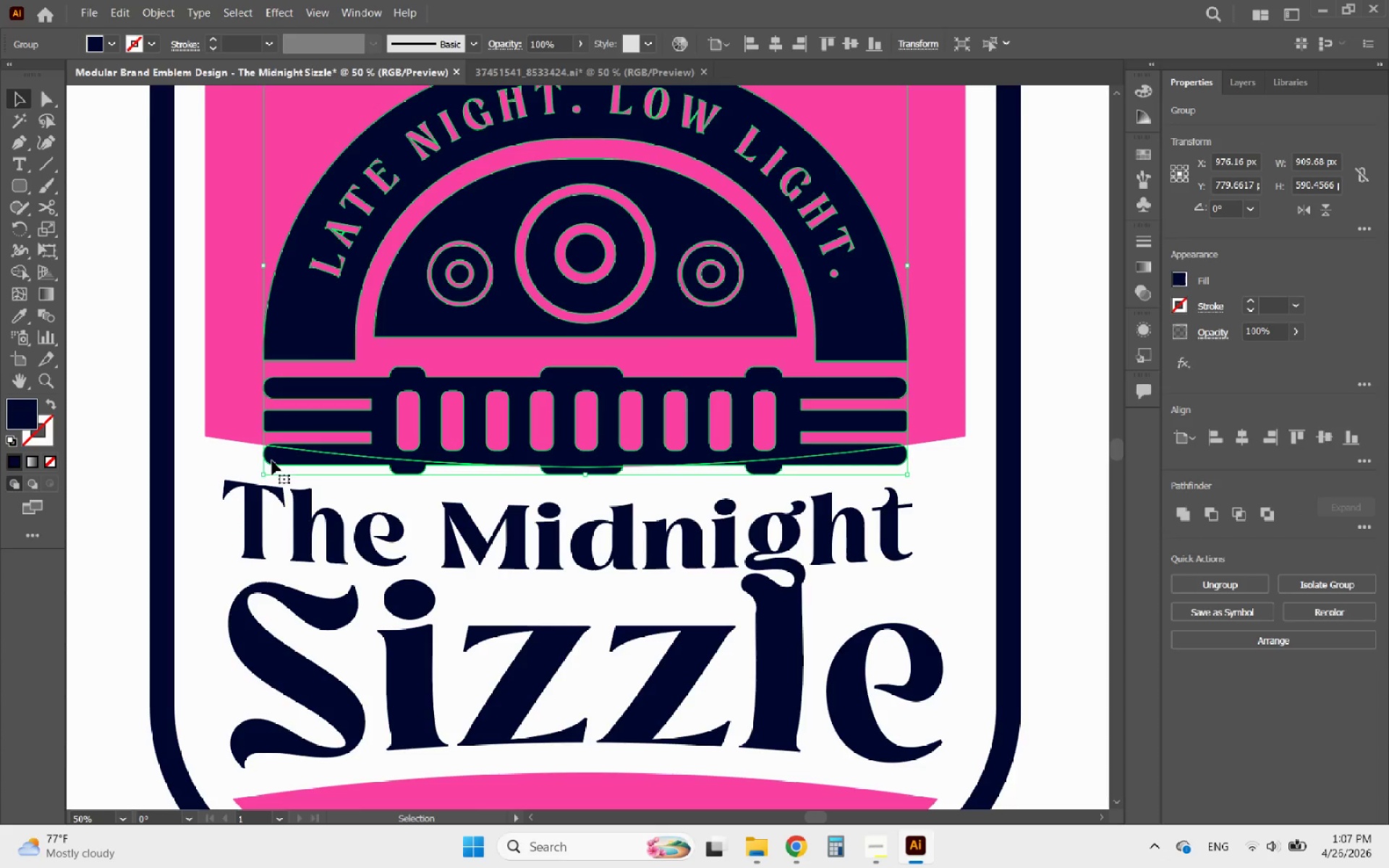 
double_click([272, 461])
 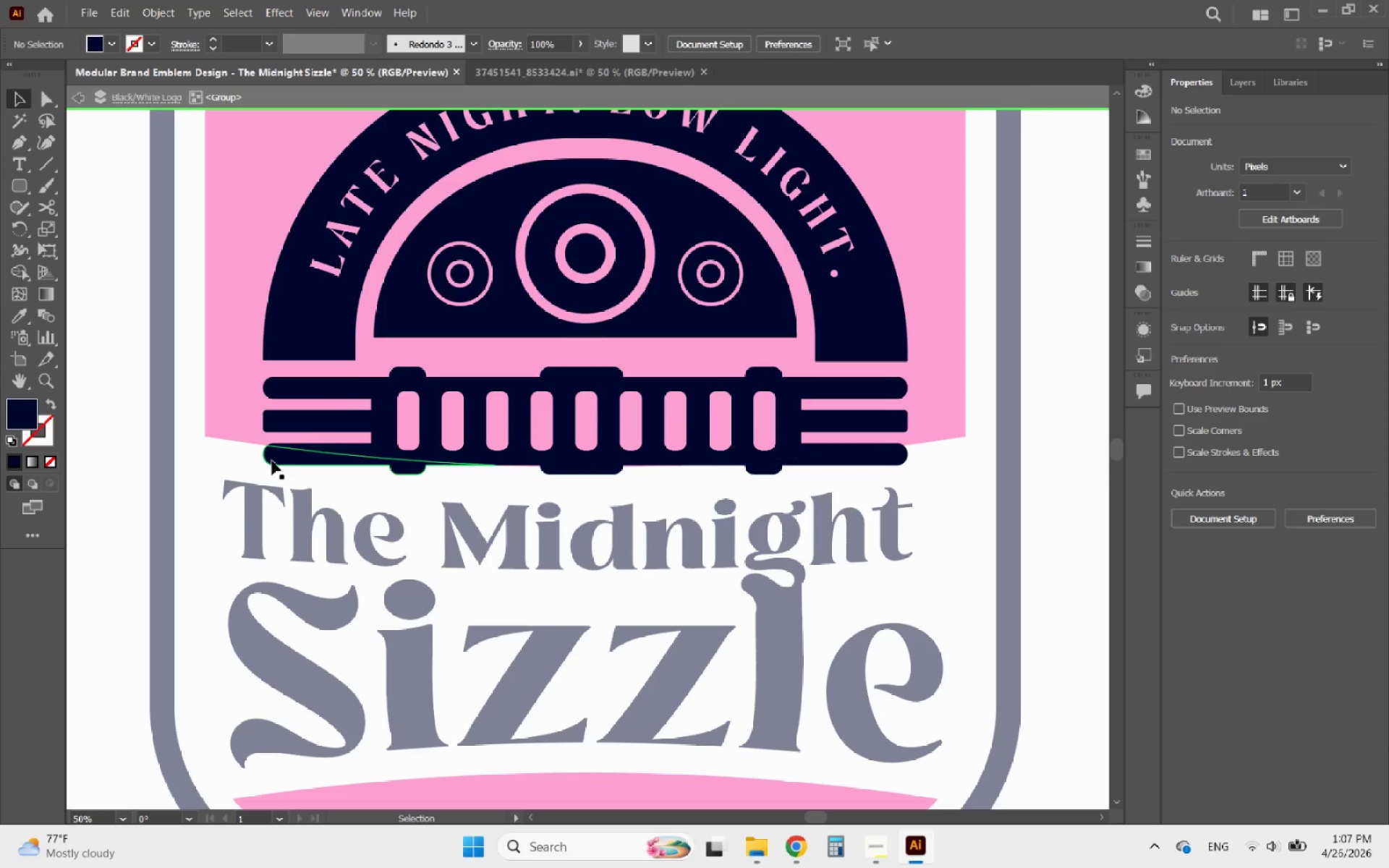 
triple_click([272, 461])
 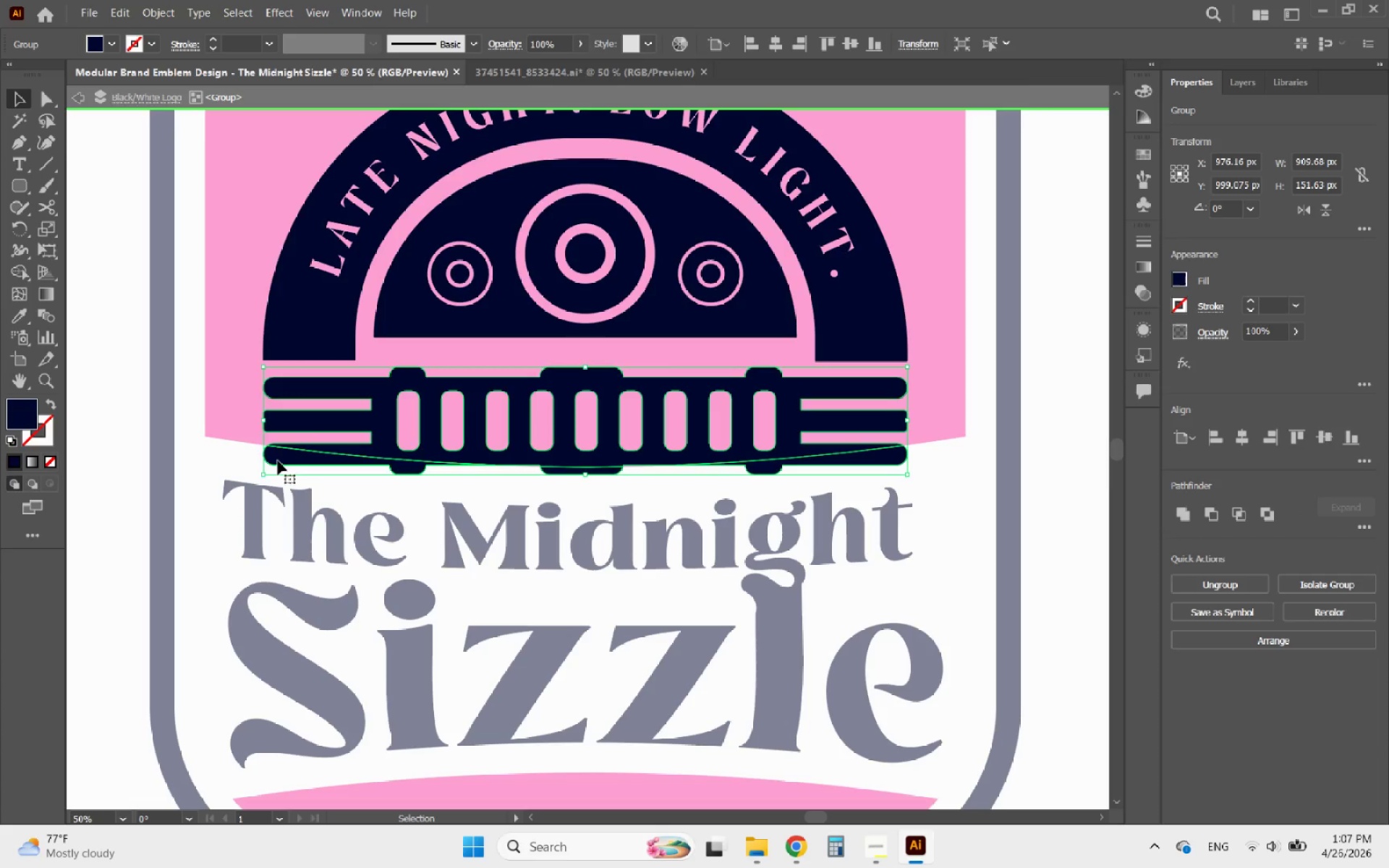 
double_click([281, 459])
 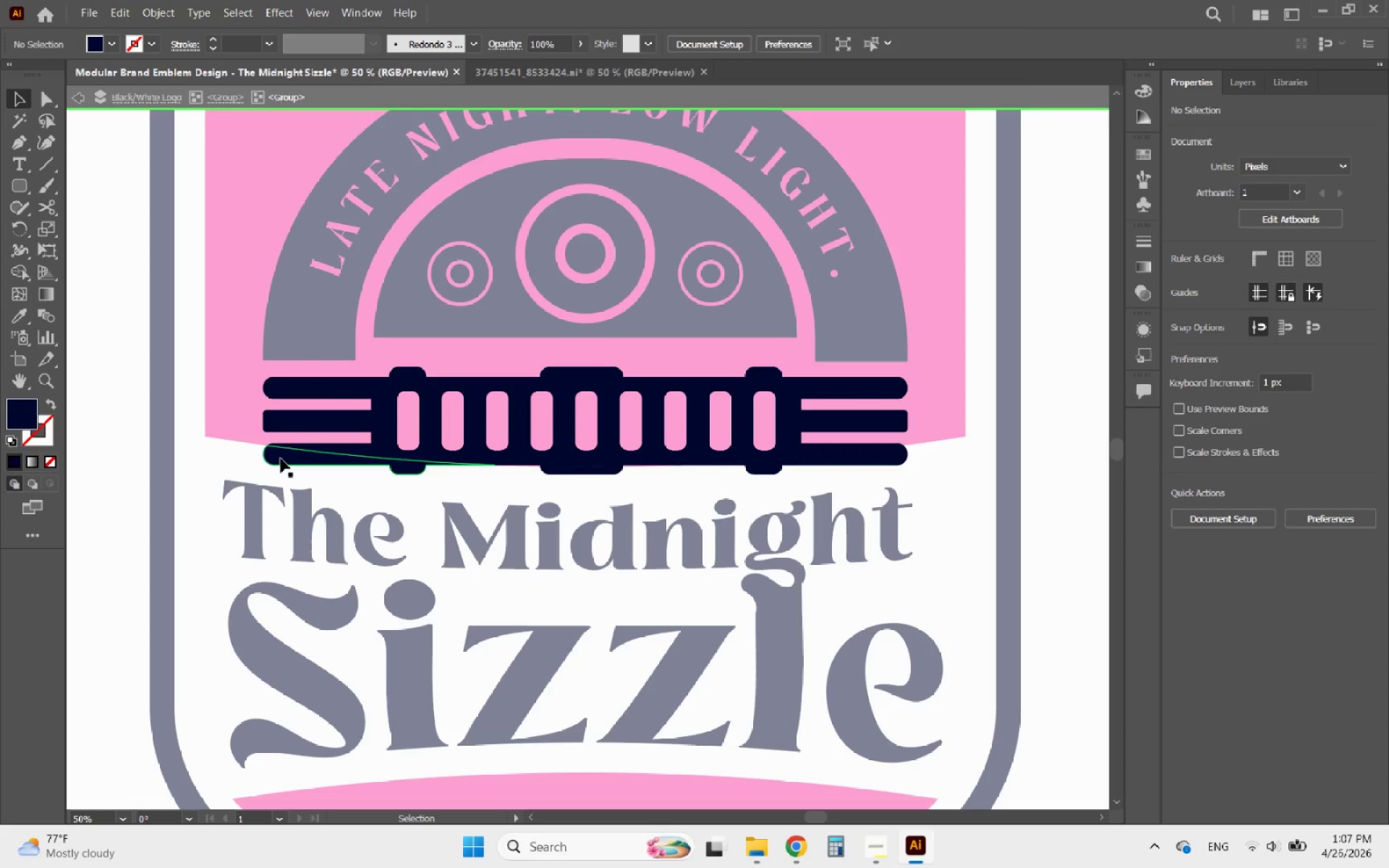 
triple_click([281, 459])
 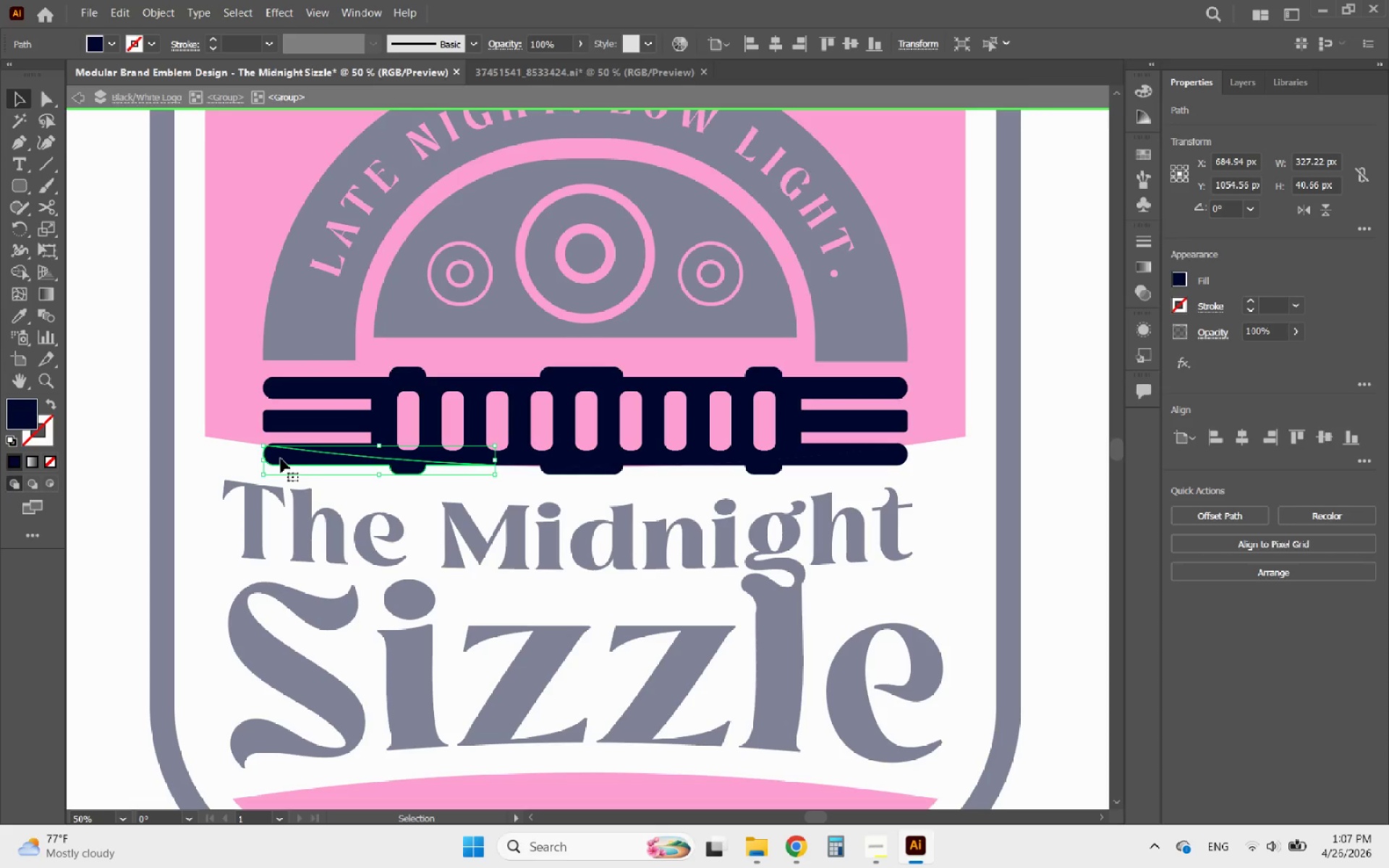 
key(Delete)
 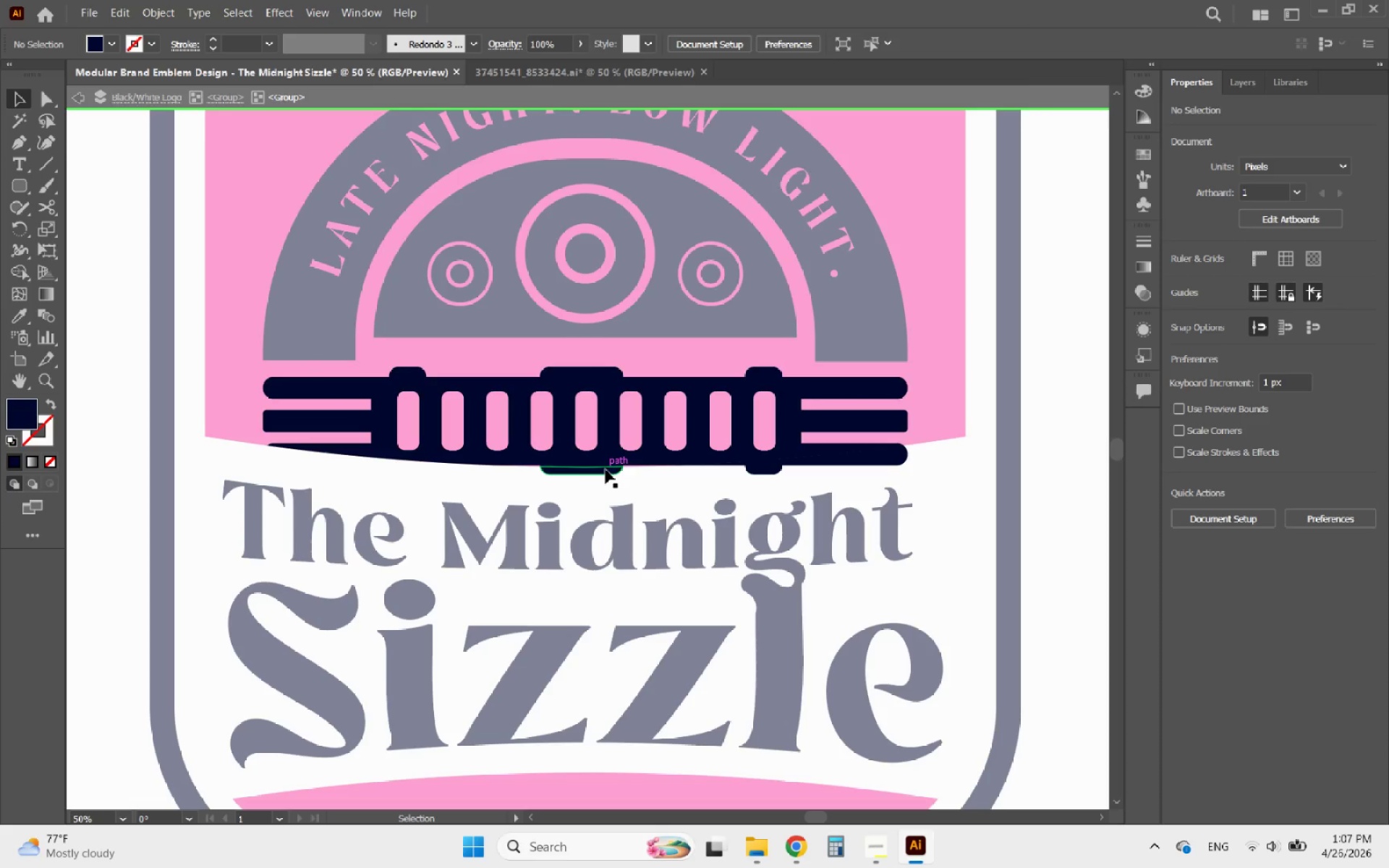 
left_click([606, 469])
 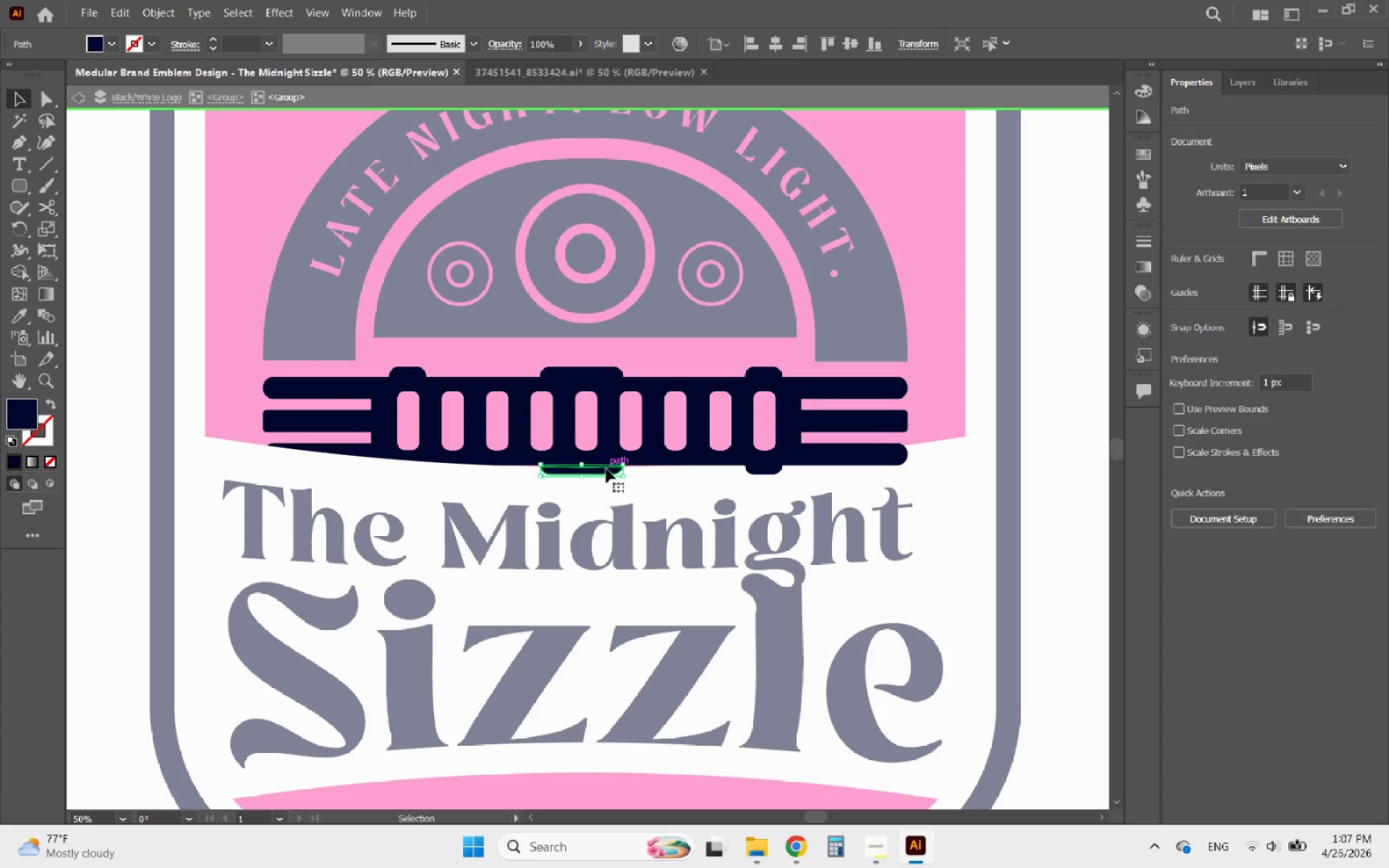 
key(Delete)
 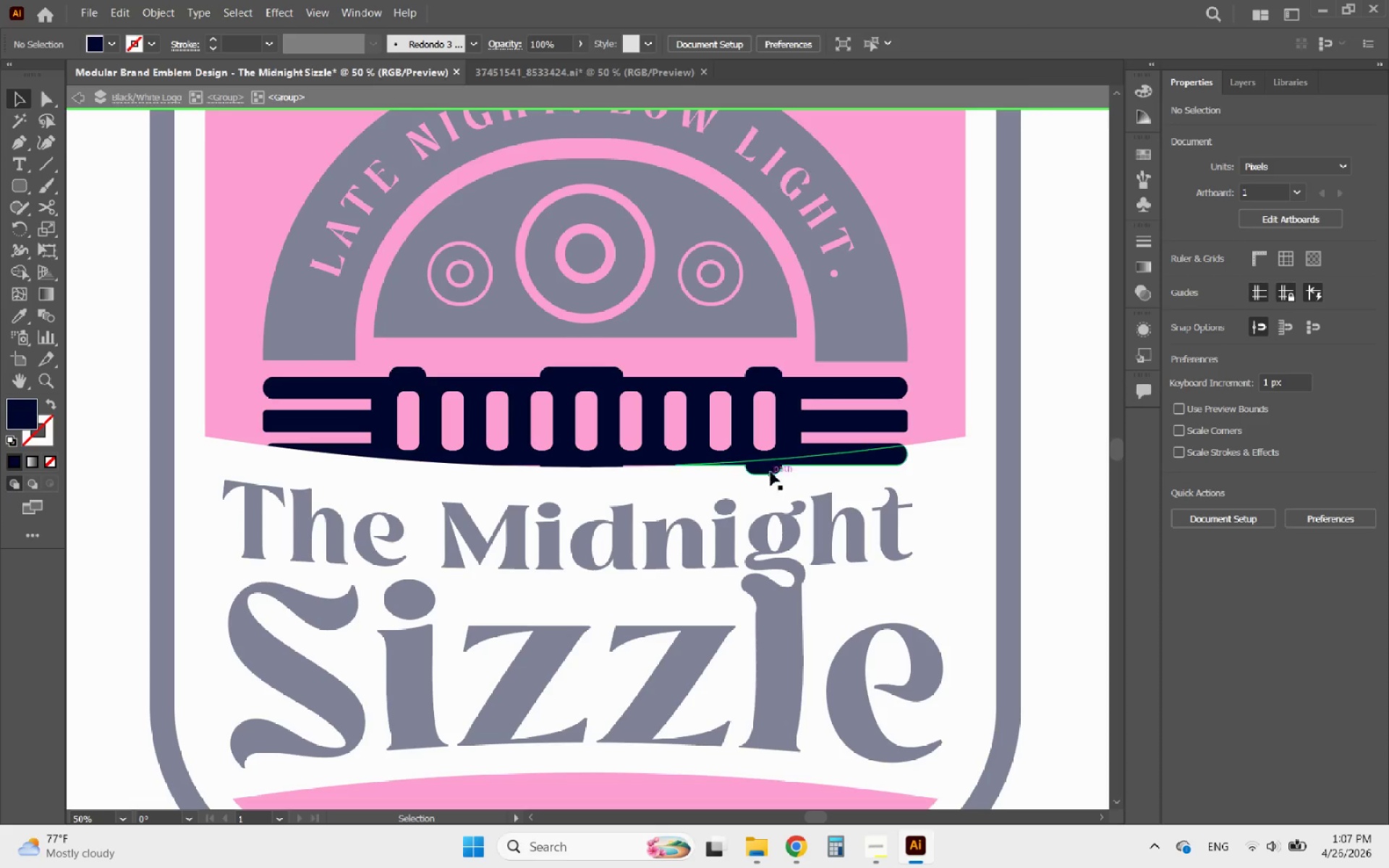 
left_click([774, 470])
 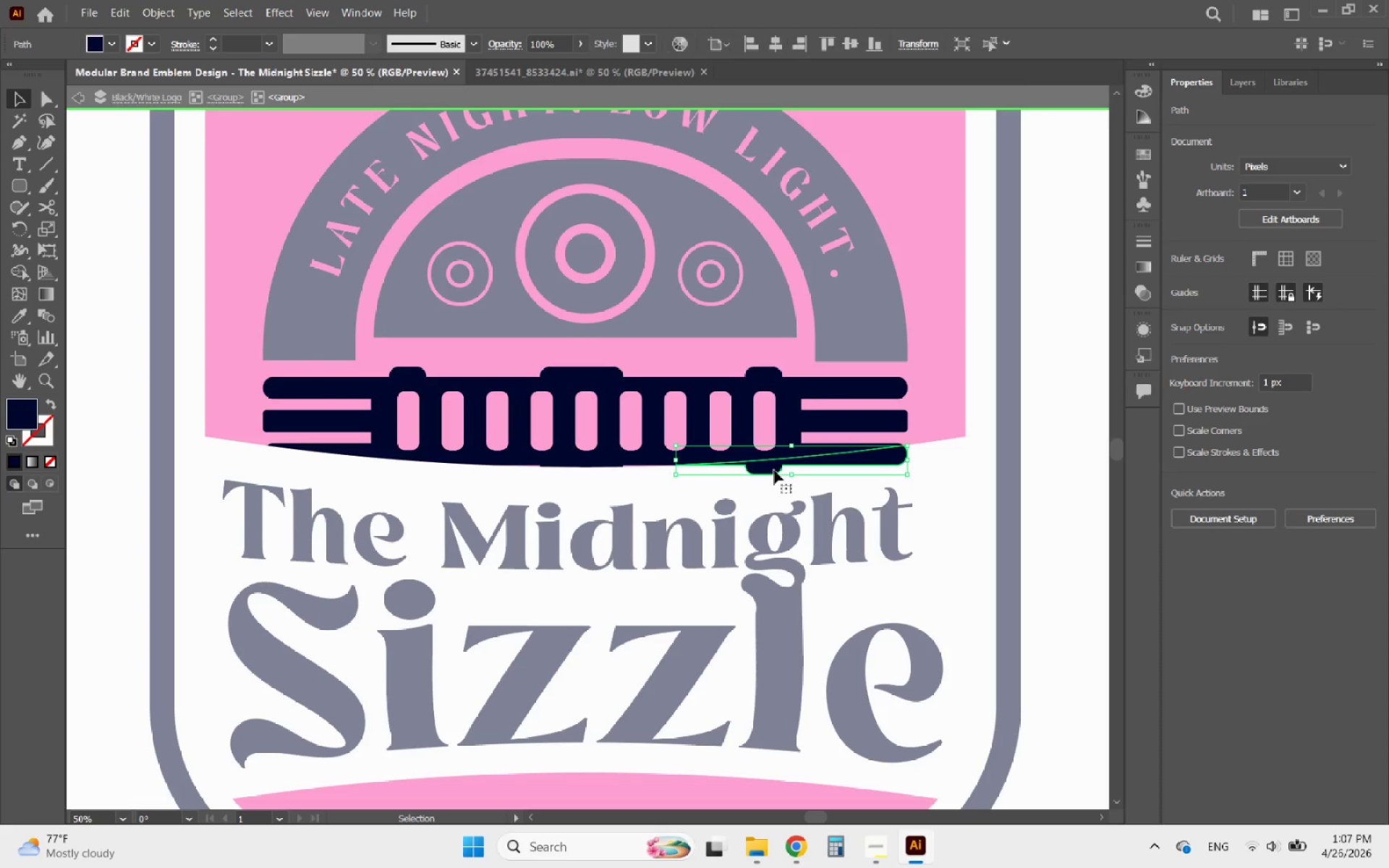 
key(Delete)
 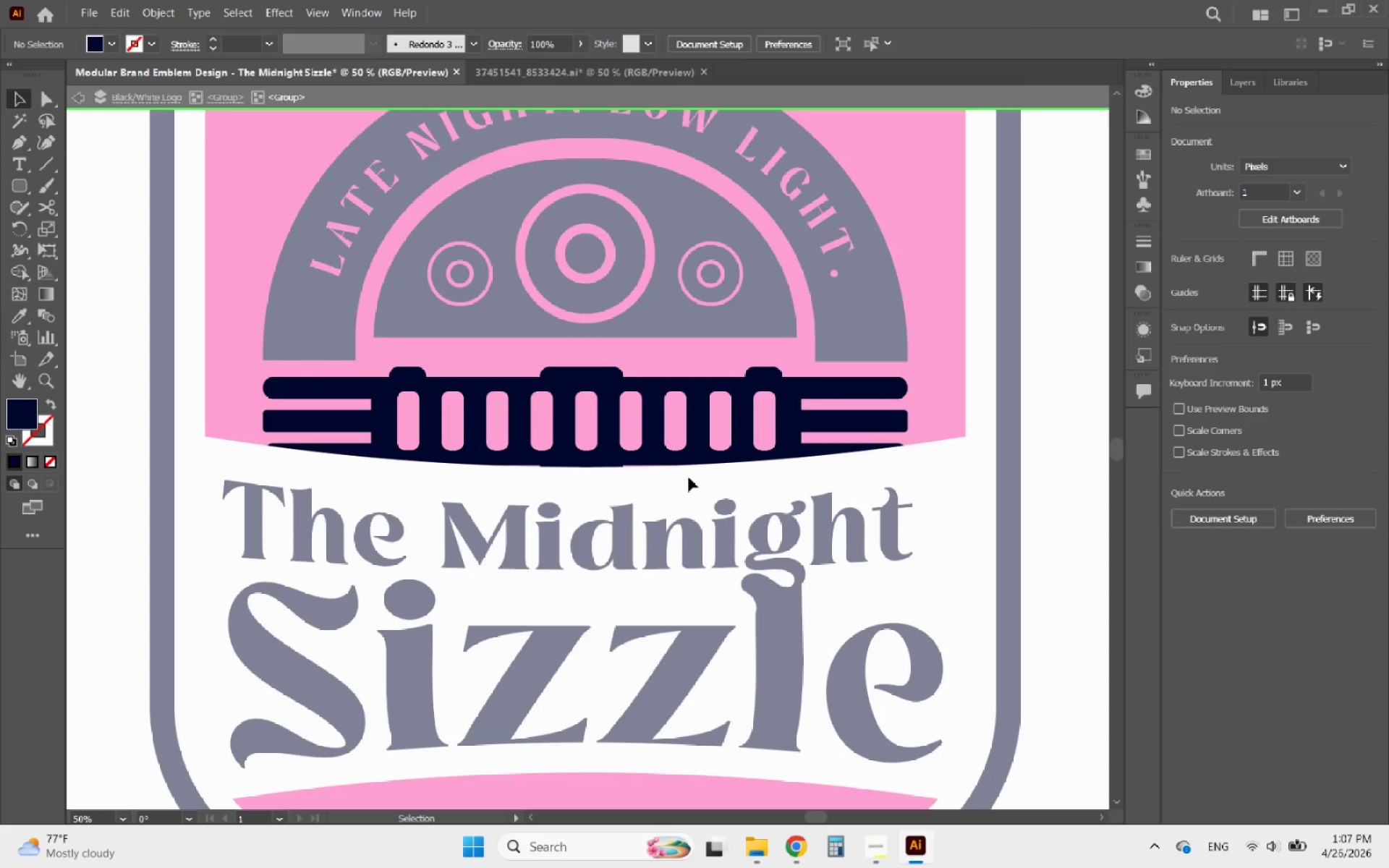 
hold_key(key=AltLeft, duration=0.45)
scroll: coordinate [689, 477], scroll_direction: down, amount: 3.0
 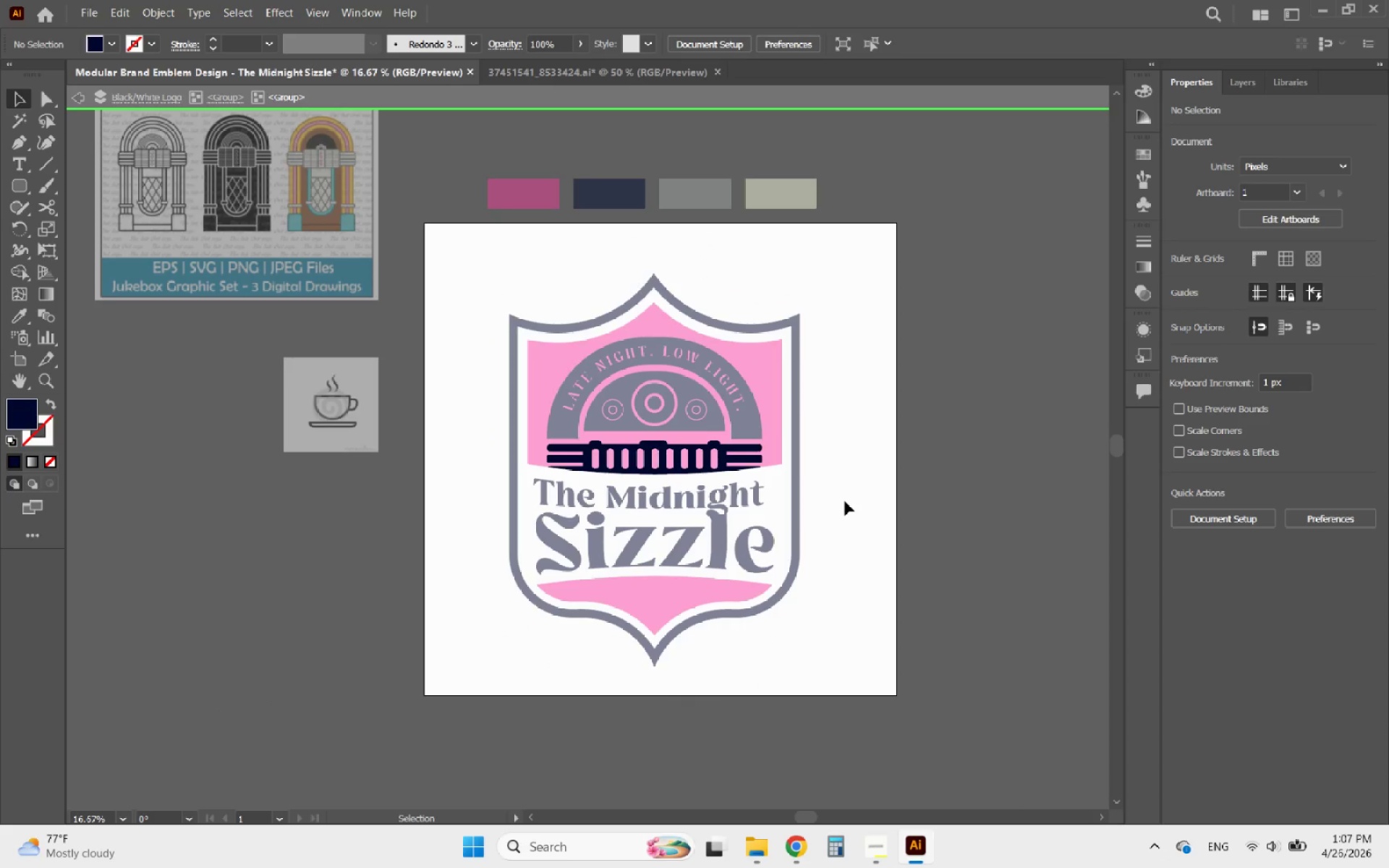 
double_click([845, 501])
 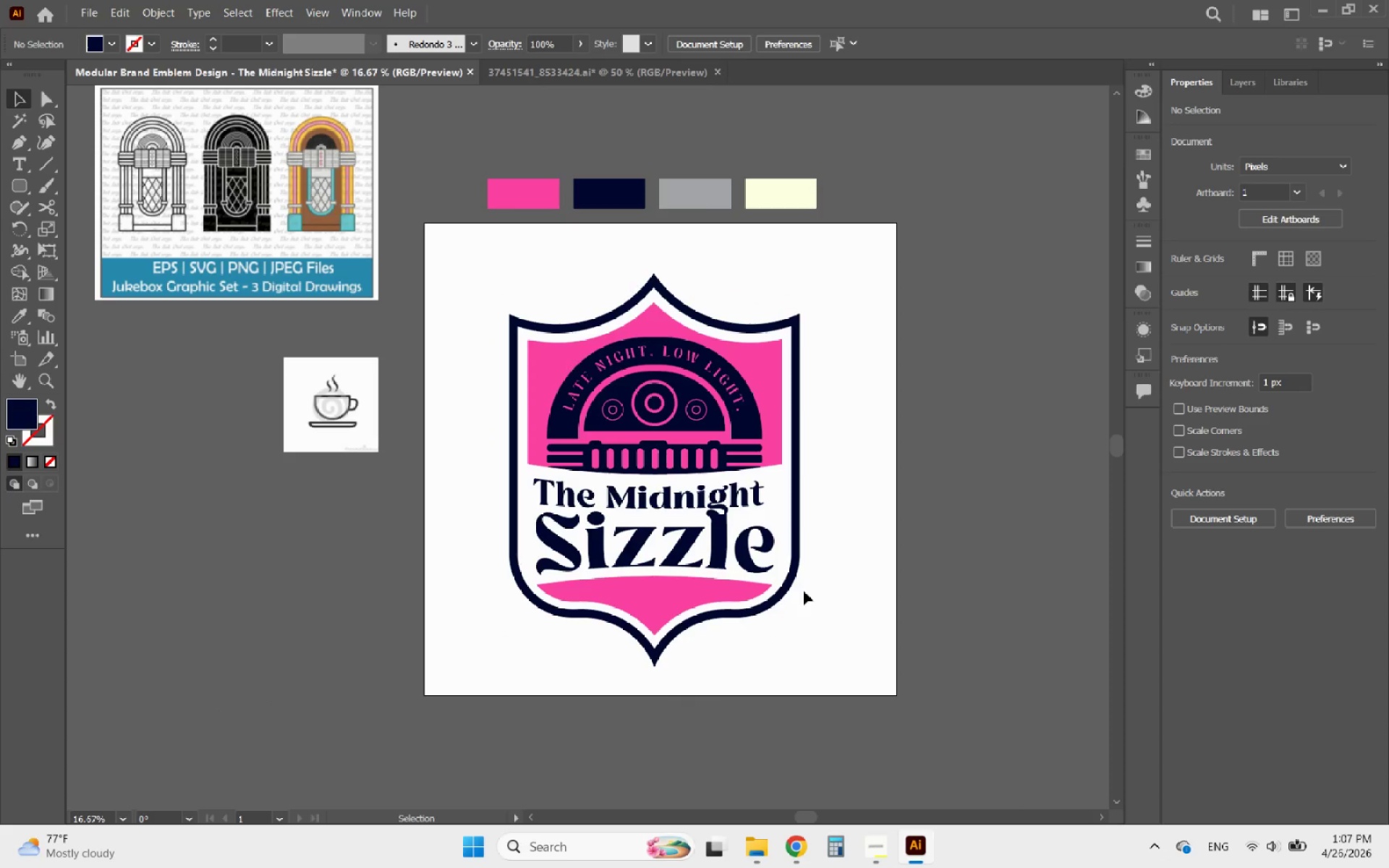 
hold_key(key=AltLeft, duration=1.08)
scroll: coordinate [648, 561], scroll_direction: up, amount: 1.0
 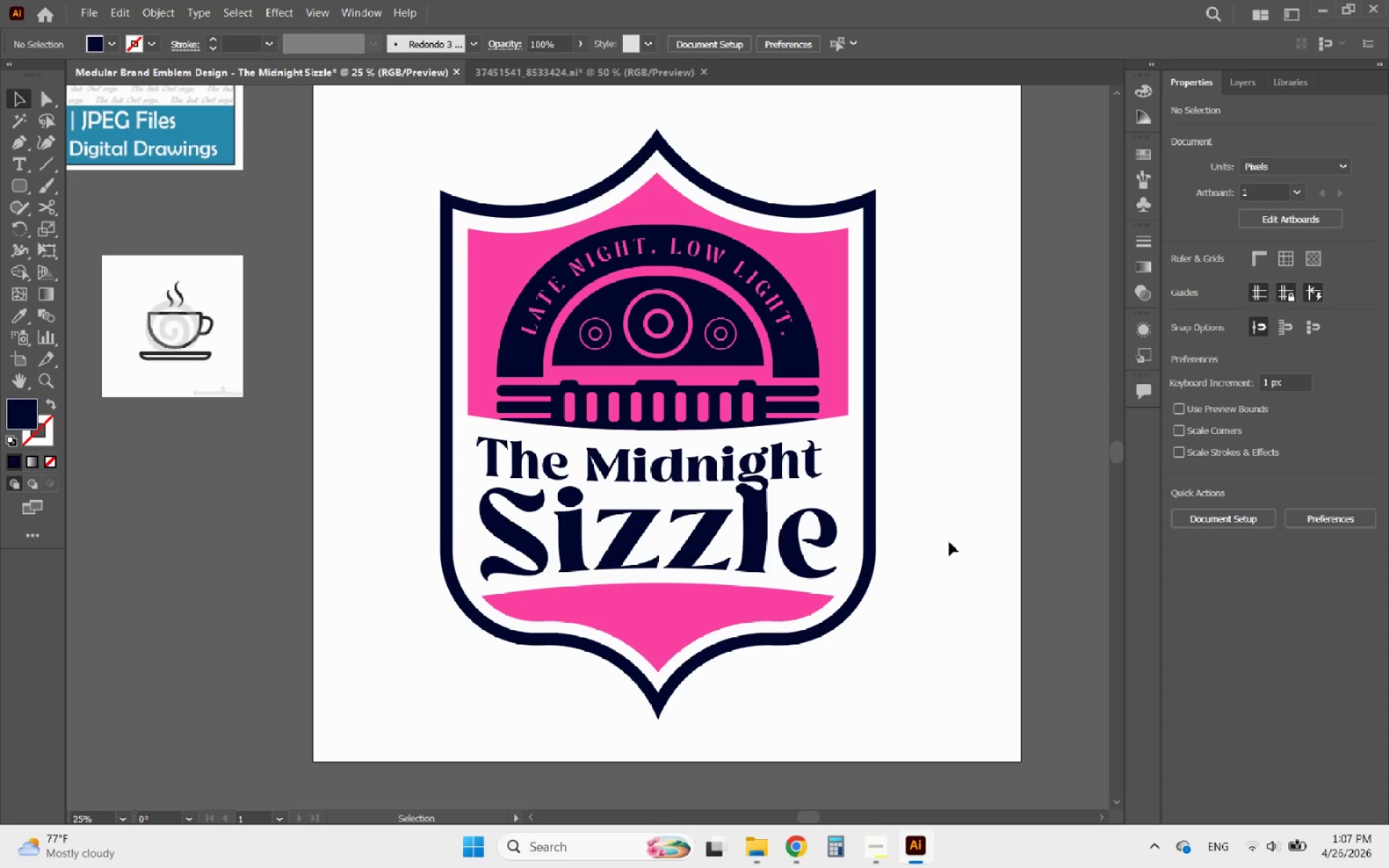 
hold_key(key=AltLeft, duration=1.42)
scroll: coordinate [592, 635], scroll_direction: down, amount: 1.0
 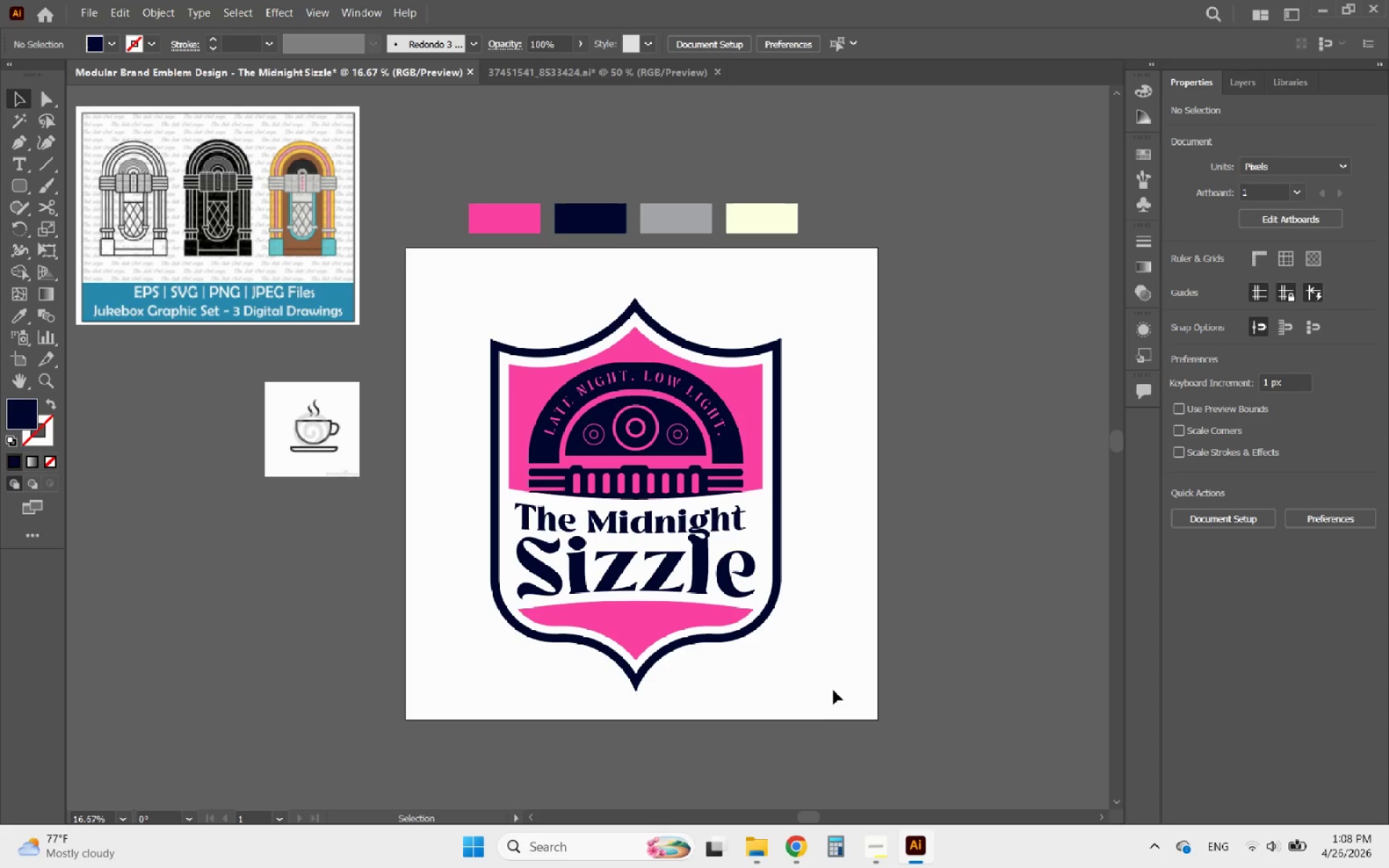 
hold_key(key=AltLeft, duration=1.05)
scroll: coordinate [630, 362], scroll_direction: up, amount: 3.0
 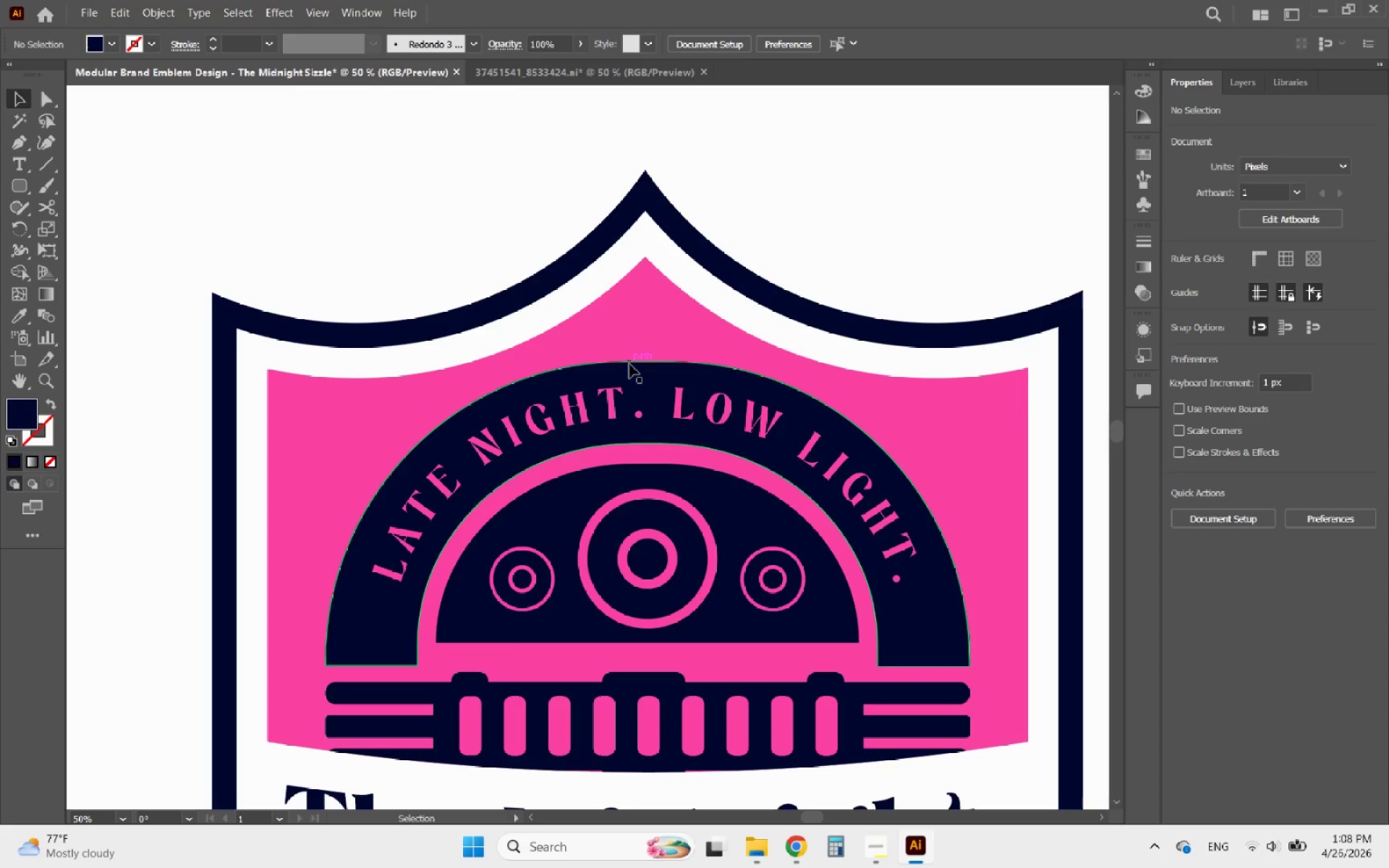 
left_click([629, 364])
 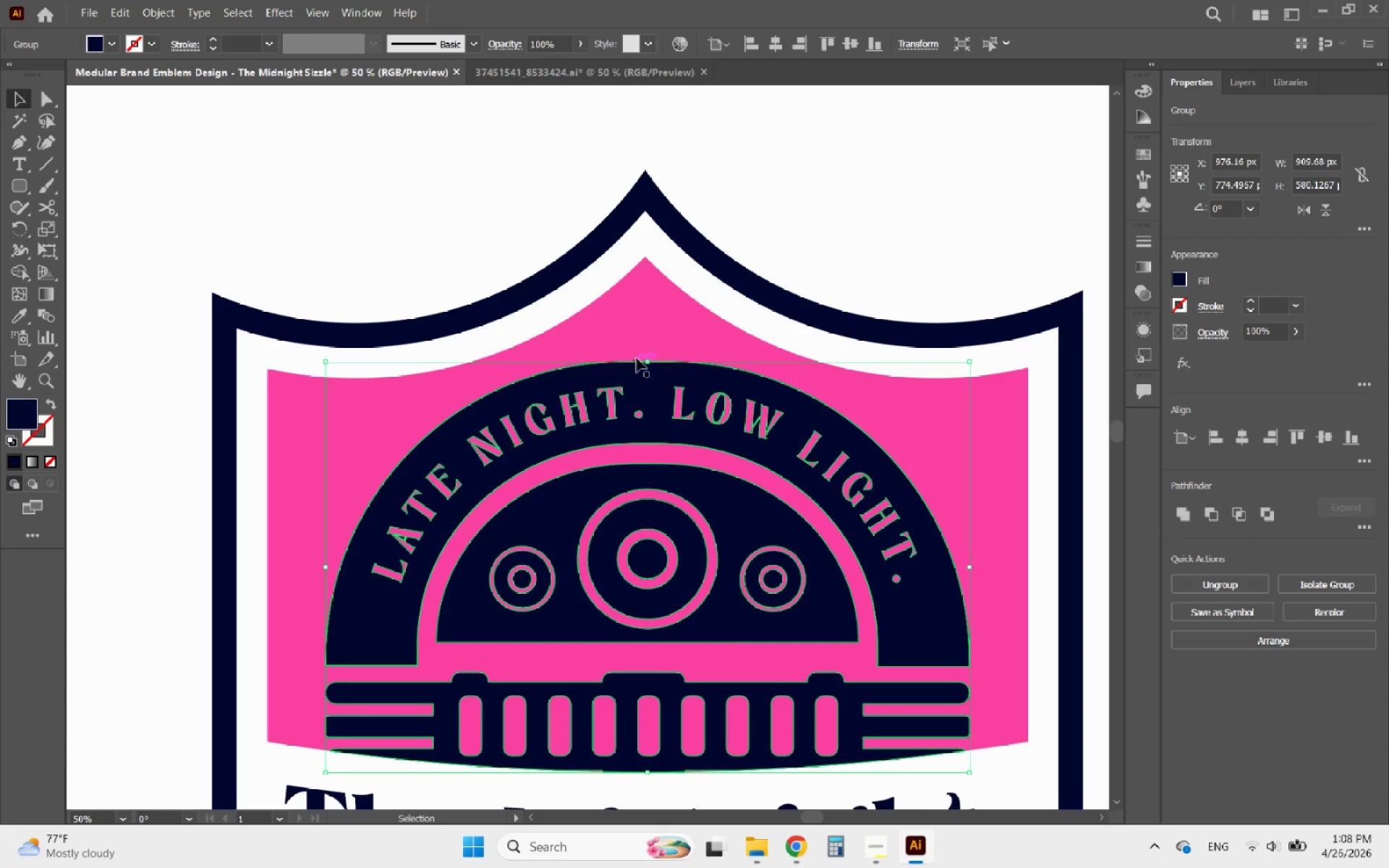 
hold_key(key=ShiftLeft, duration=5.23)
left_click_drag(start_coordinate=[645, 359], to_coordinate=[647, 354])
 